 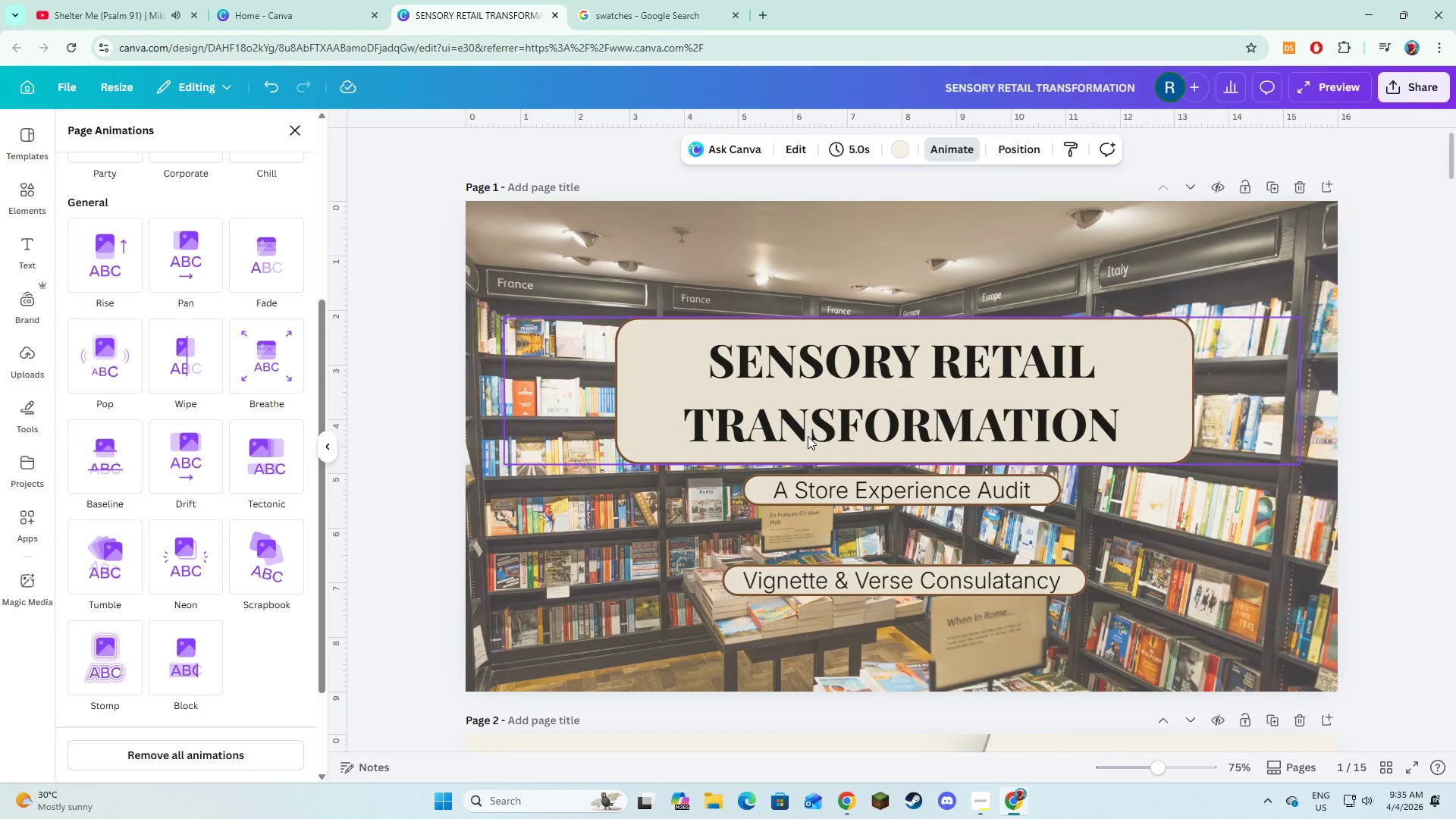 
left_click([334, 444])
 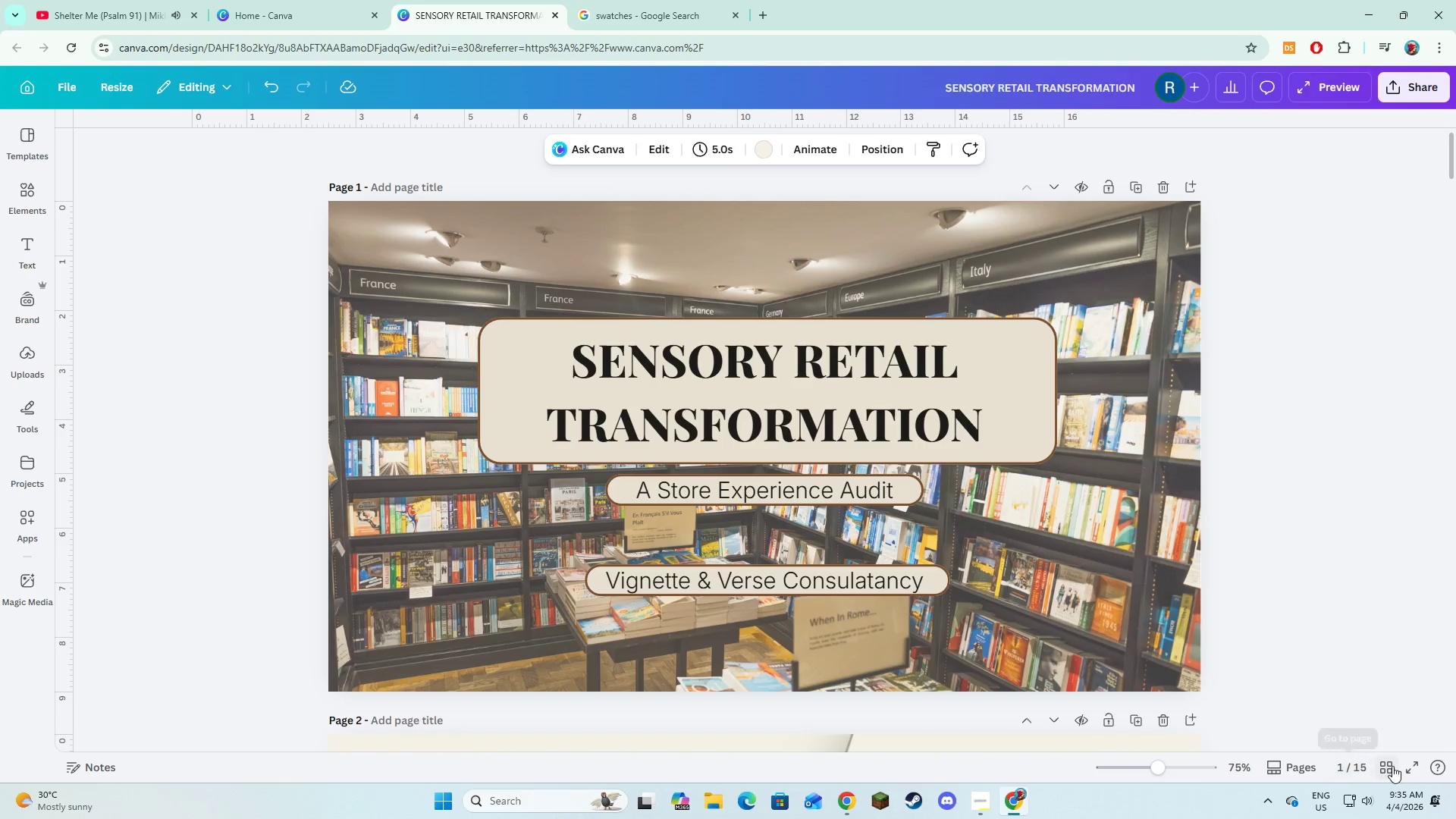 
left_click([1401, 766])
 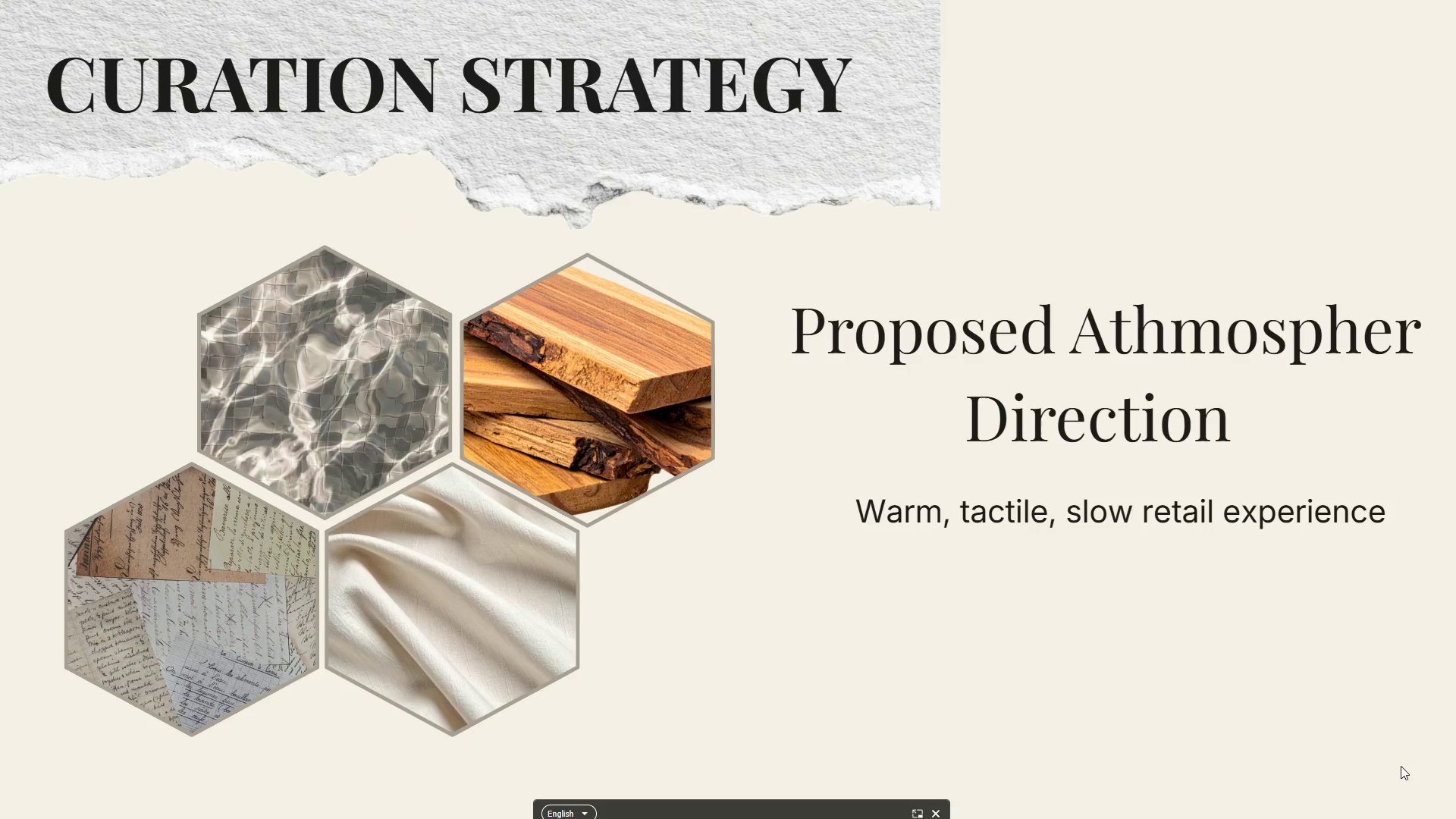 
wait(49.92)
 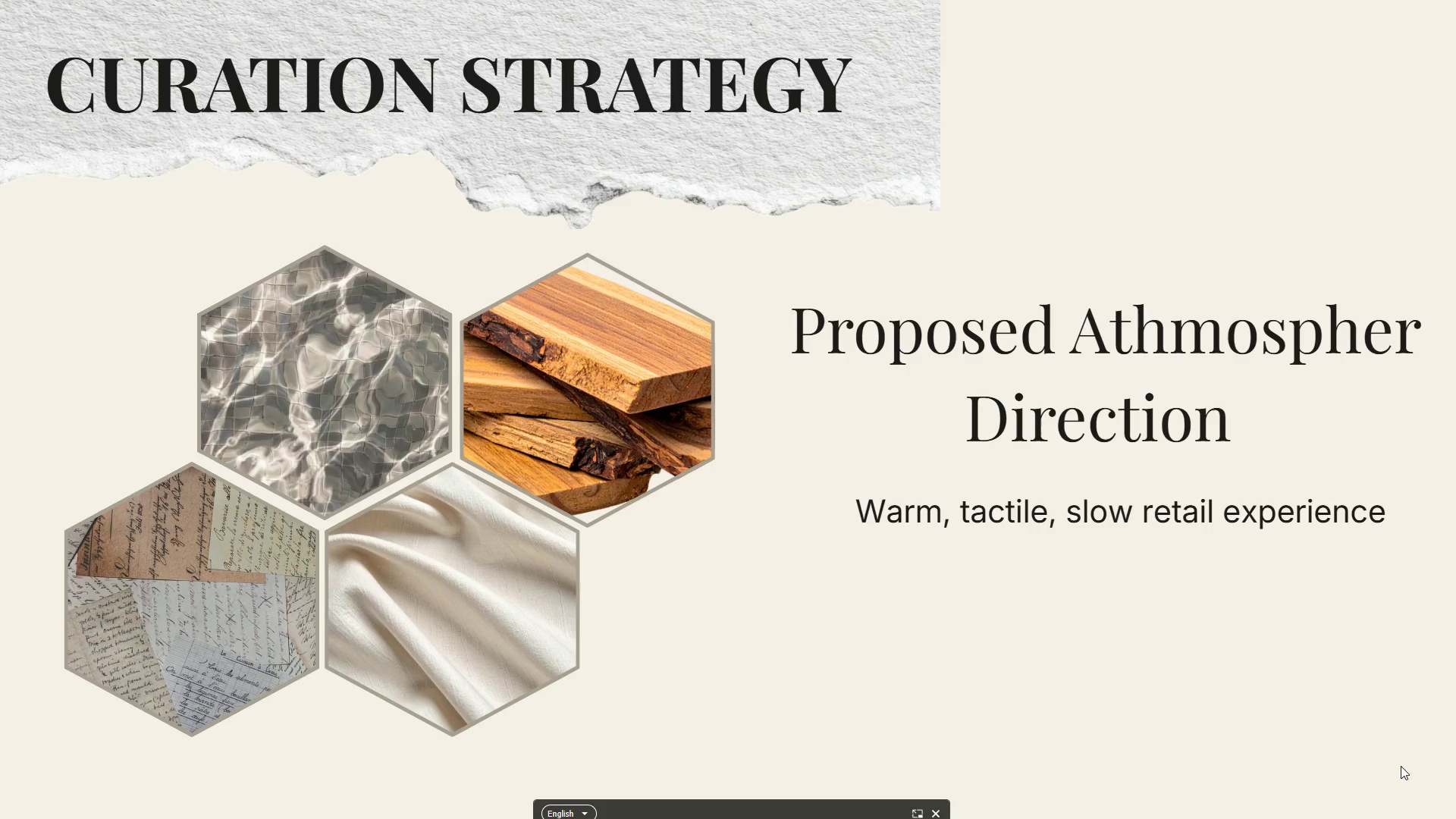 
key(Escape)
 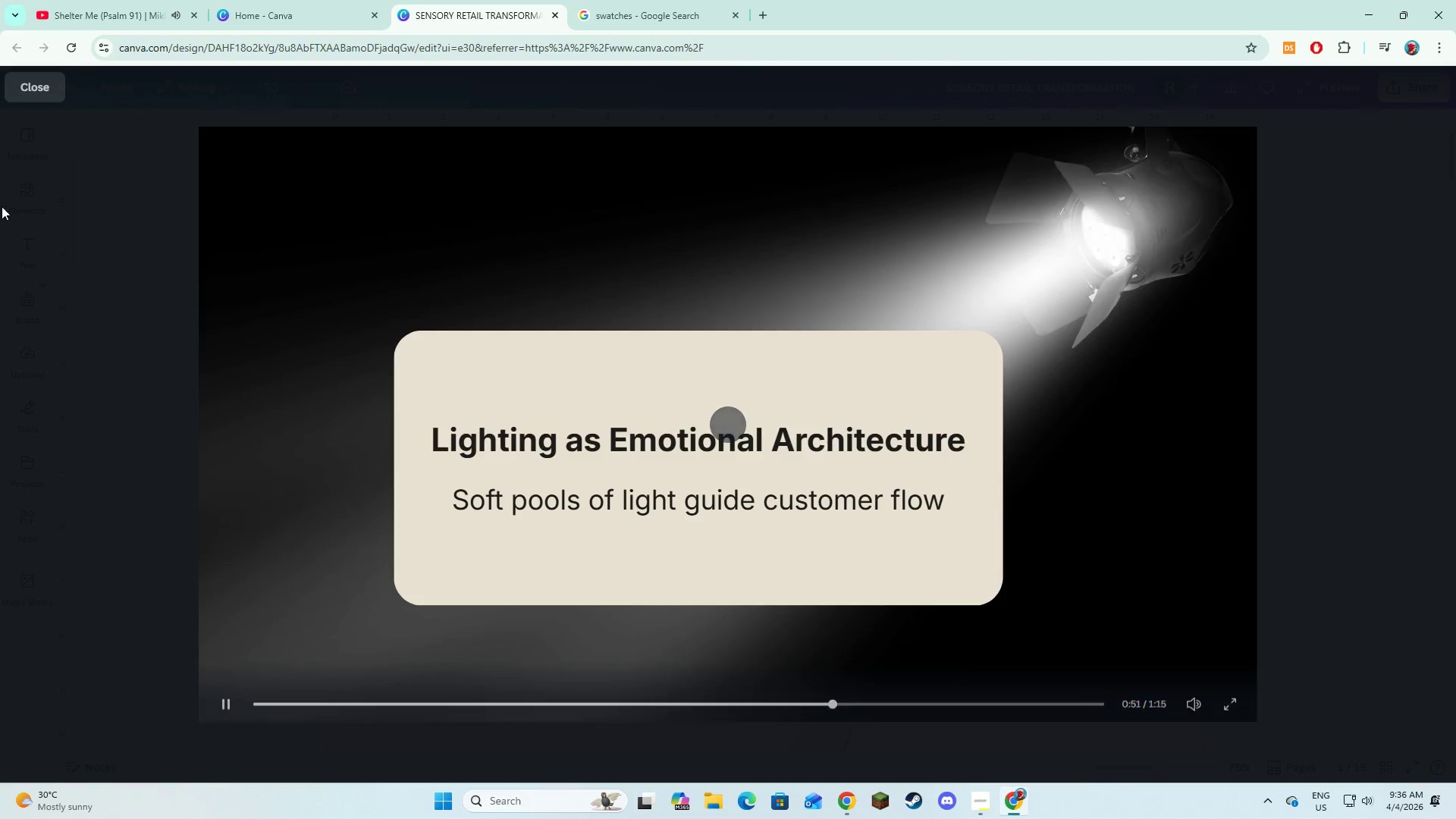 
left_click([33, 88])
 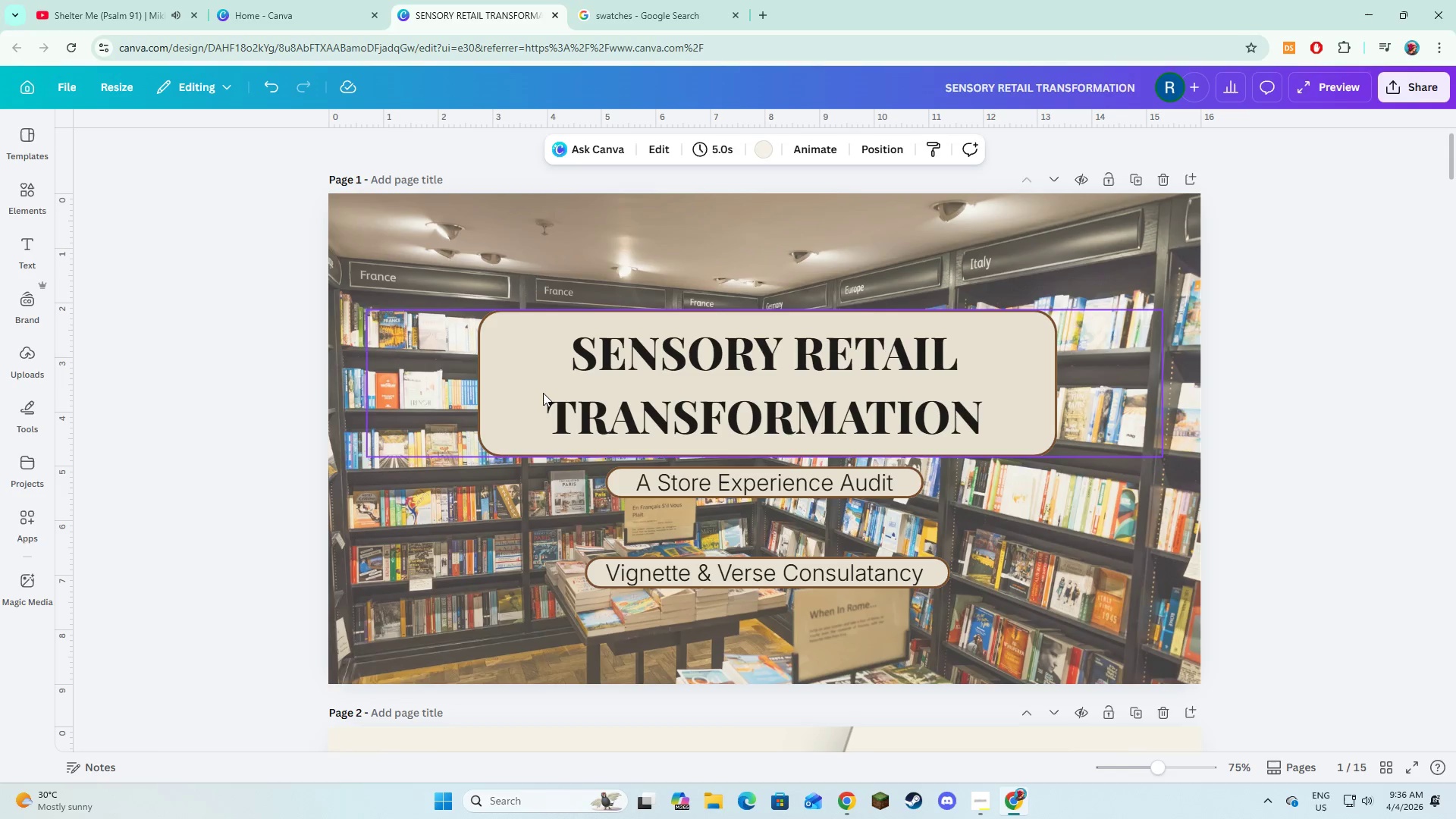 
scroll: coordinate [570, 430], scroll_direction: down, amount: 41.0
 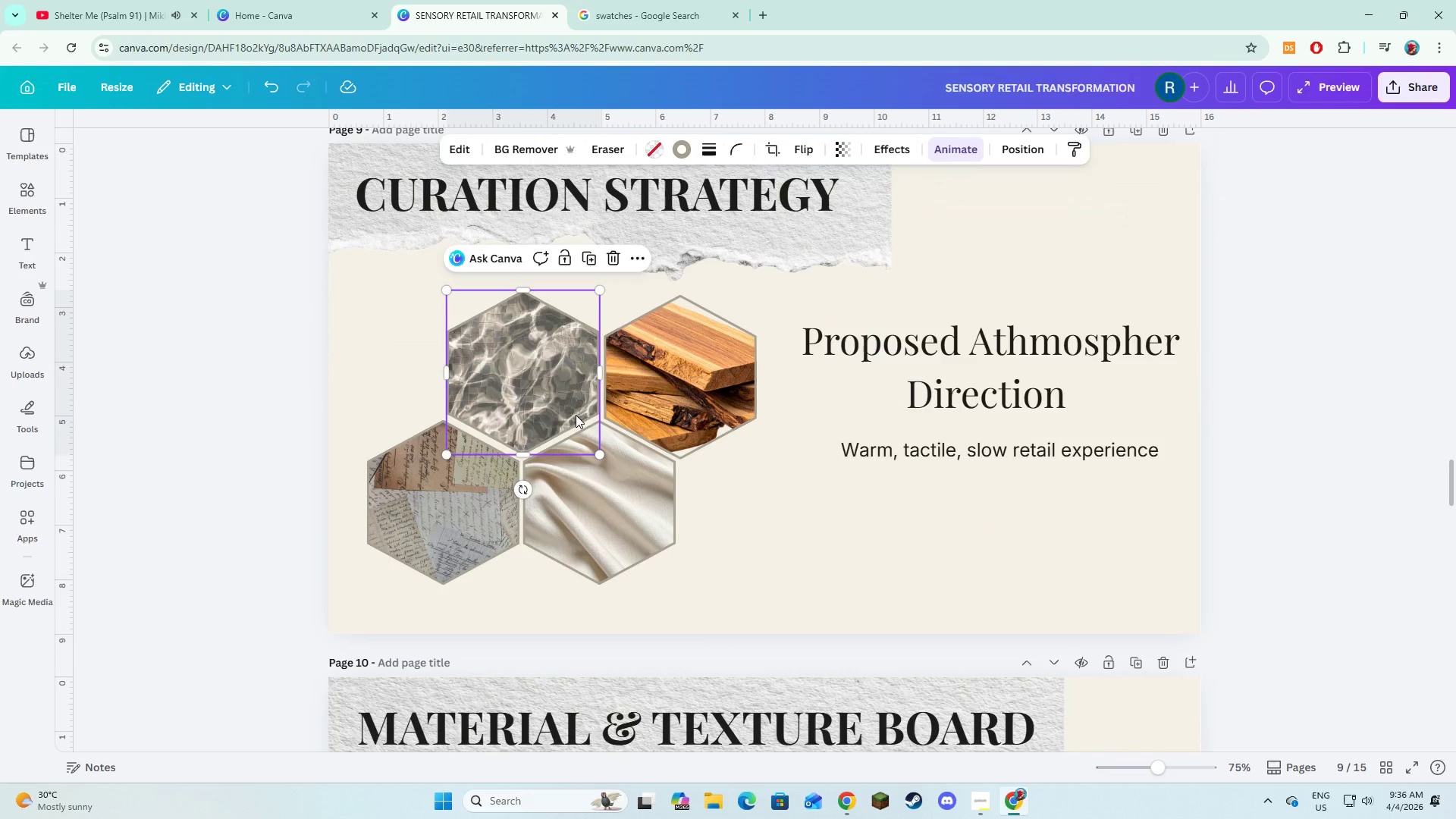 
left_click([576, 415])
 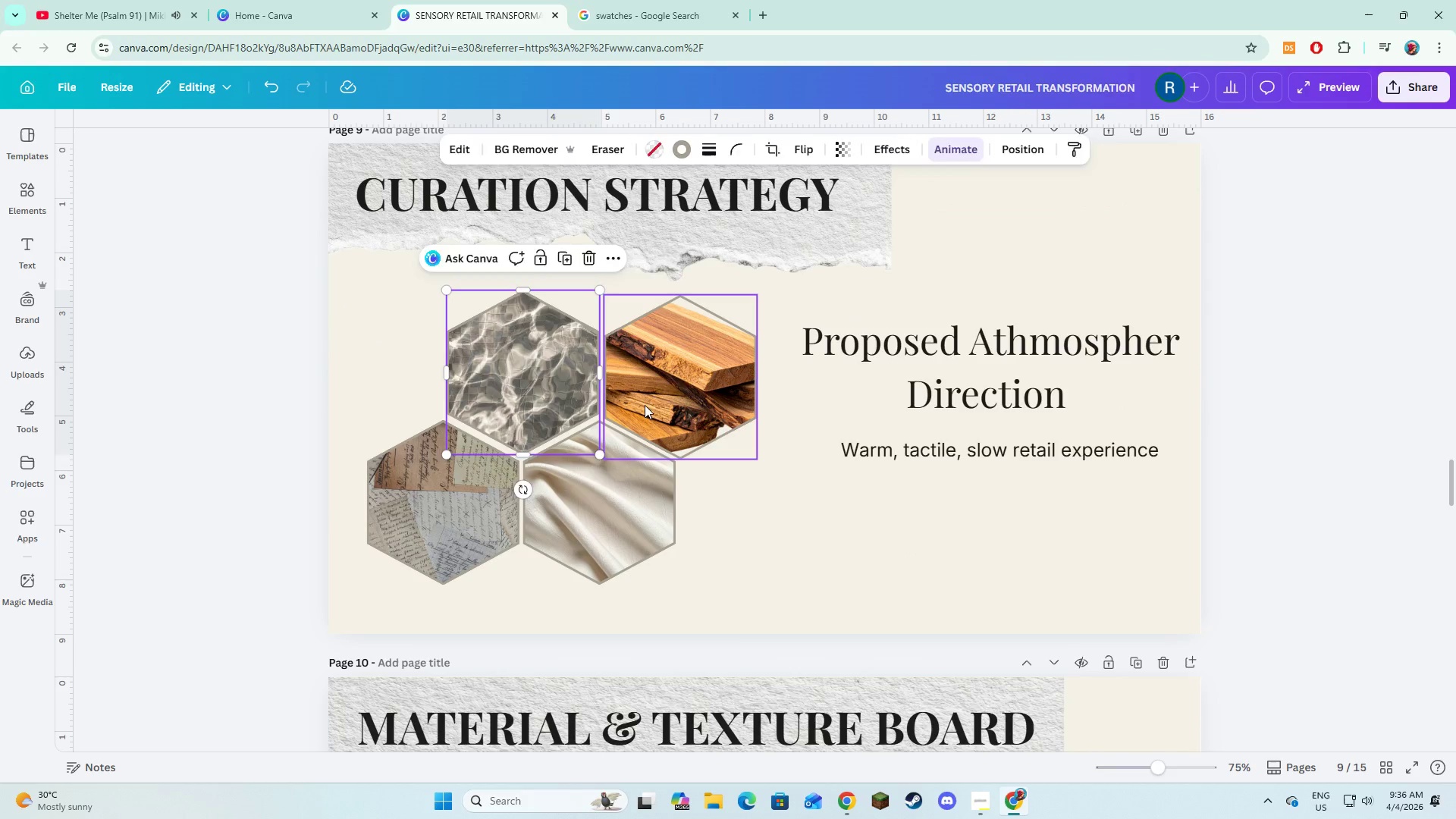 
hold_key(key=ShiftLeft, duration=1.5)
double_click([645, 405])
 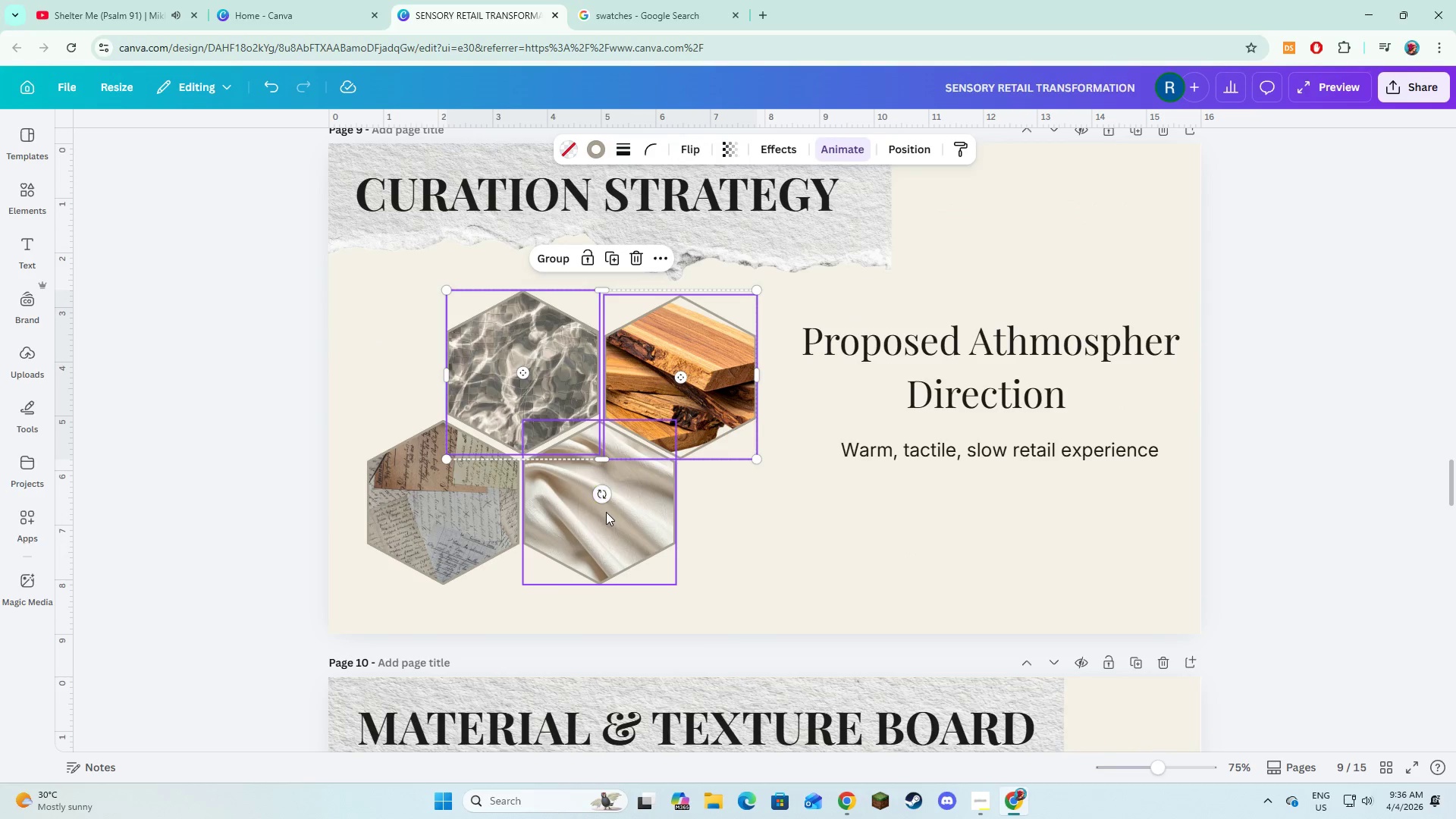 
triple_click([606, 512])
 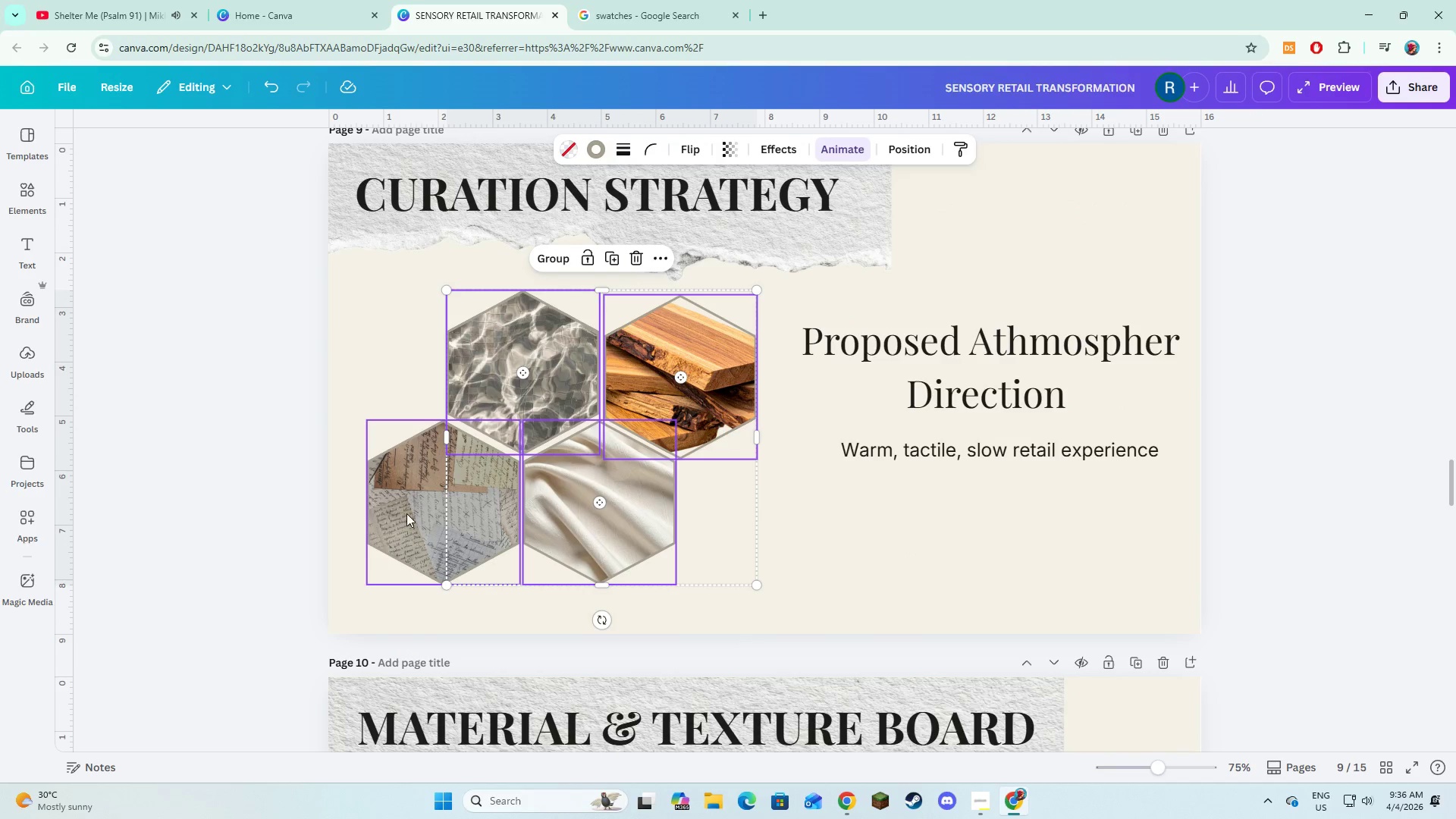 
left_click([406, 513])
 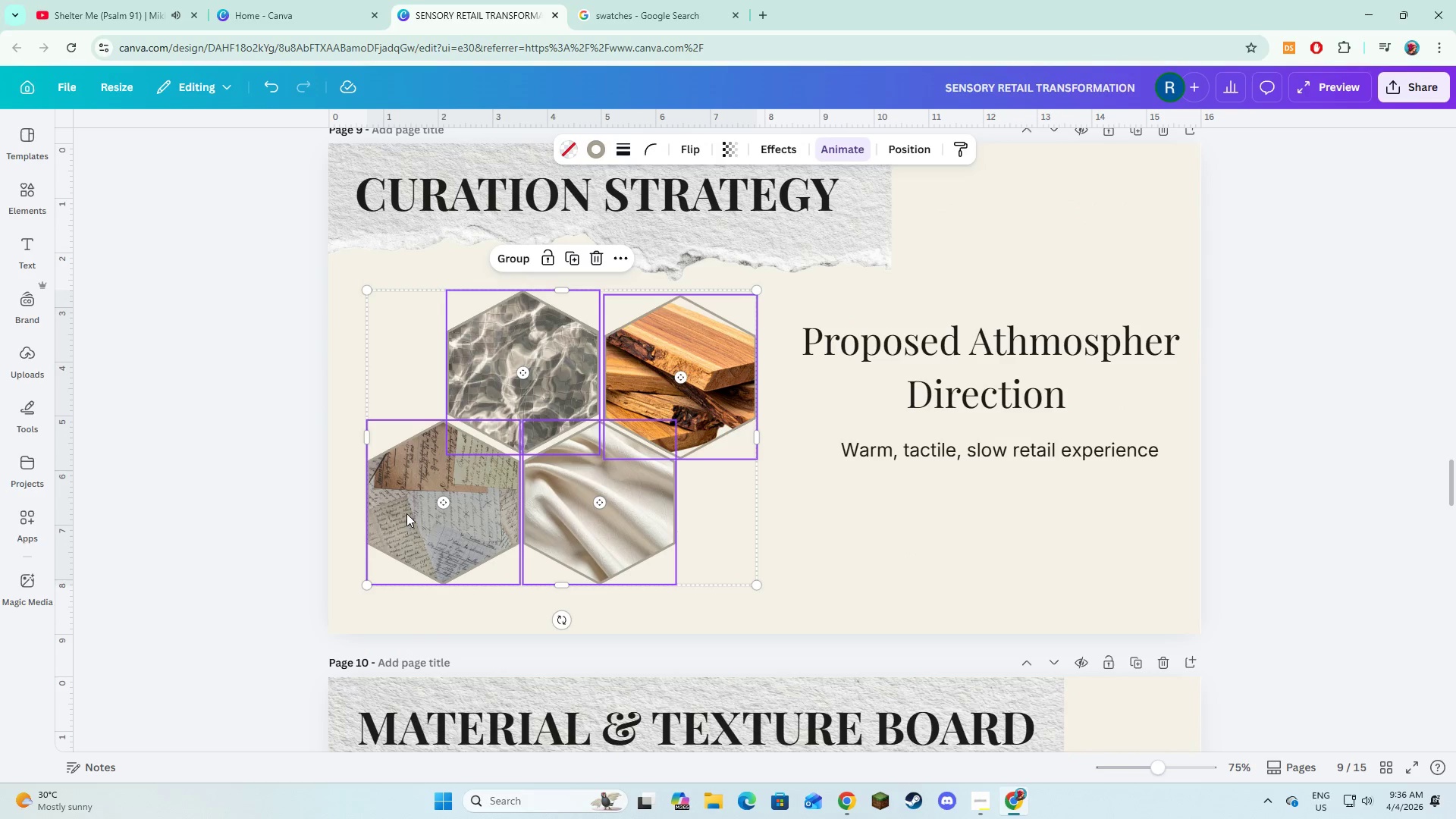 
key(Shift+ShiftLeft)
 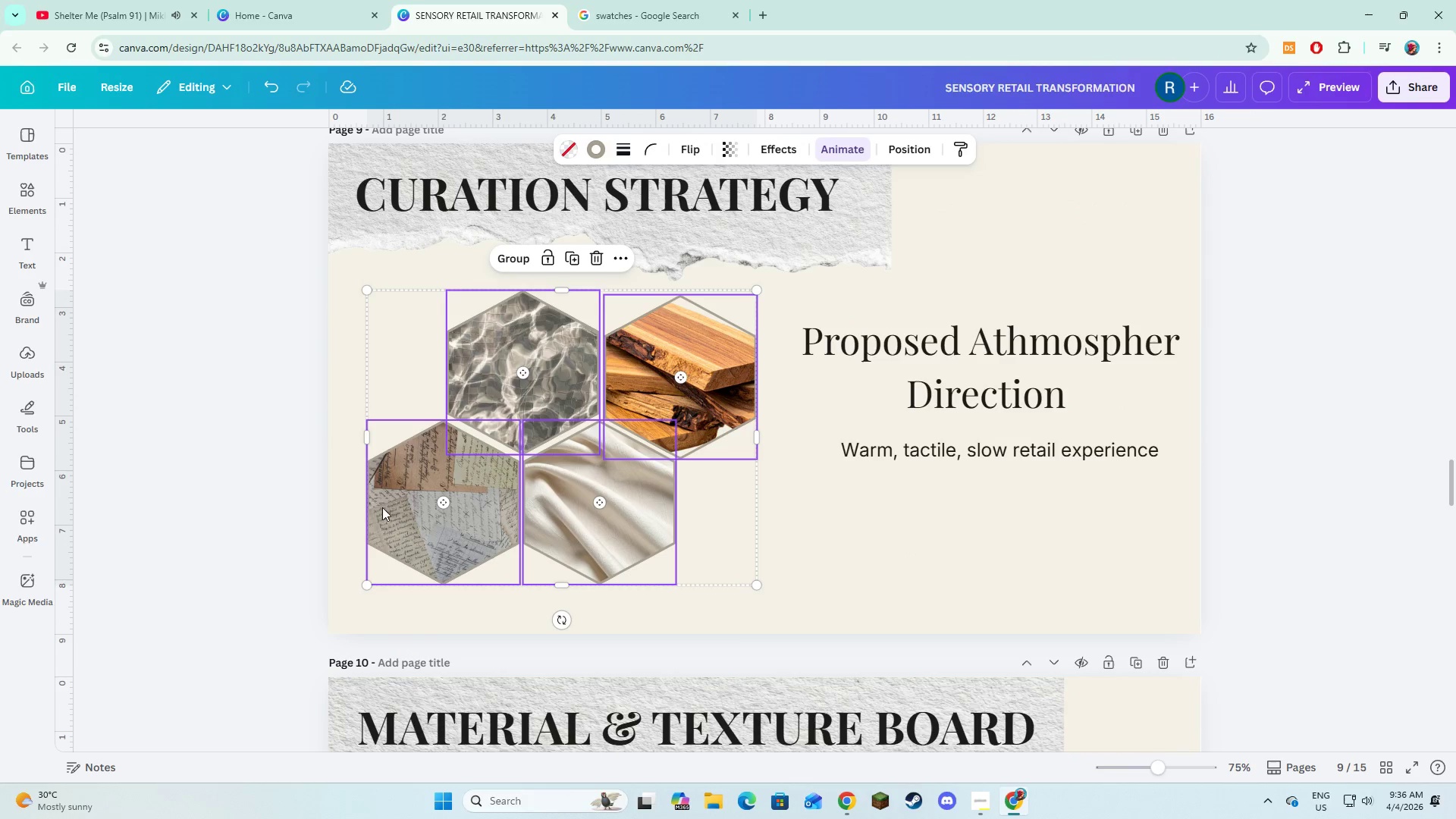 
key(Shift+ShiftLeft)
 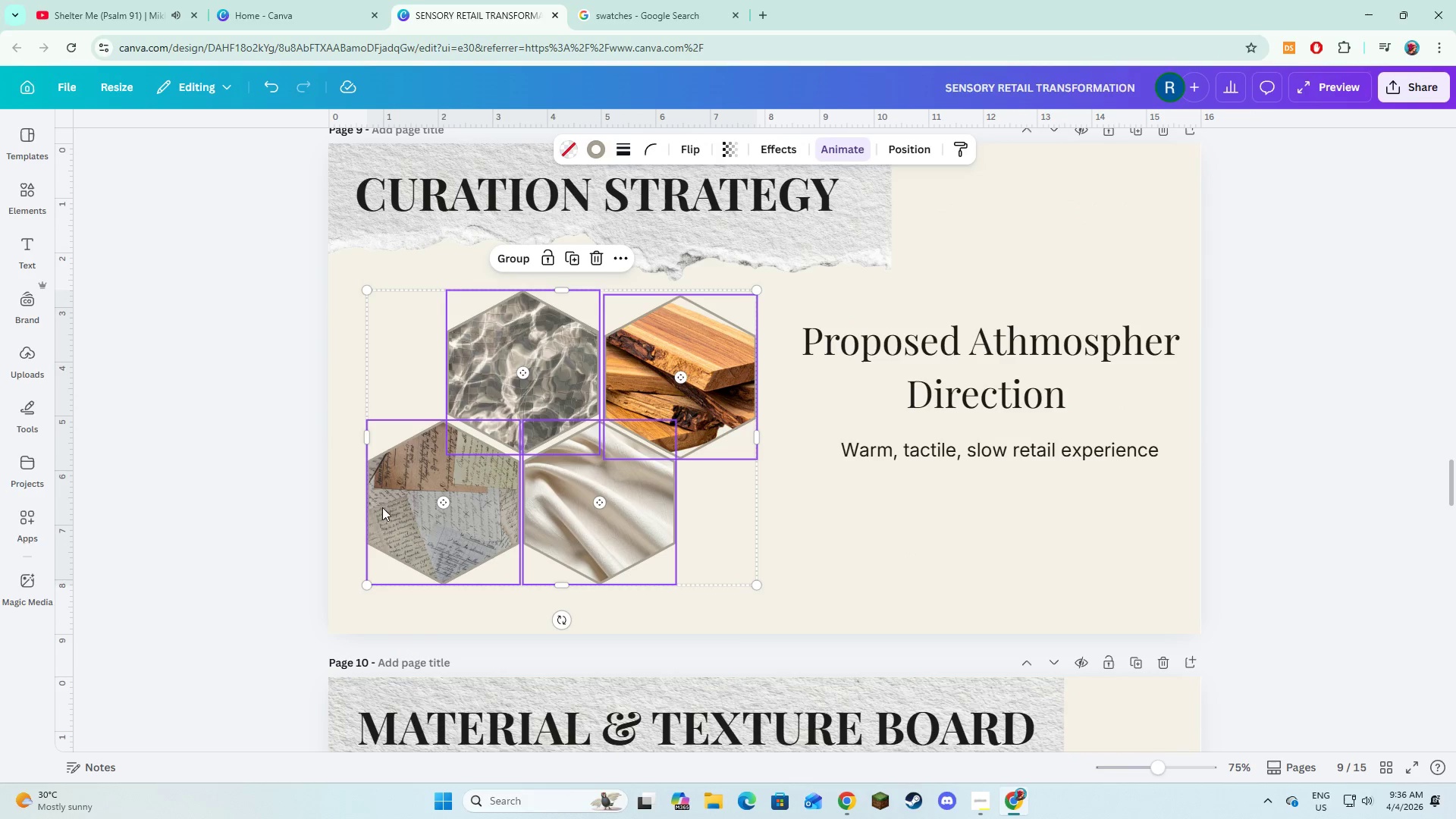 
key(Shift+ShiftLeft)
 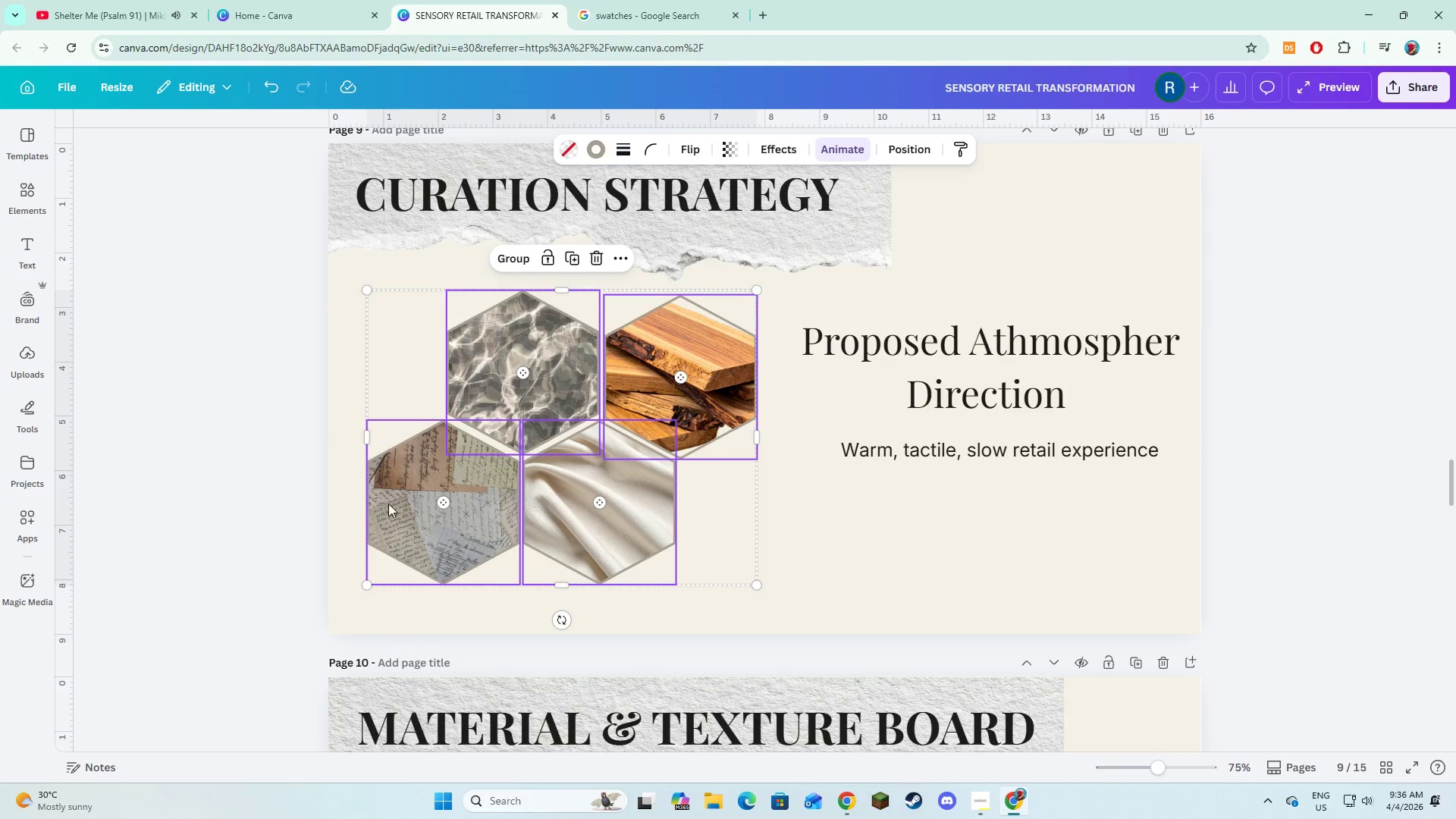 
key(Shift+ShiftLeft)
 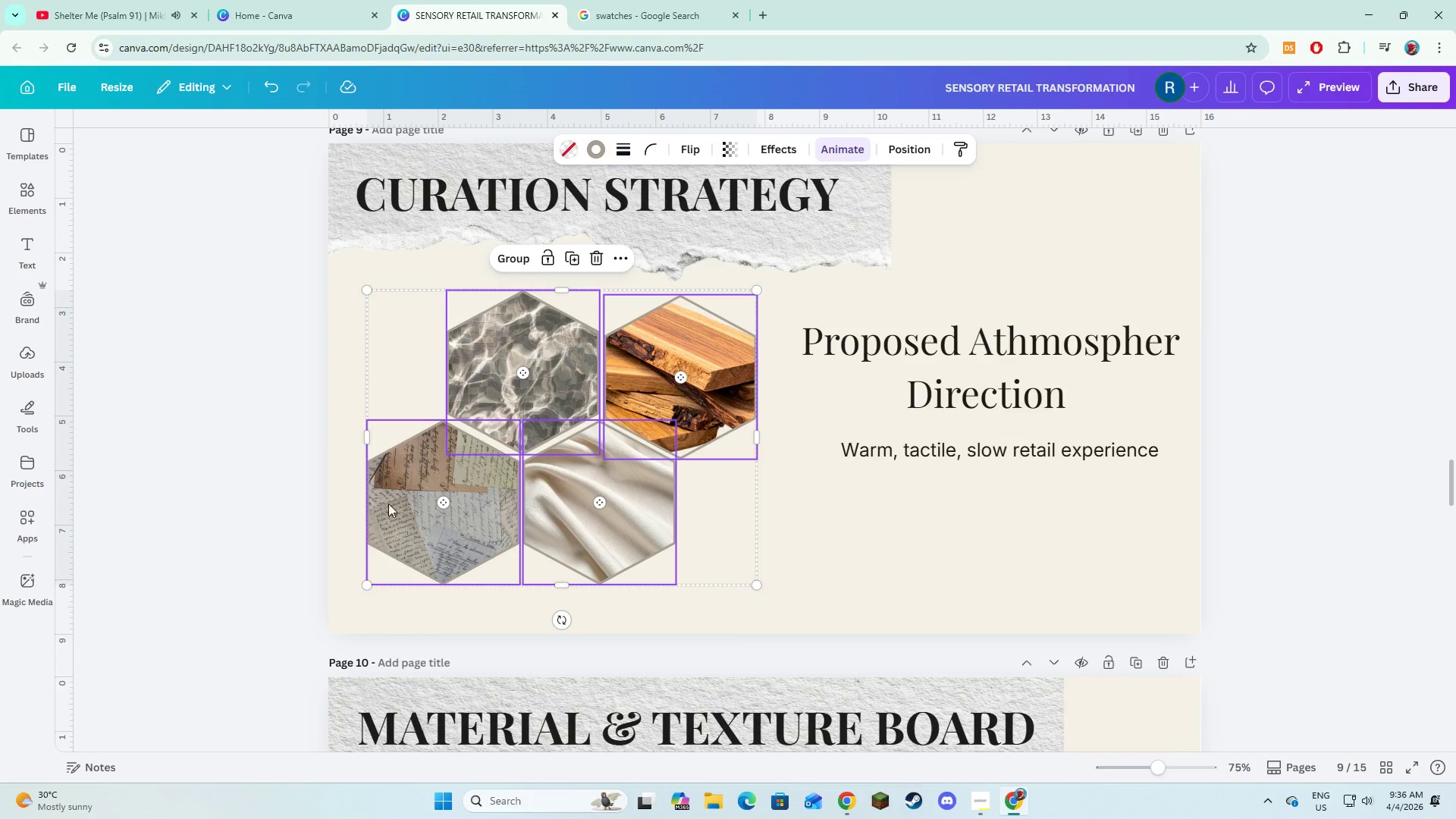 
key(Shift+ShiftLeft)
 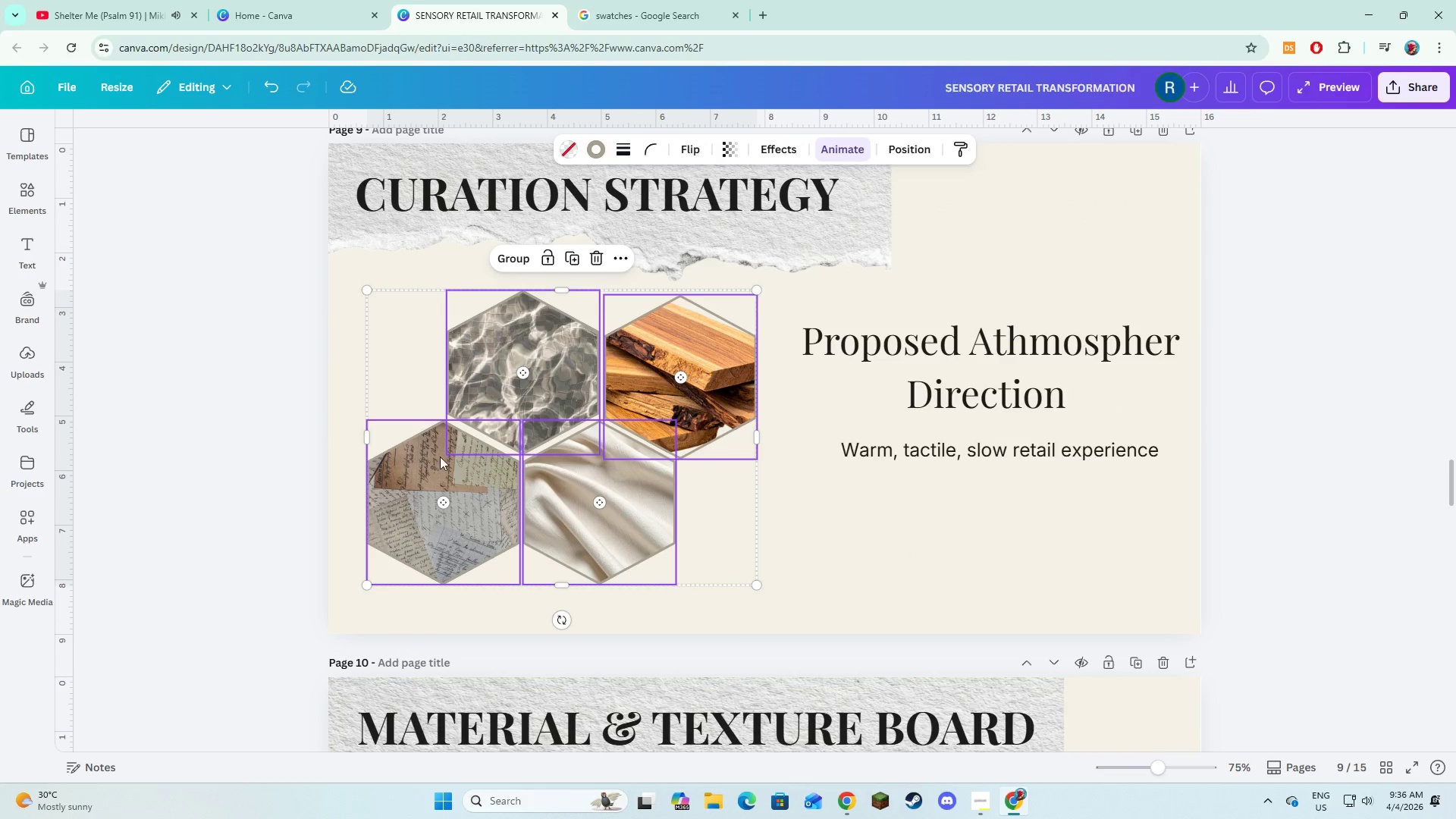 
key(Shift+ShiftLeft)
 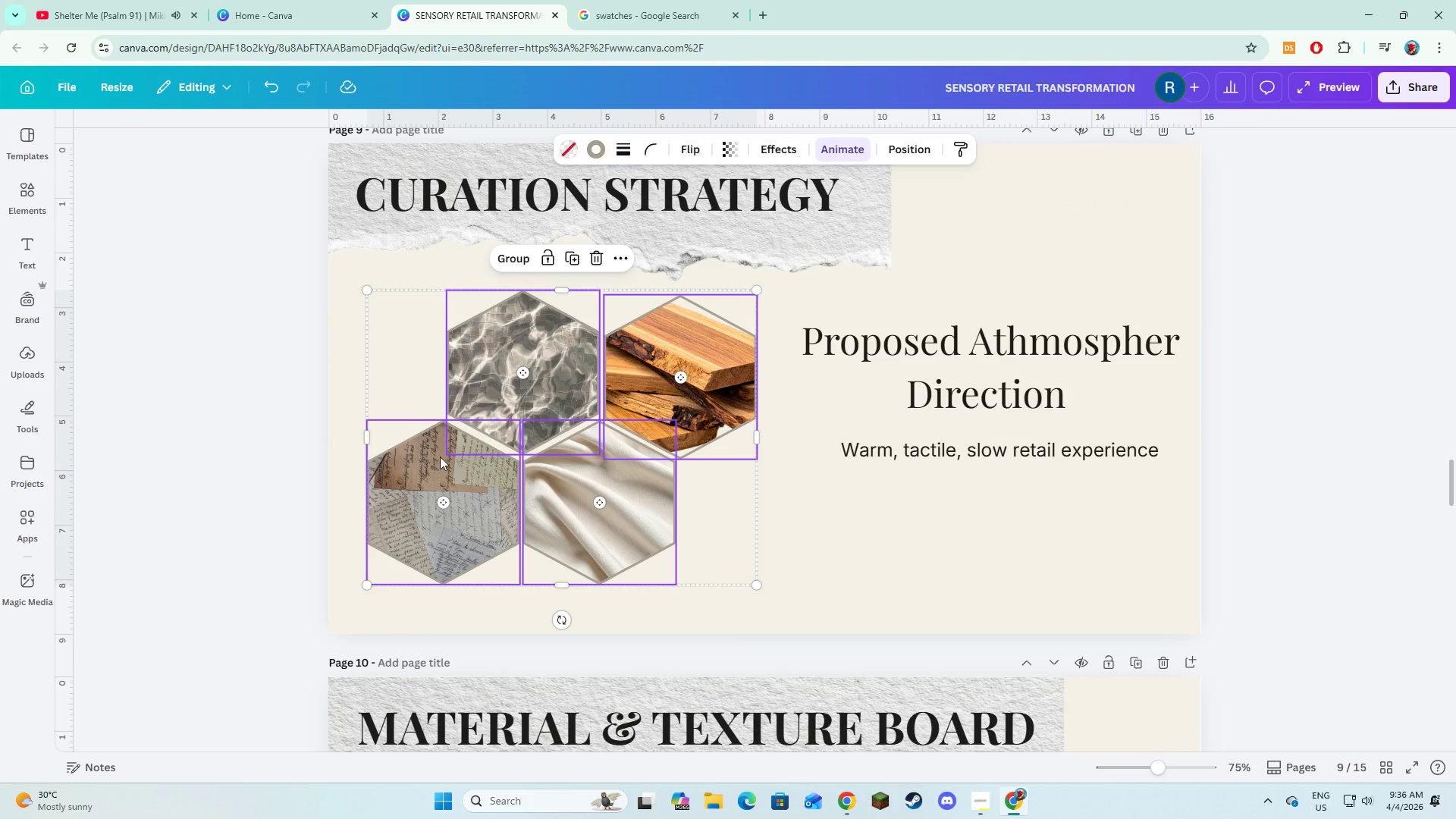 
key(Shift+ShiftLeft)
 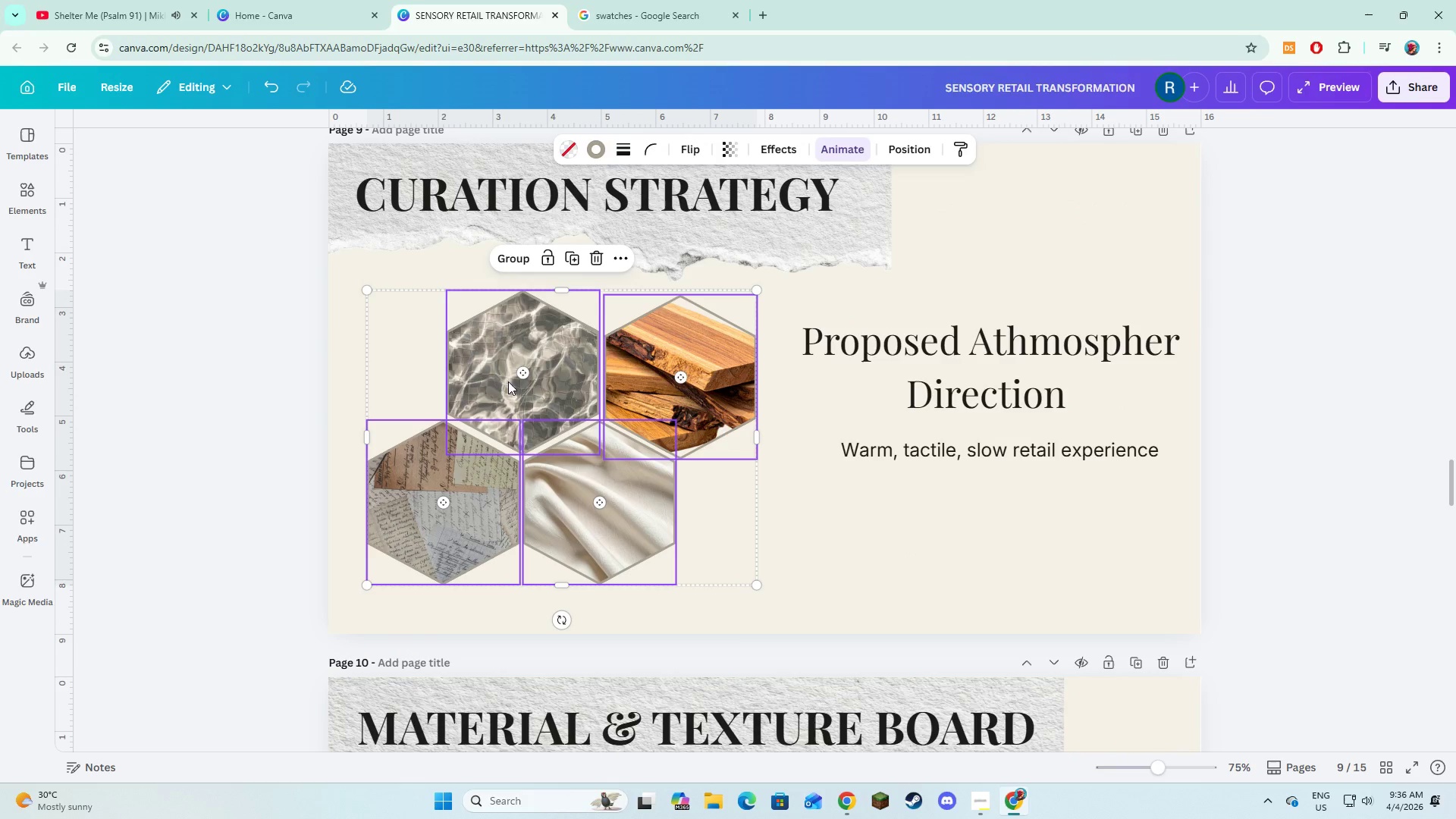 
key(Shift+ShiftLeft)
 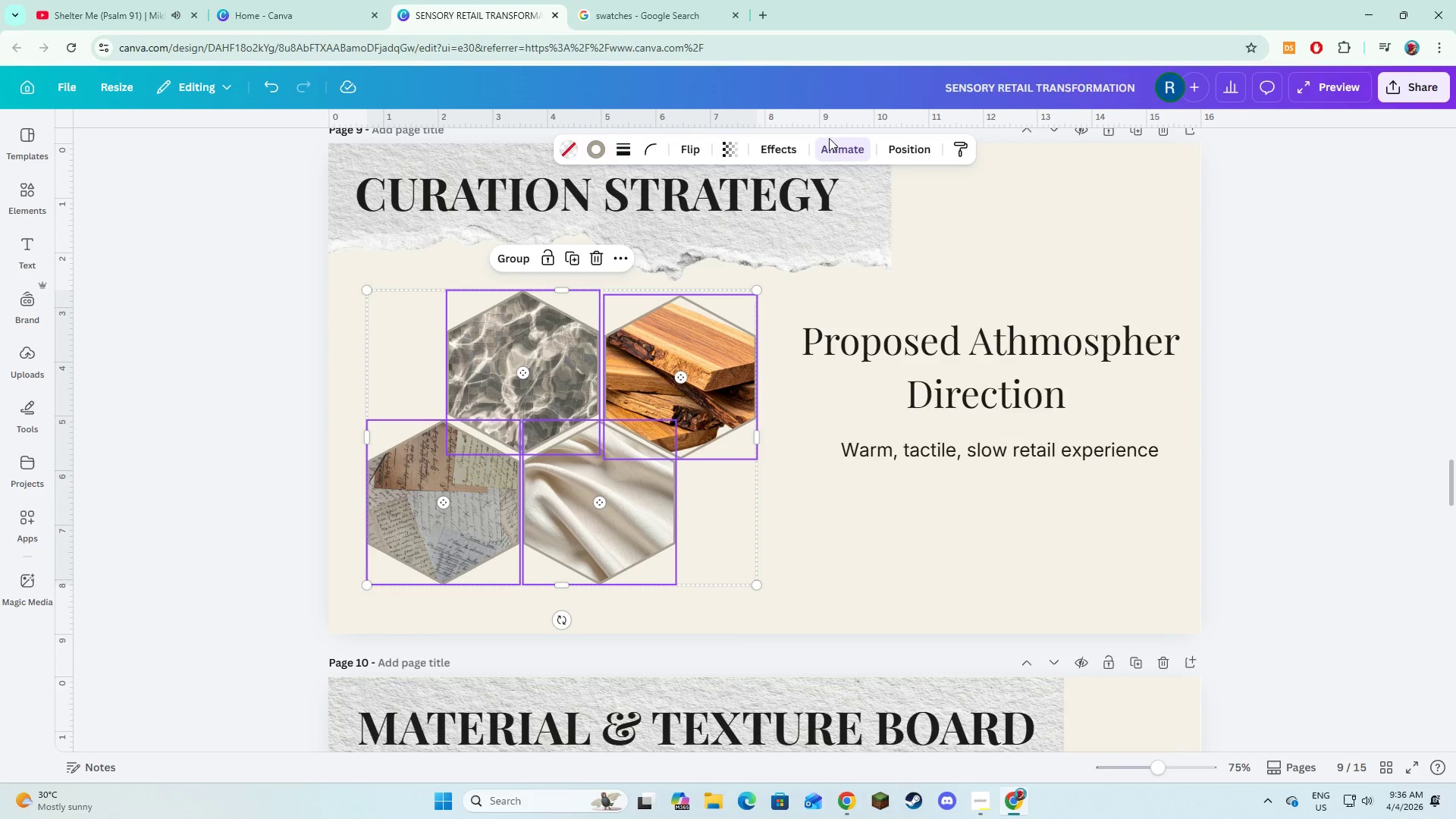 
left_click([827, 146])
 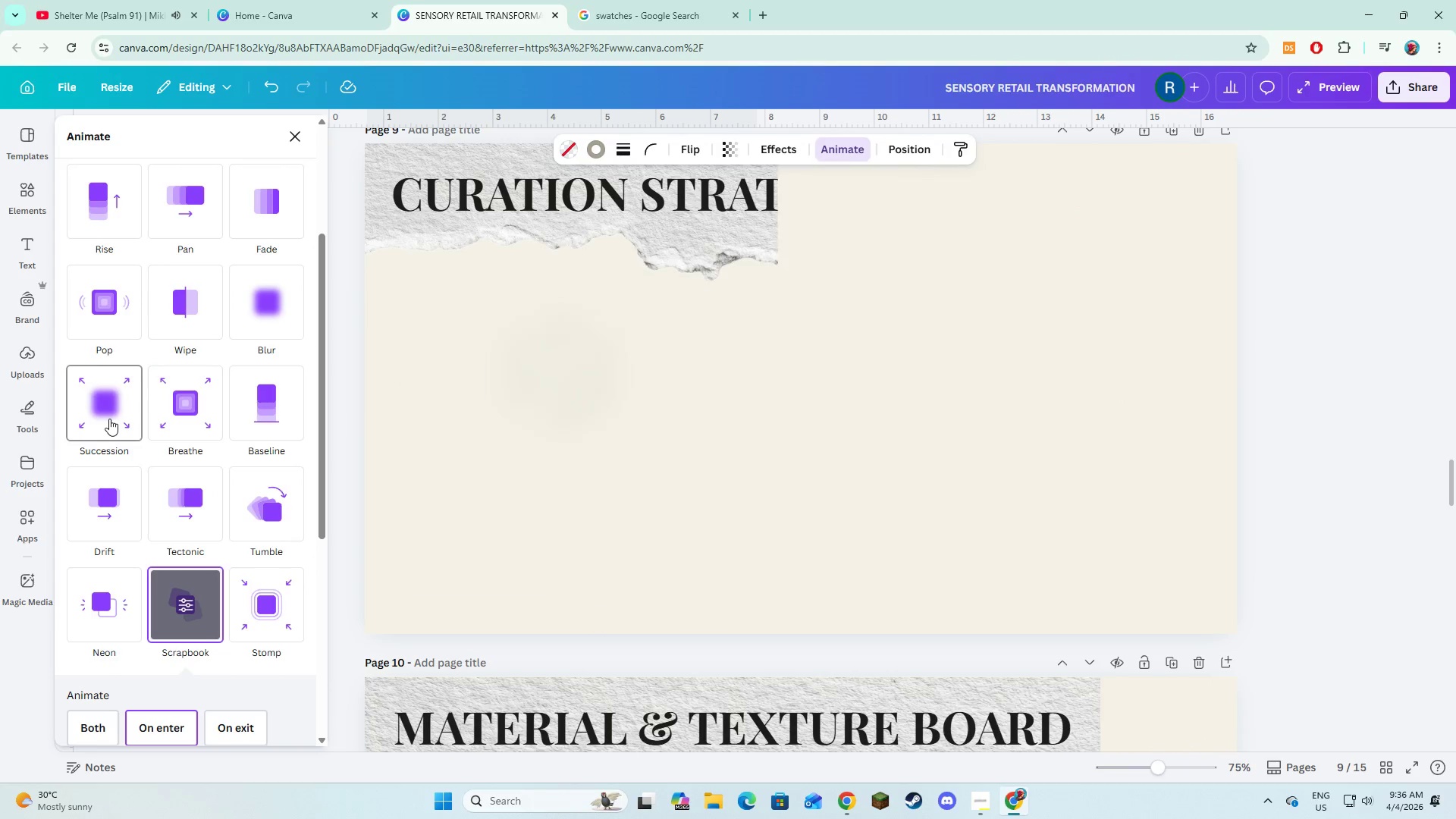 
left_click([109, 419])
 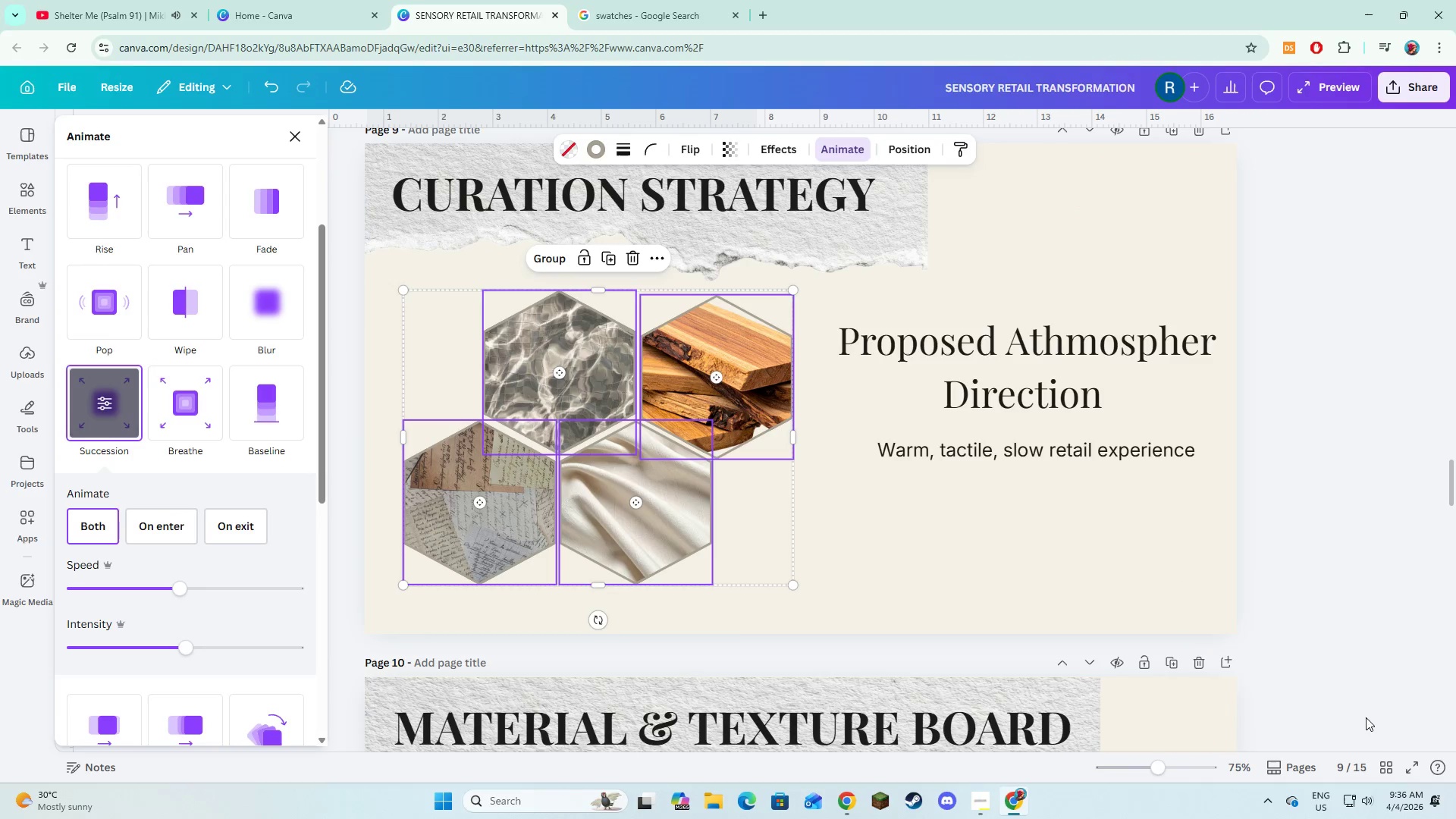 
left_click([1408, 768])
 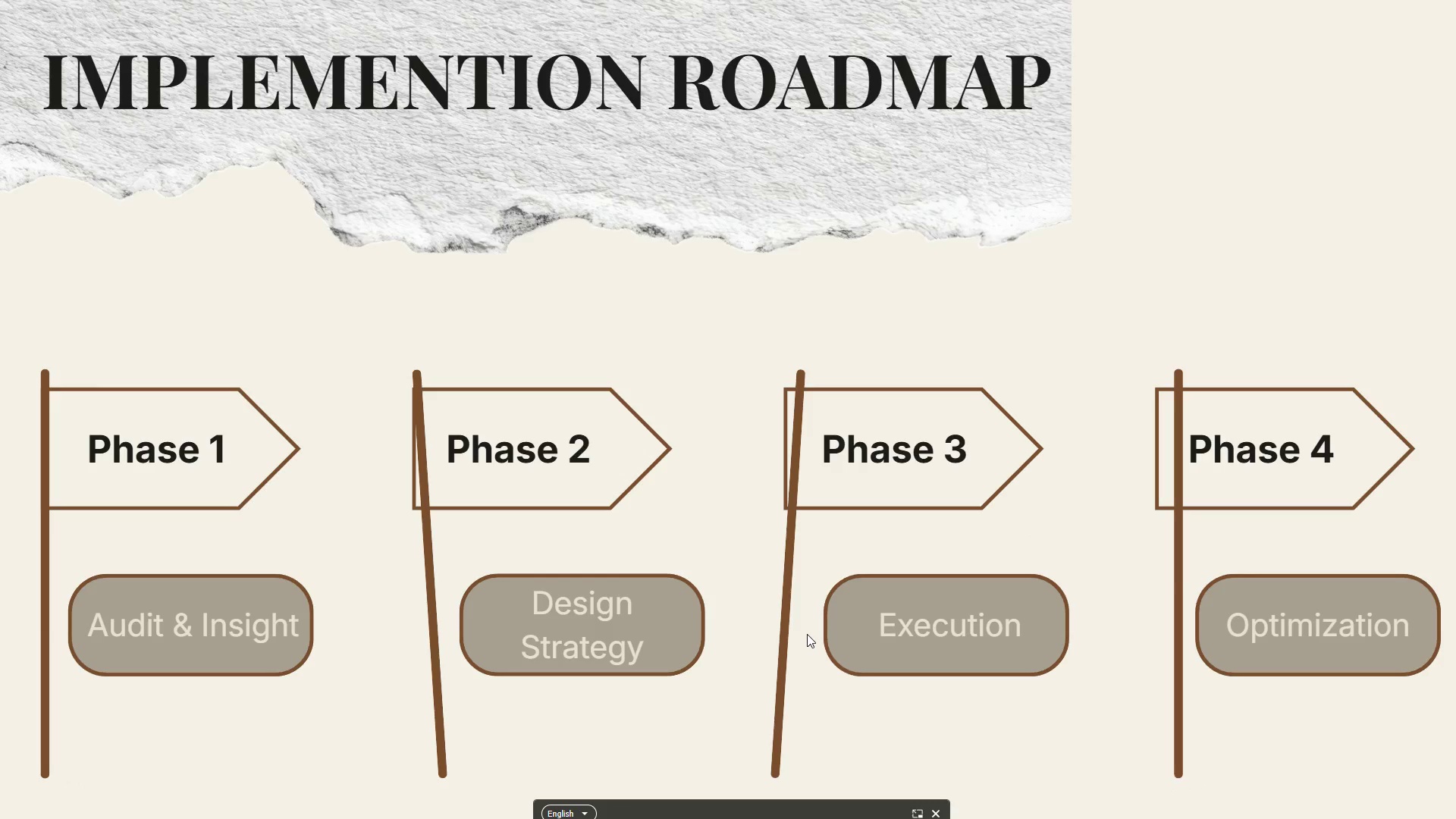 
wait(68.23)
 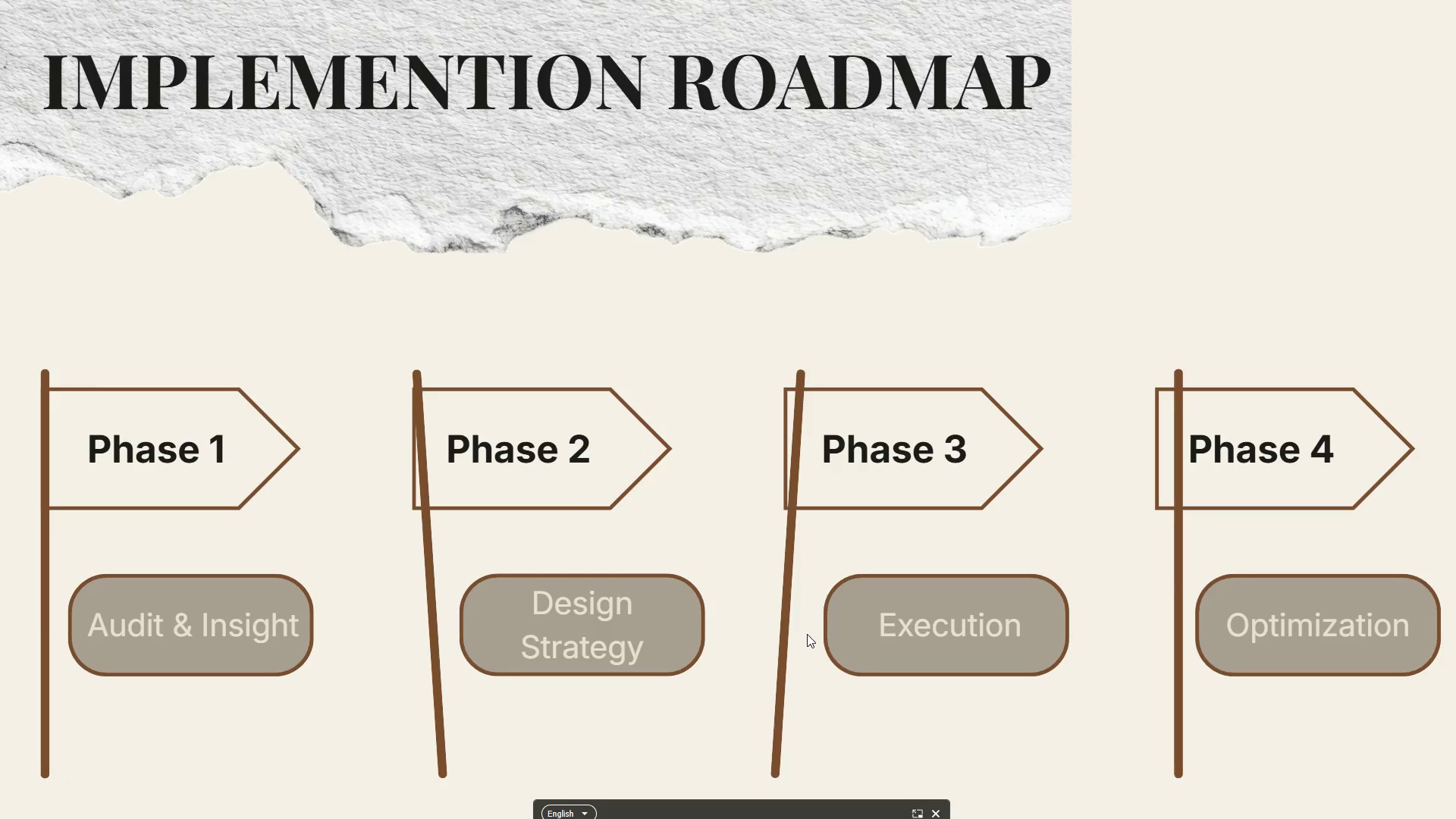 
key(Escape)
 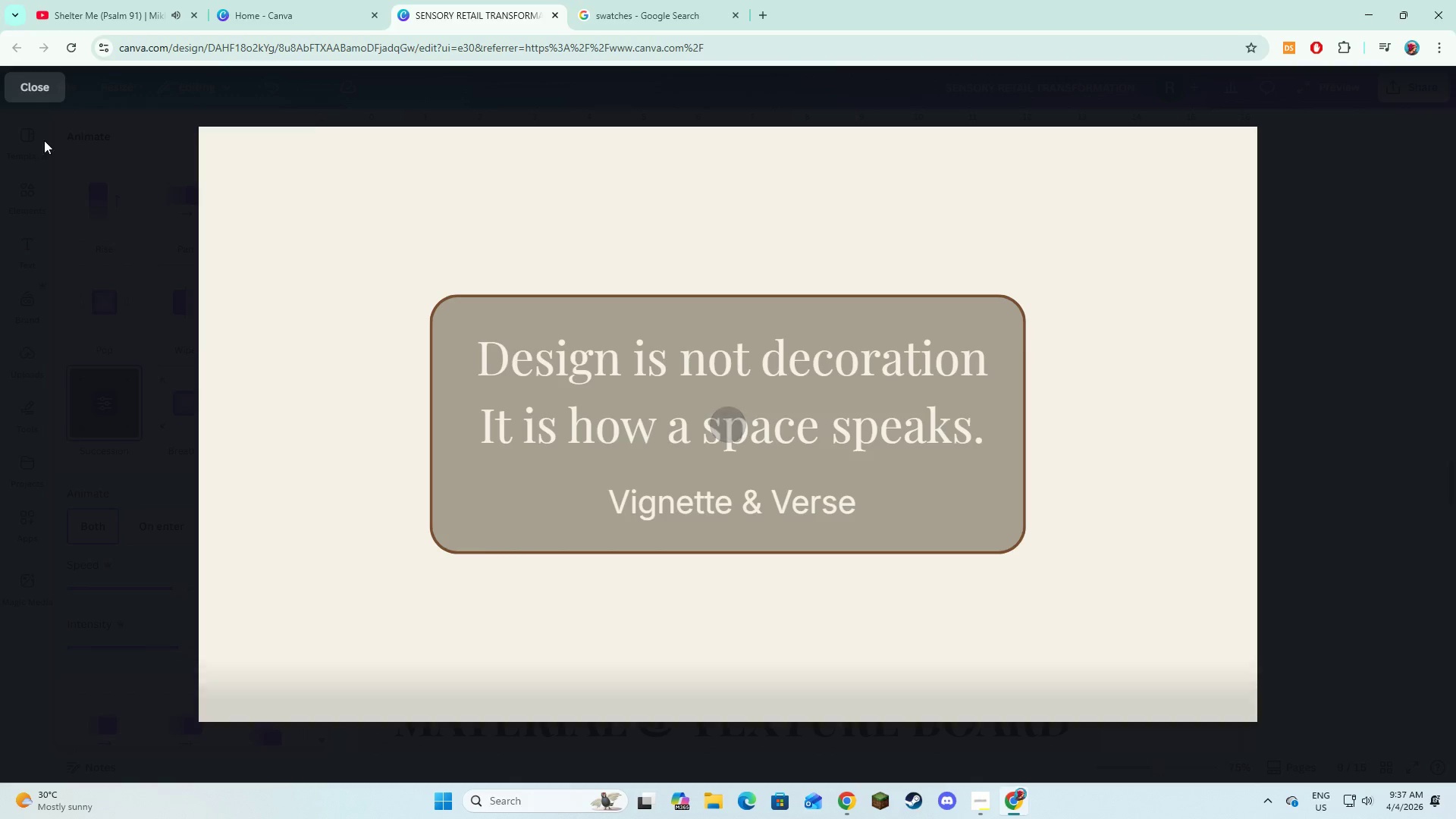 
left_click([46, 97])
 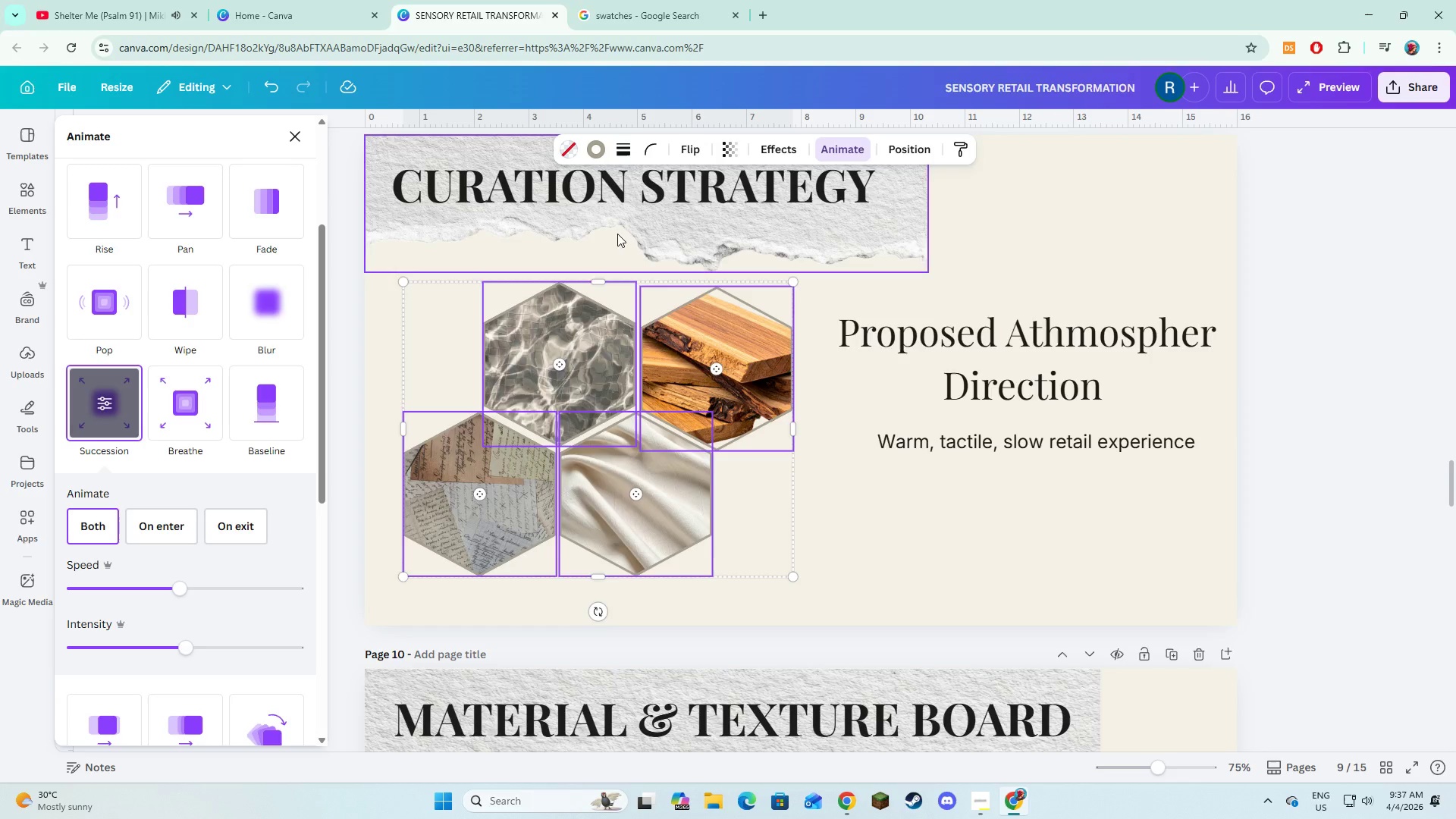 
scroll: coordinate [588, 270], scroll_direction: down, amount: 28.0
 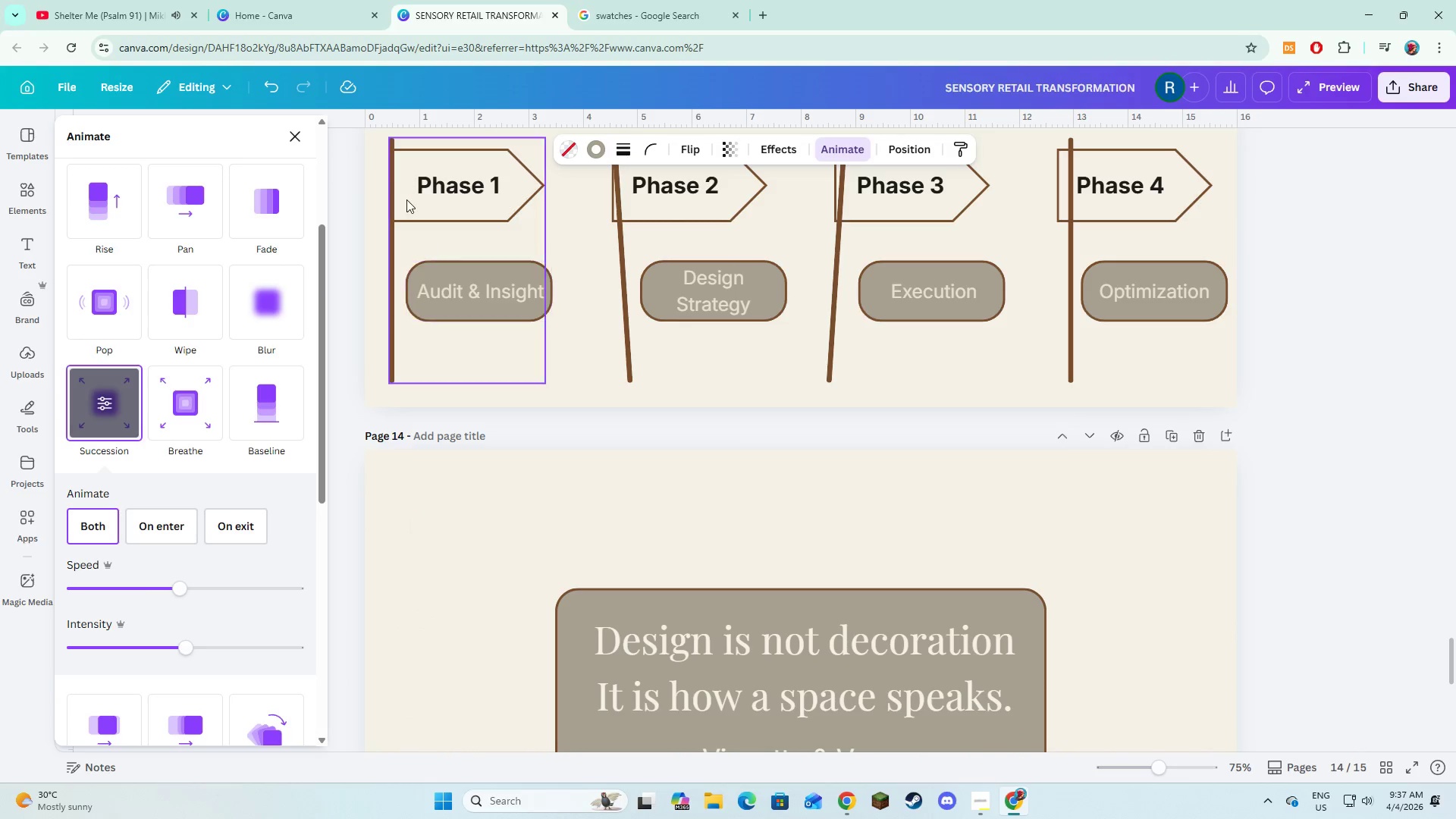 
left_click([406, 199])
 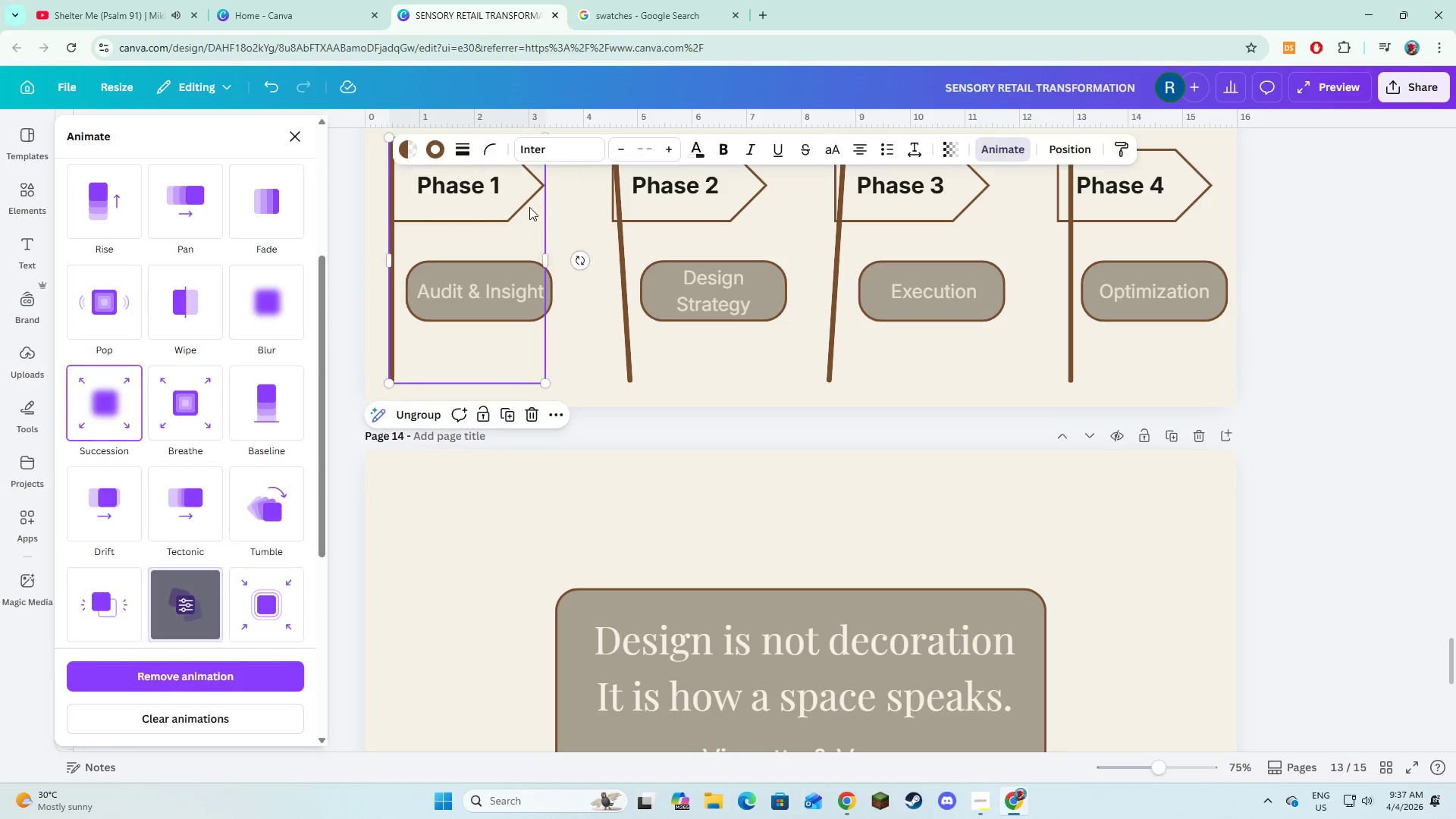 
hold_key(key=ShiftLeft, duration=1.5)
left_click([633, 209])
 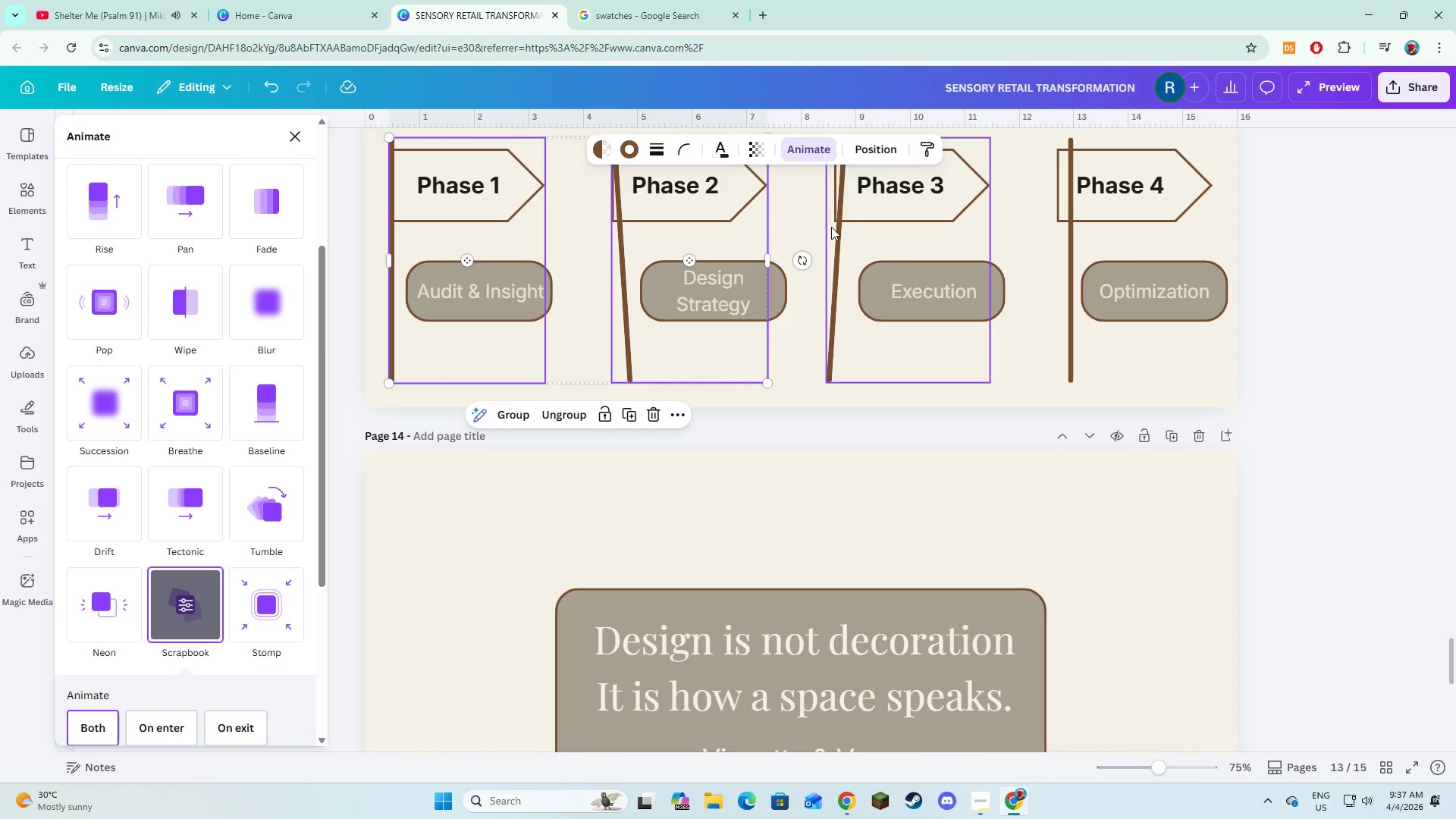 
left_click([832, 227])
 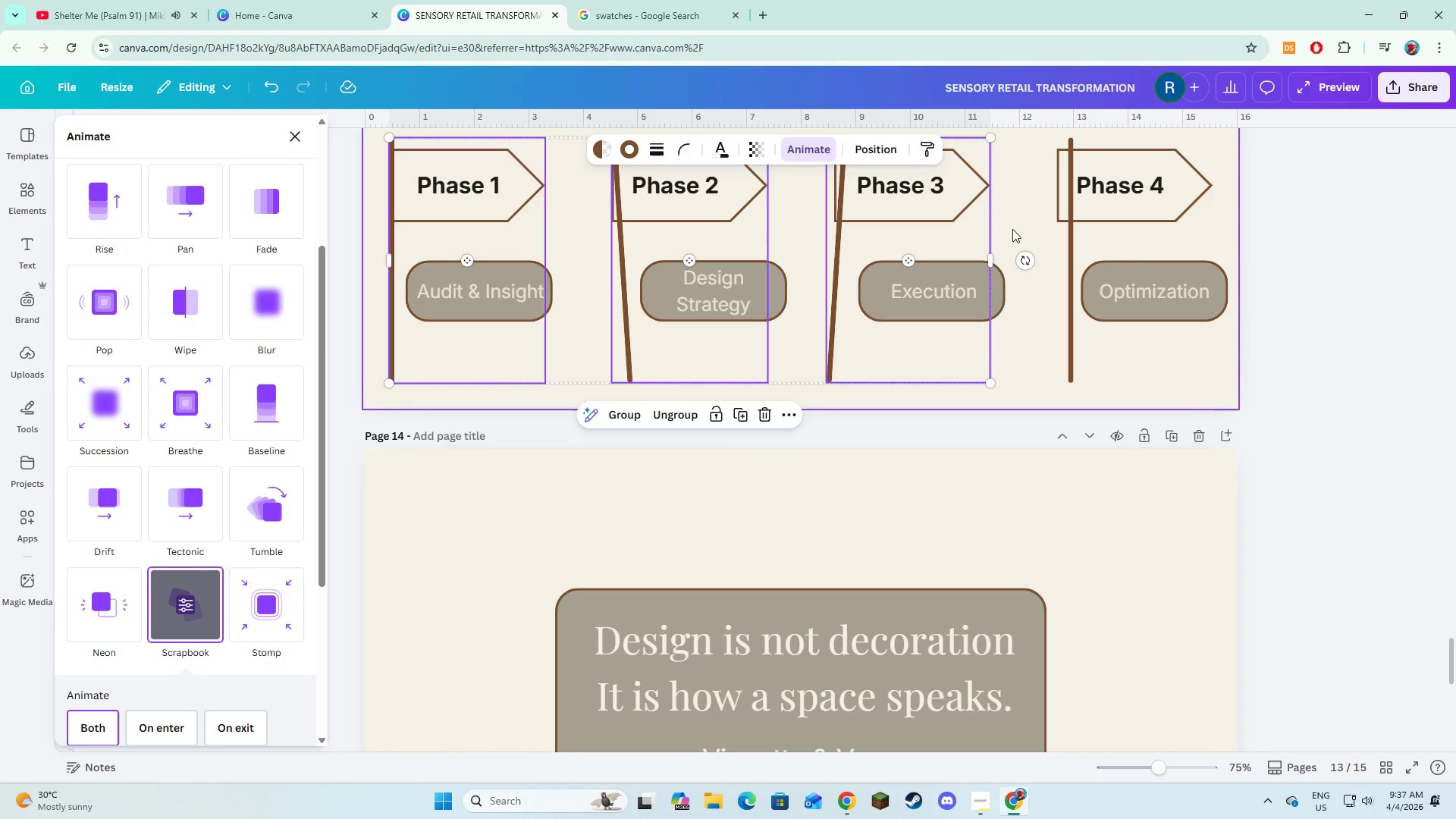 
hold_key(key=ShiftLeft, duration=1.11)
left_click([1056, 220])
 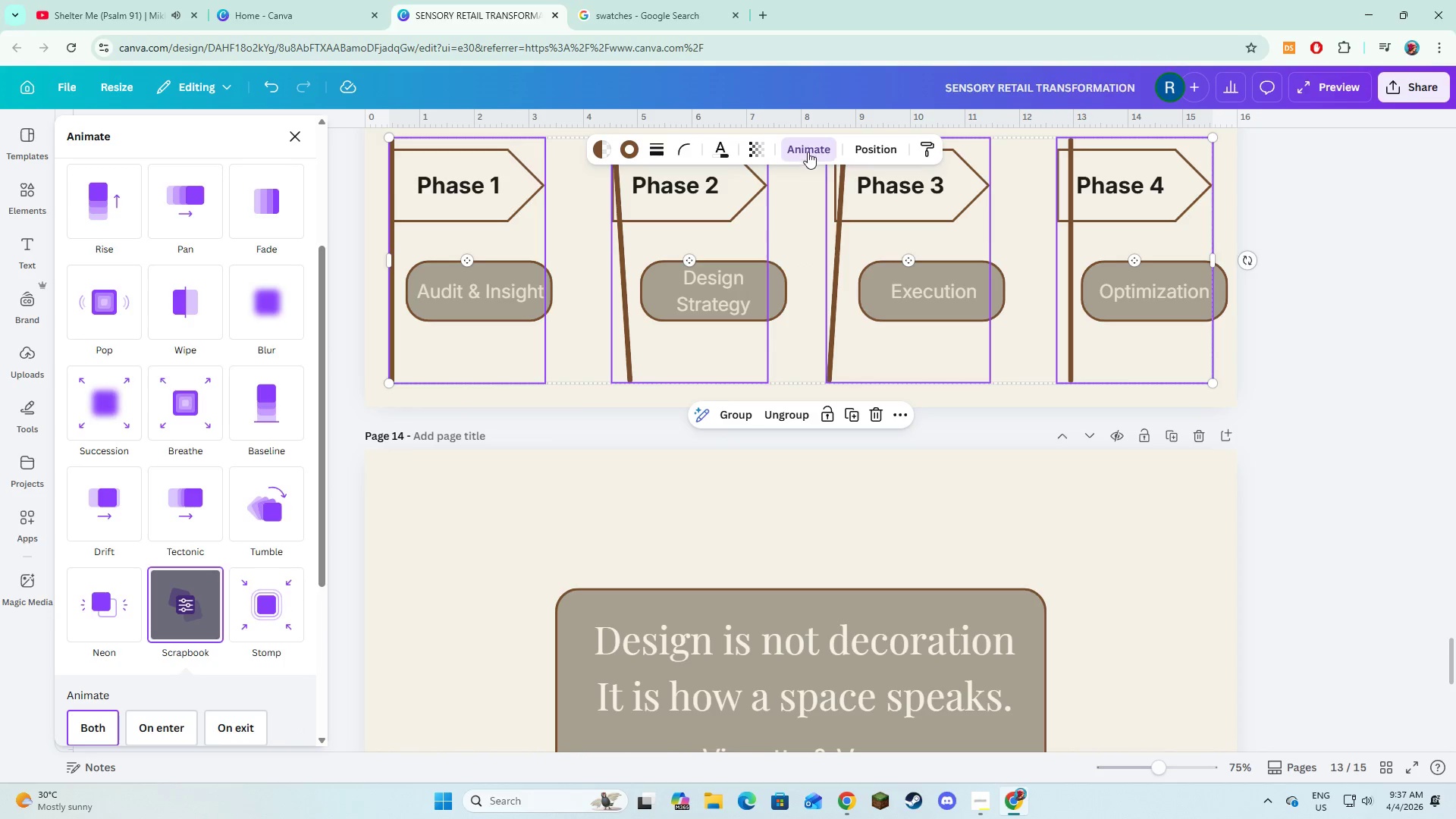 
left_click([808, 152])
 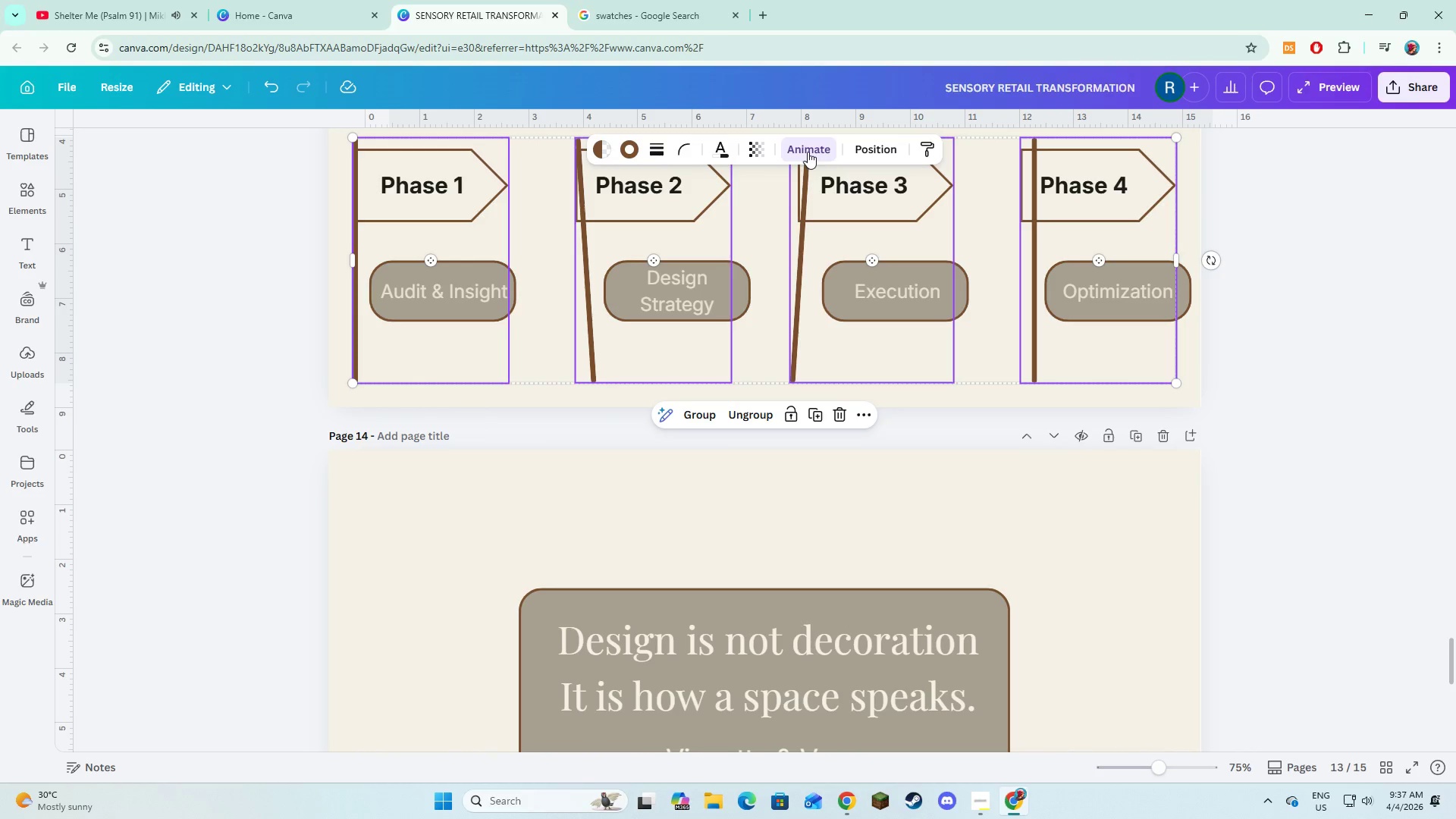 
left_click([808, 152])
 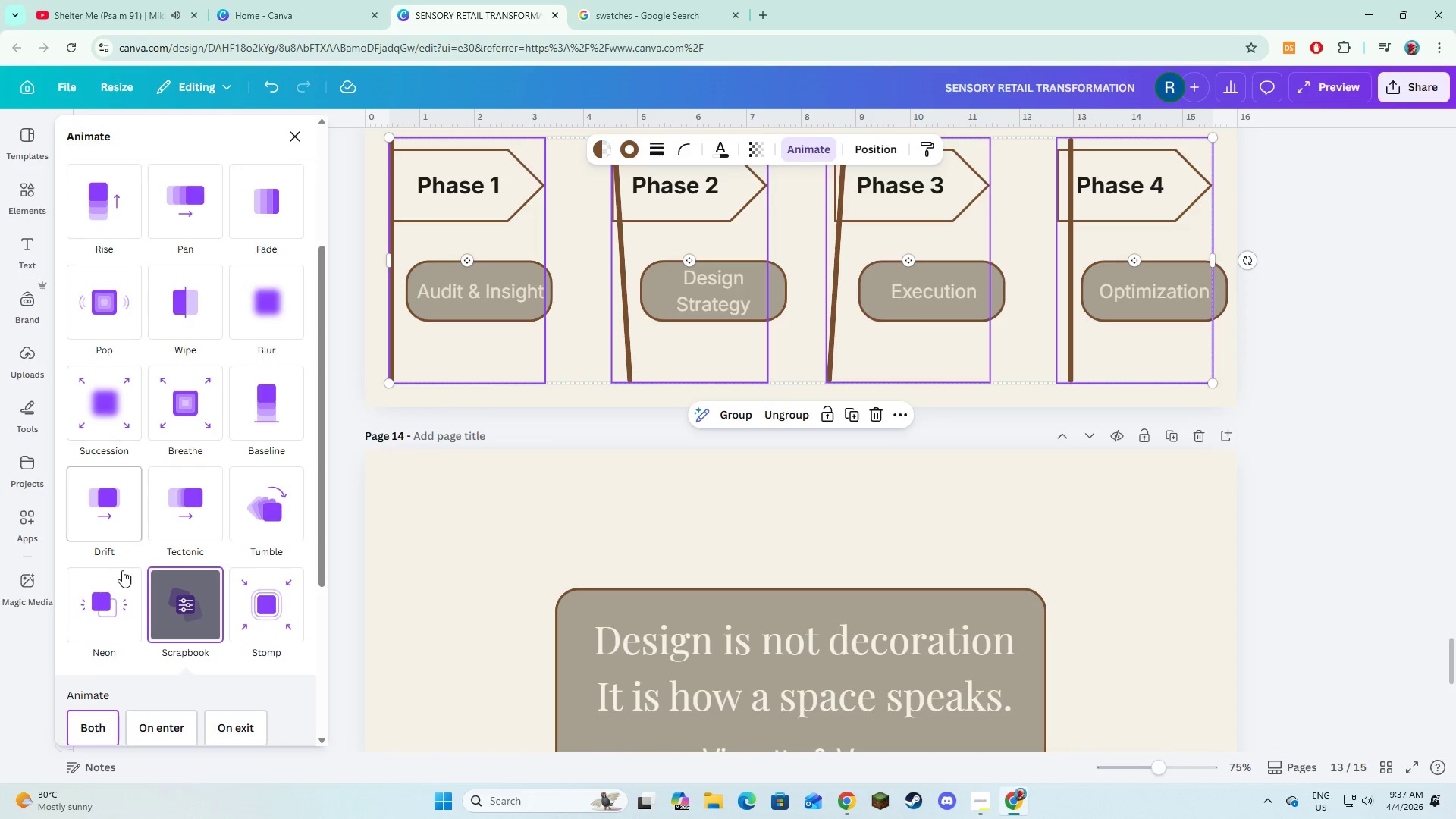 
scroll: coordinate [122, 570], scroll_direction: down, amount: 1.0
 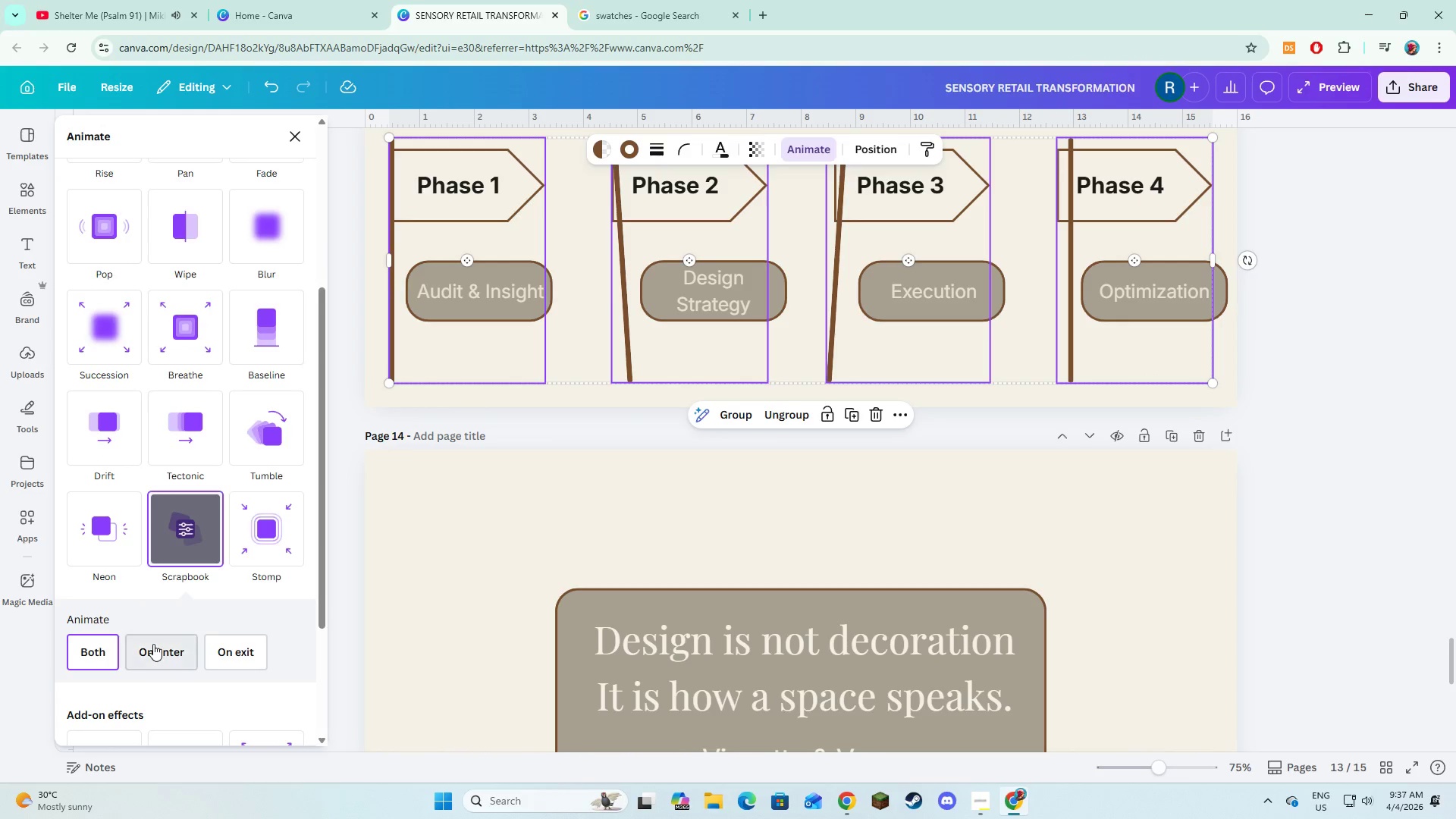 
left_click([153, 644])
 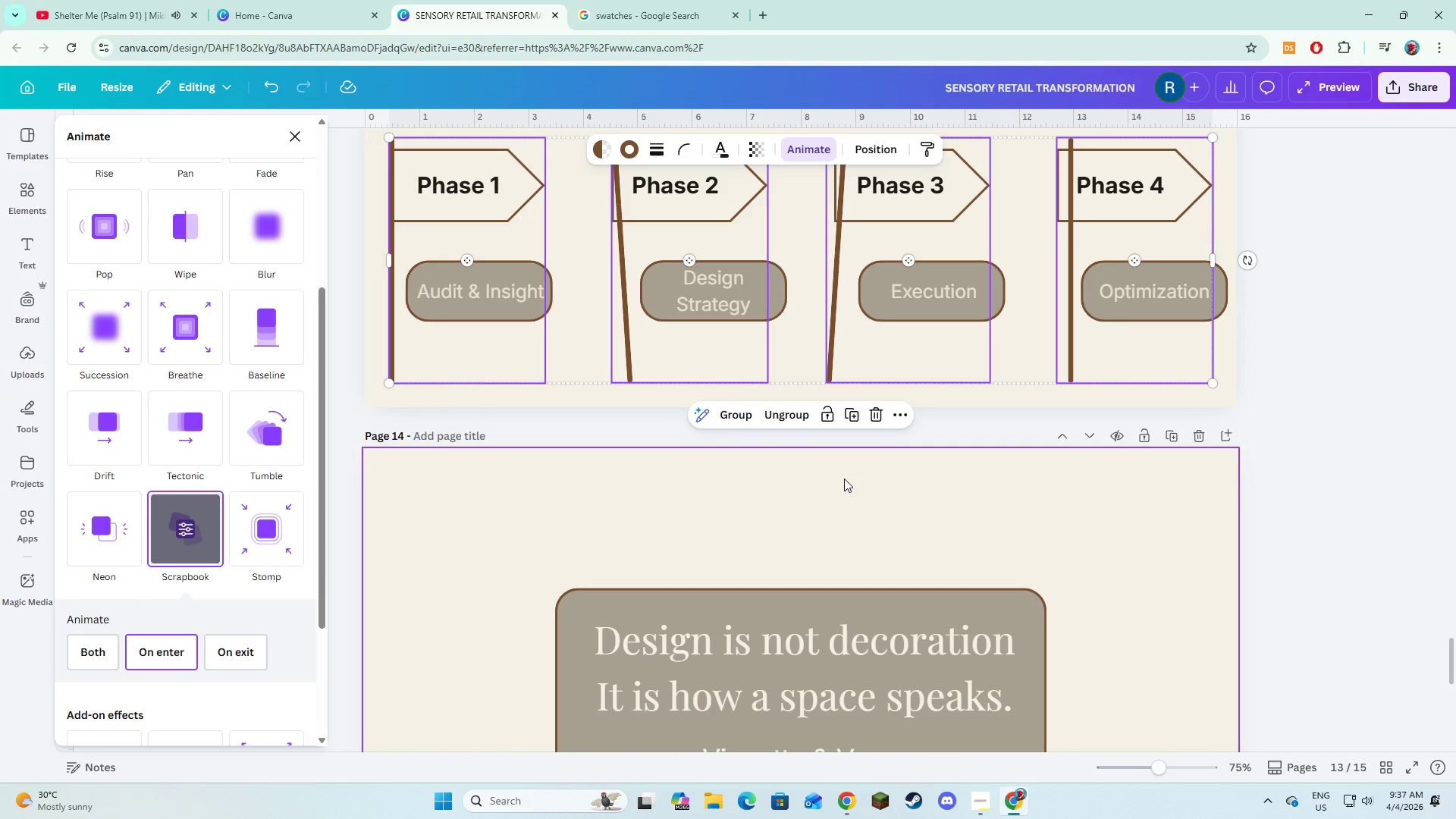 
left_click([841, 498])
 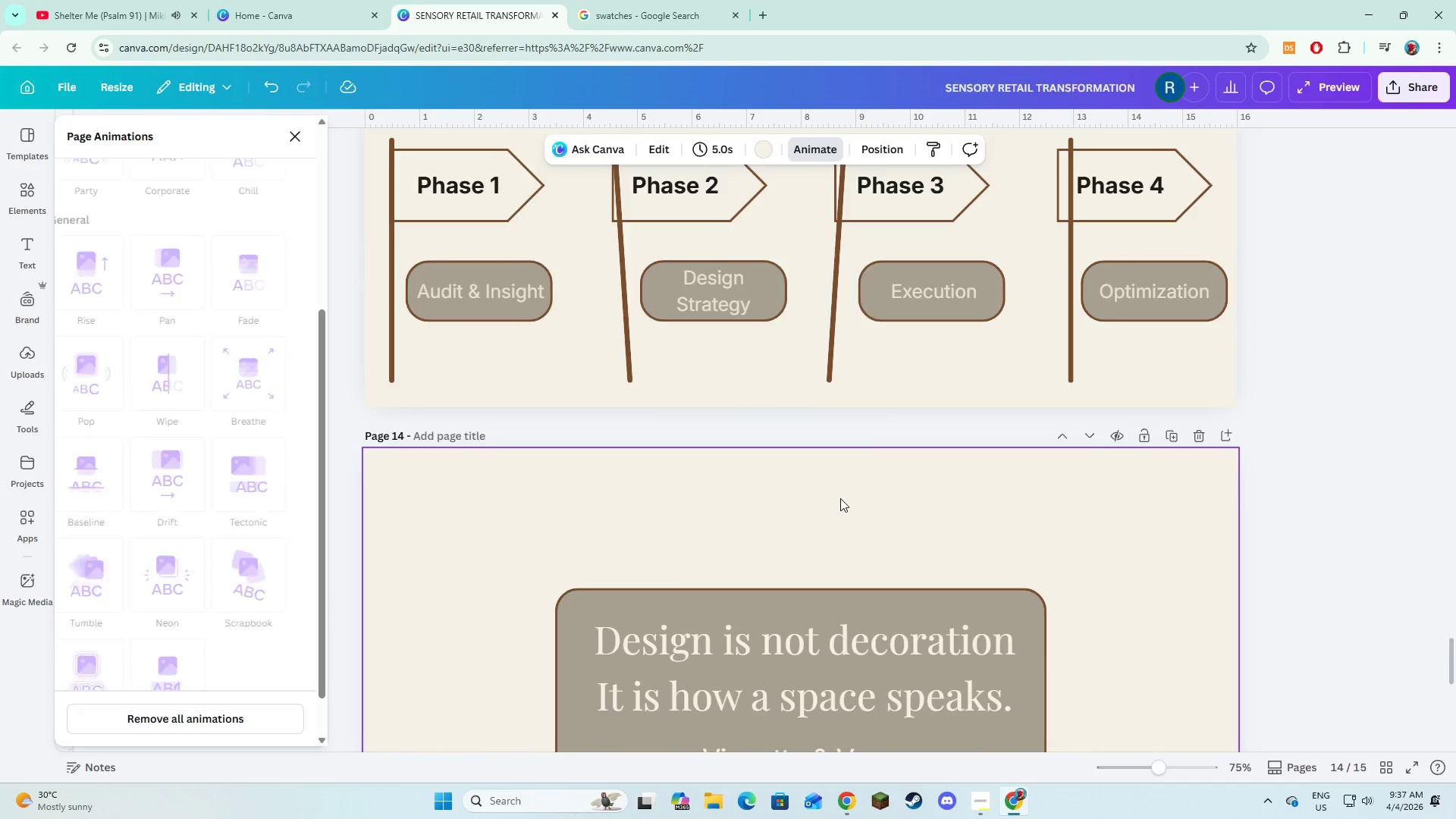 
scroll: coordinate [945, 526], scroll_direction: down, amount: 5.0
 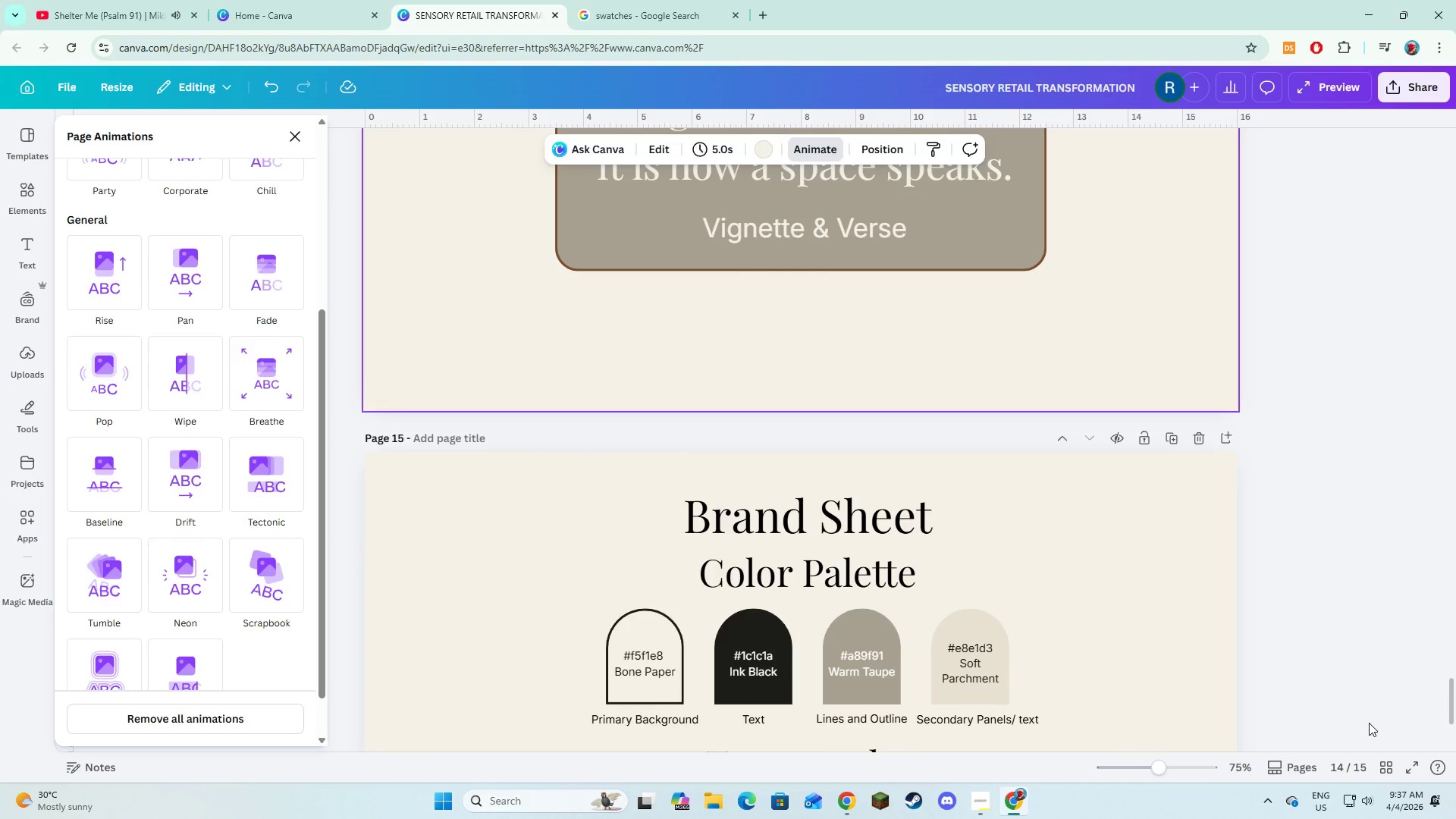 
left_click([1408, 762])
 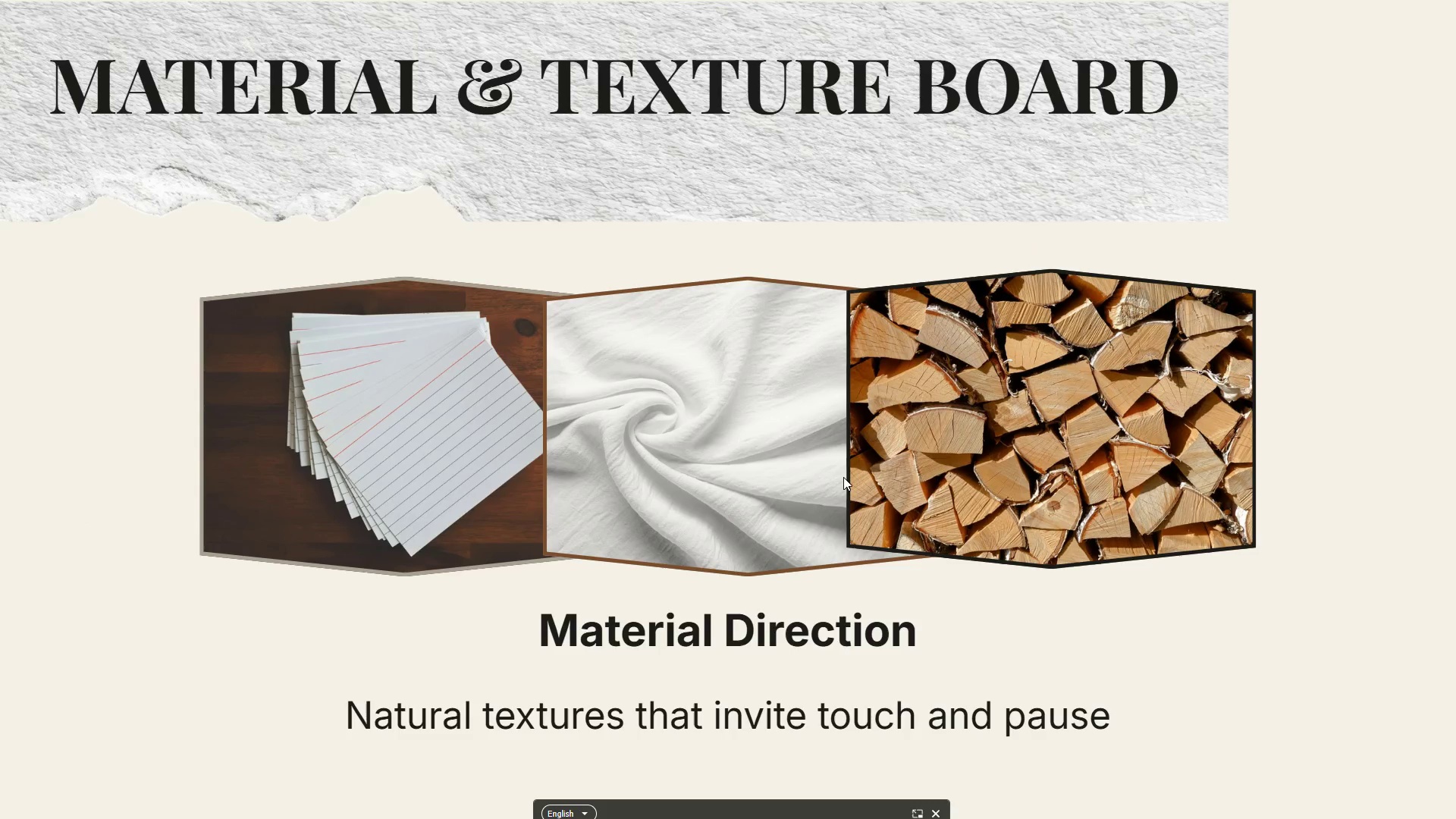 
wait(52.84)
 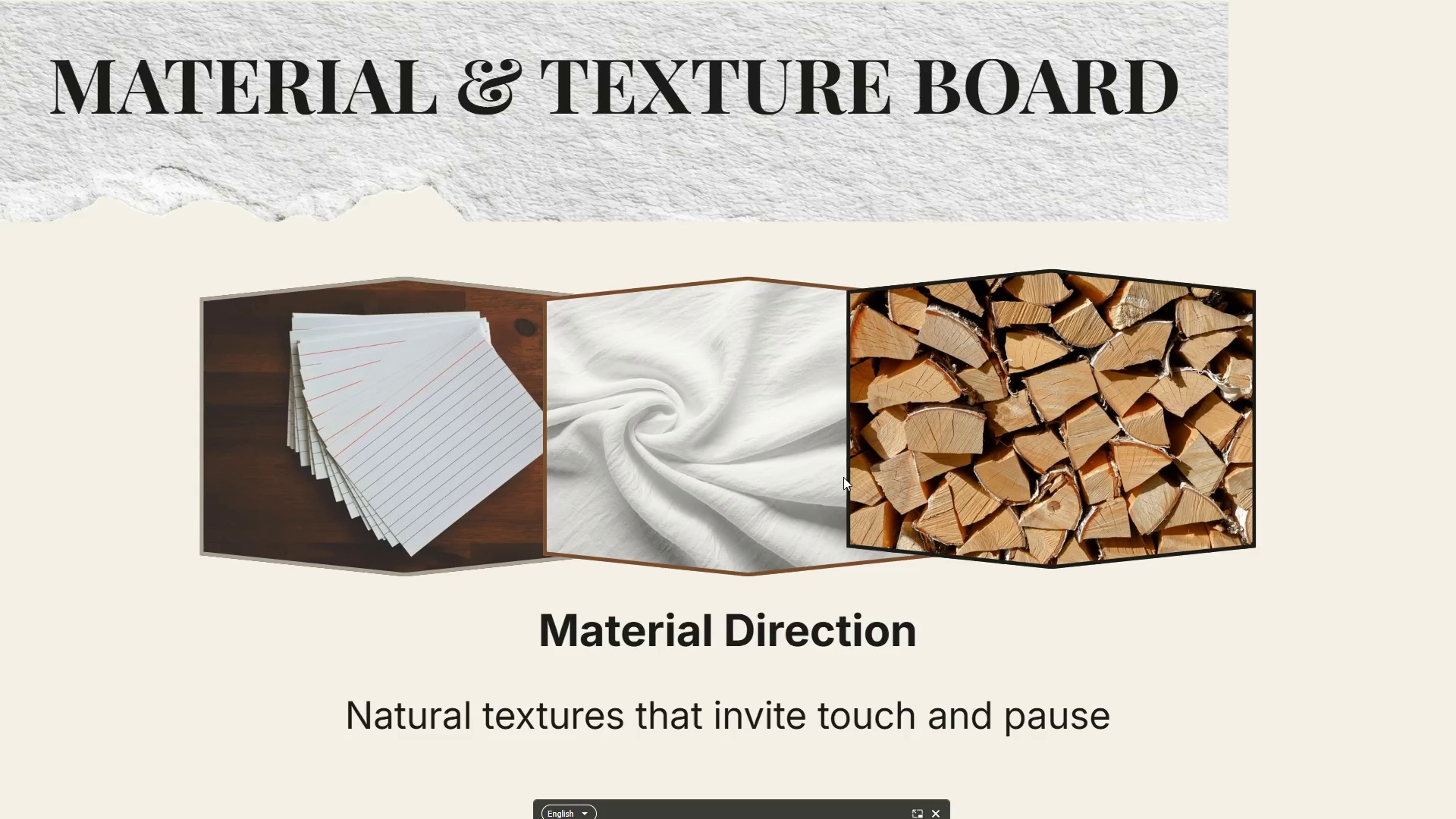 
key(Escape)
 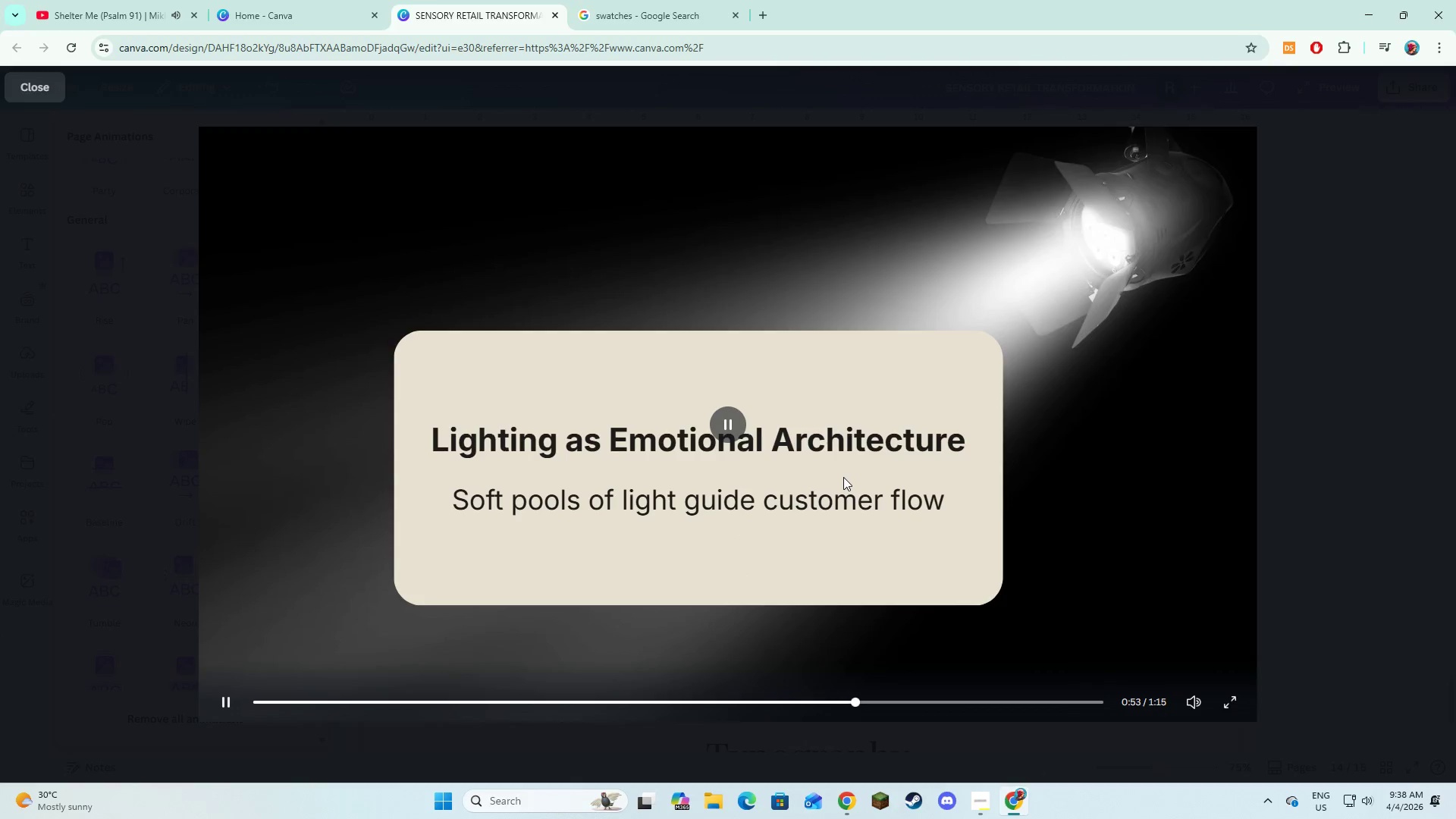 
key(Escape)
 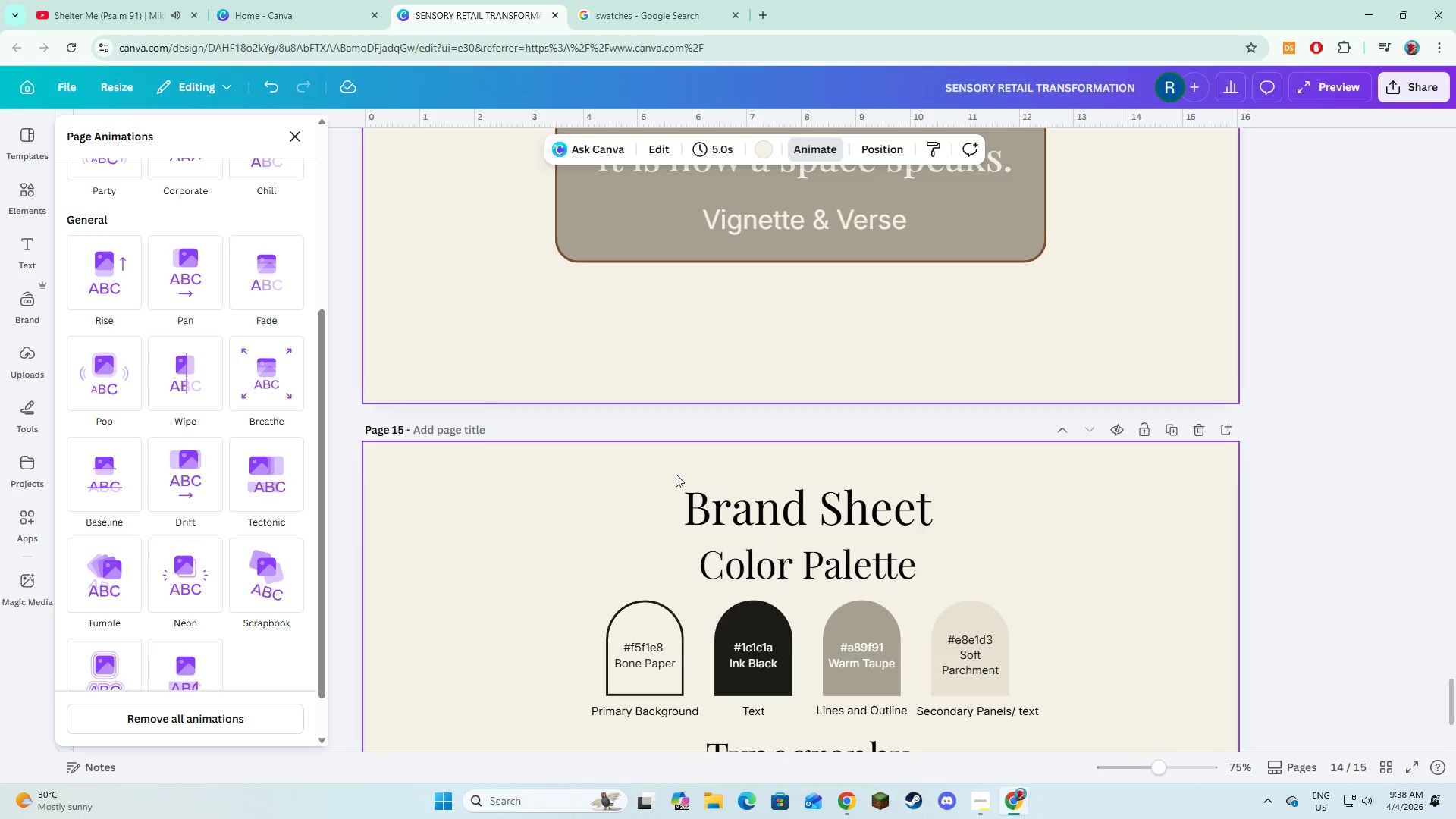 
scroll: coordinate [678, 475], scroll_direction: up, amount: 2.0
 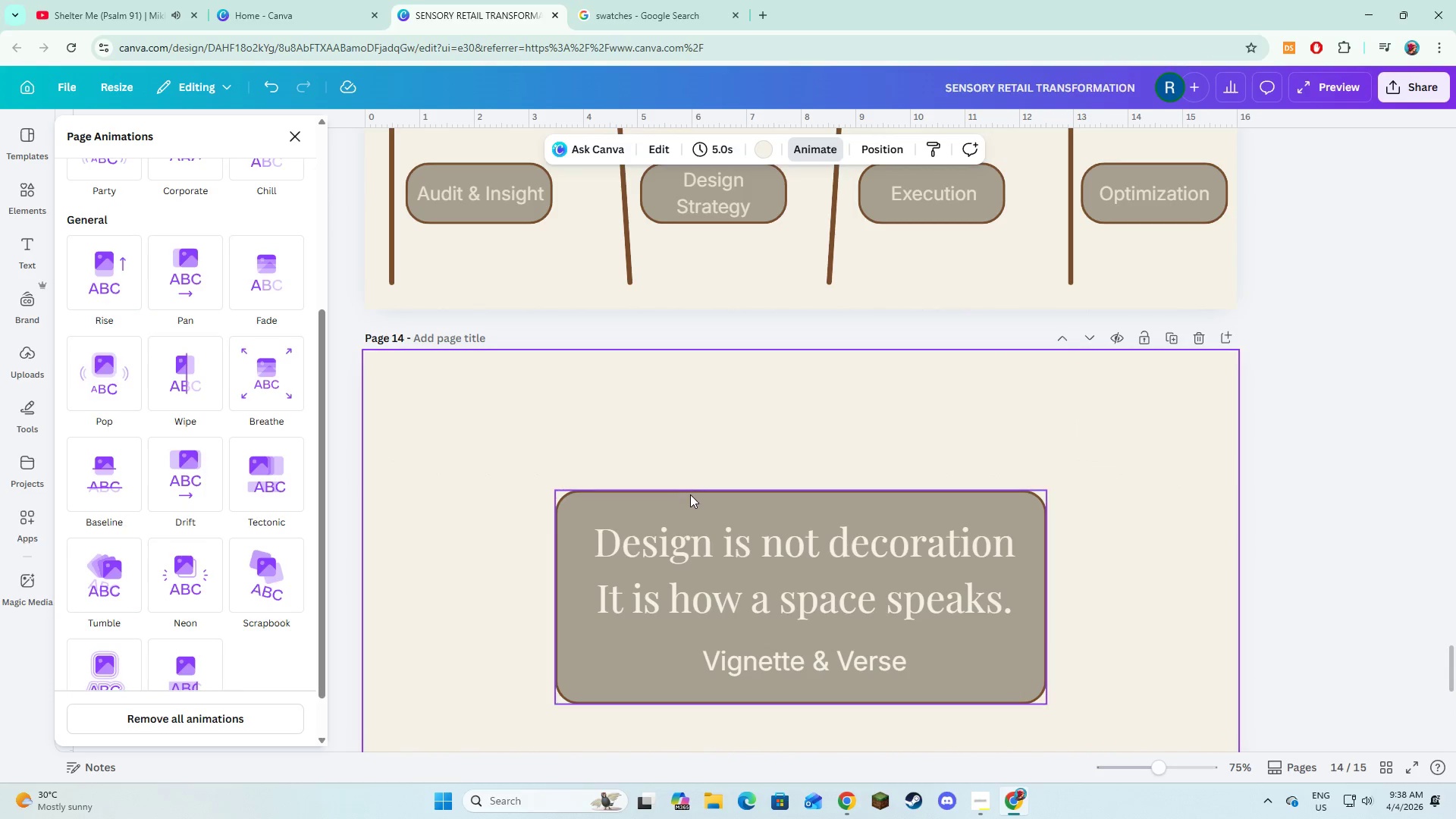 
left_click([690, 494])
 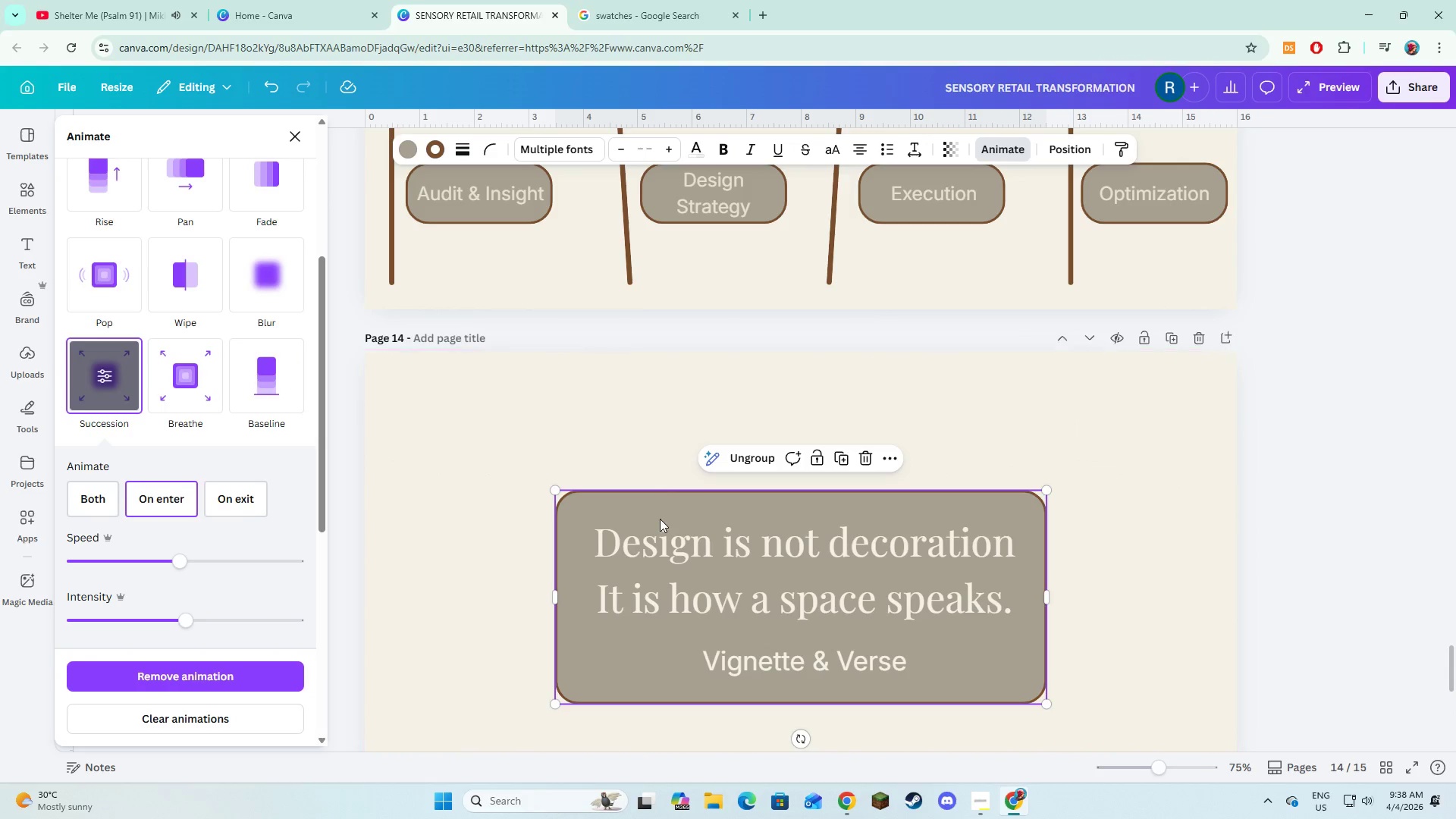 
left_click([735, 457])
 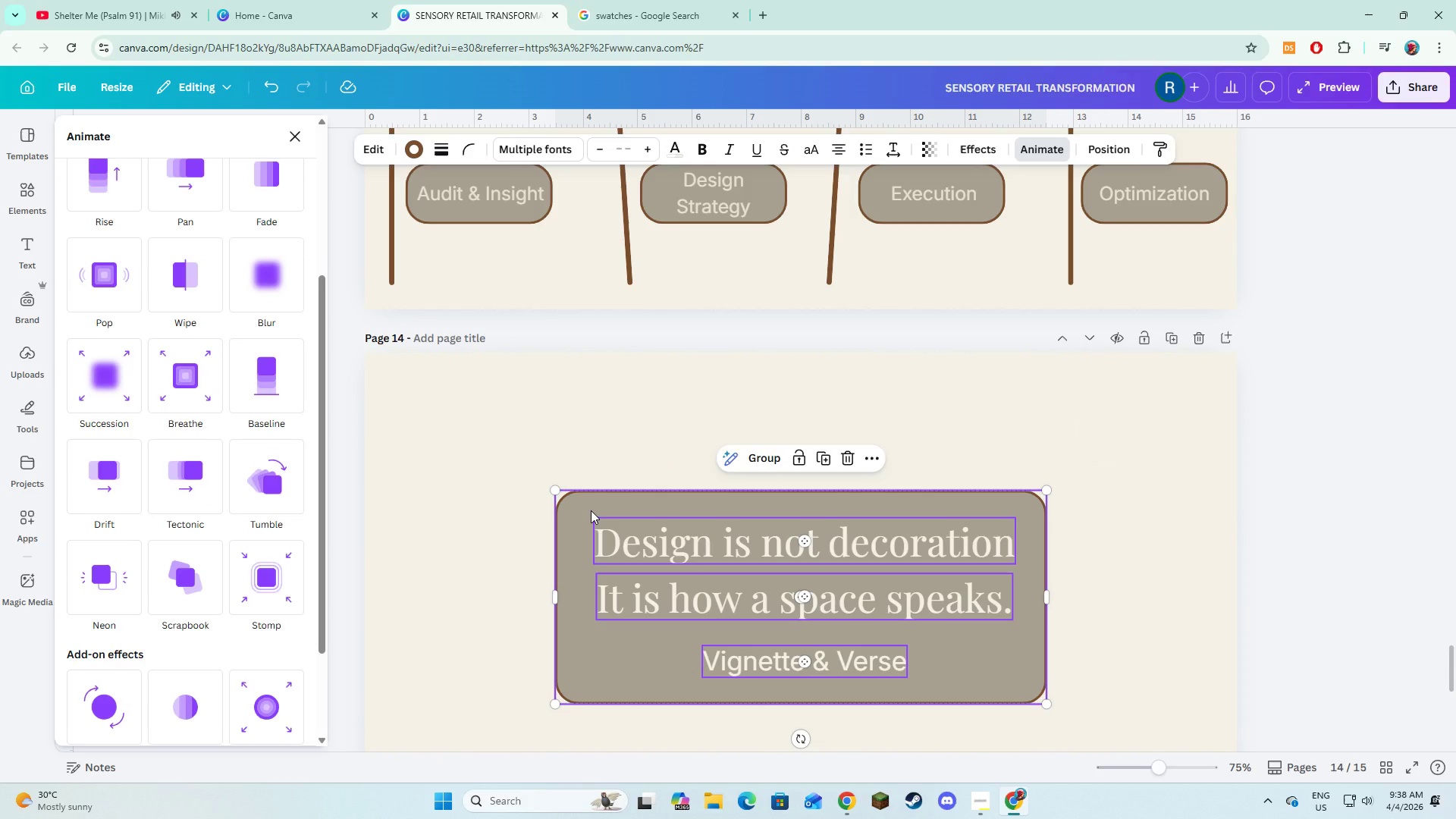 
left_click([591, 510])
 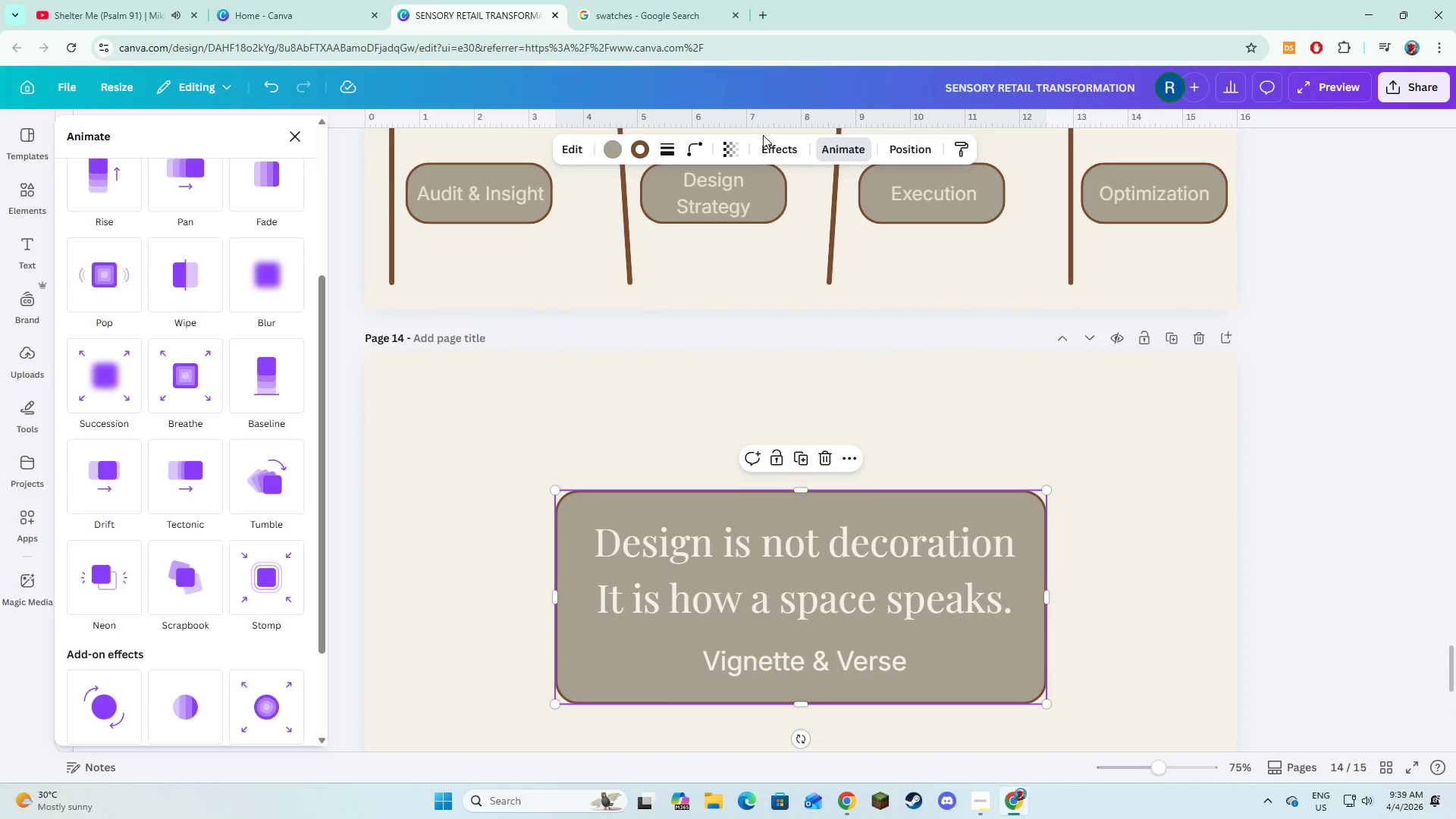 
left_click([763, 140])
 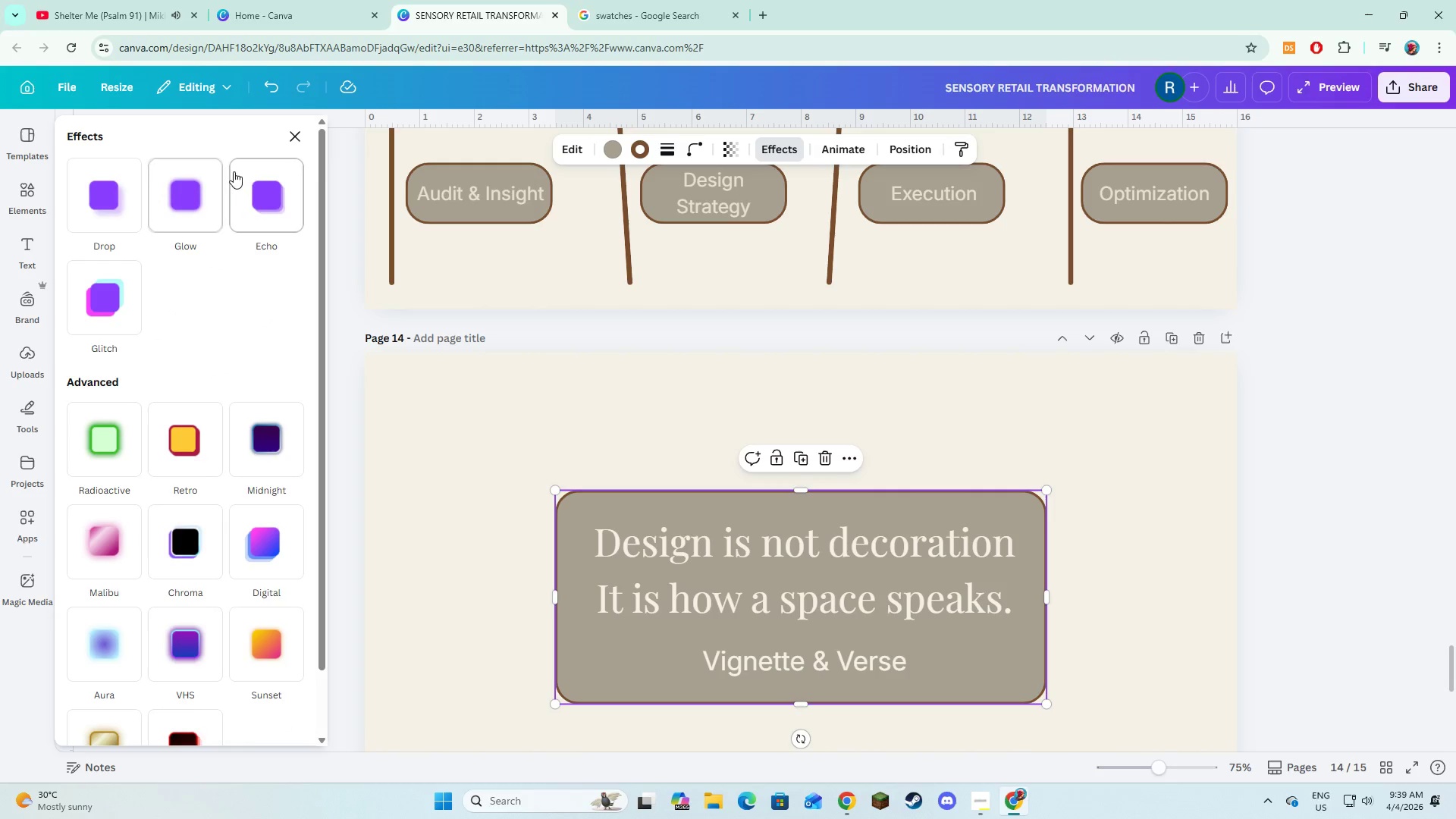 
left_click([260, 181])
 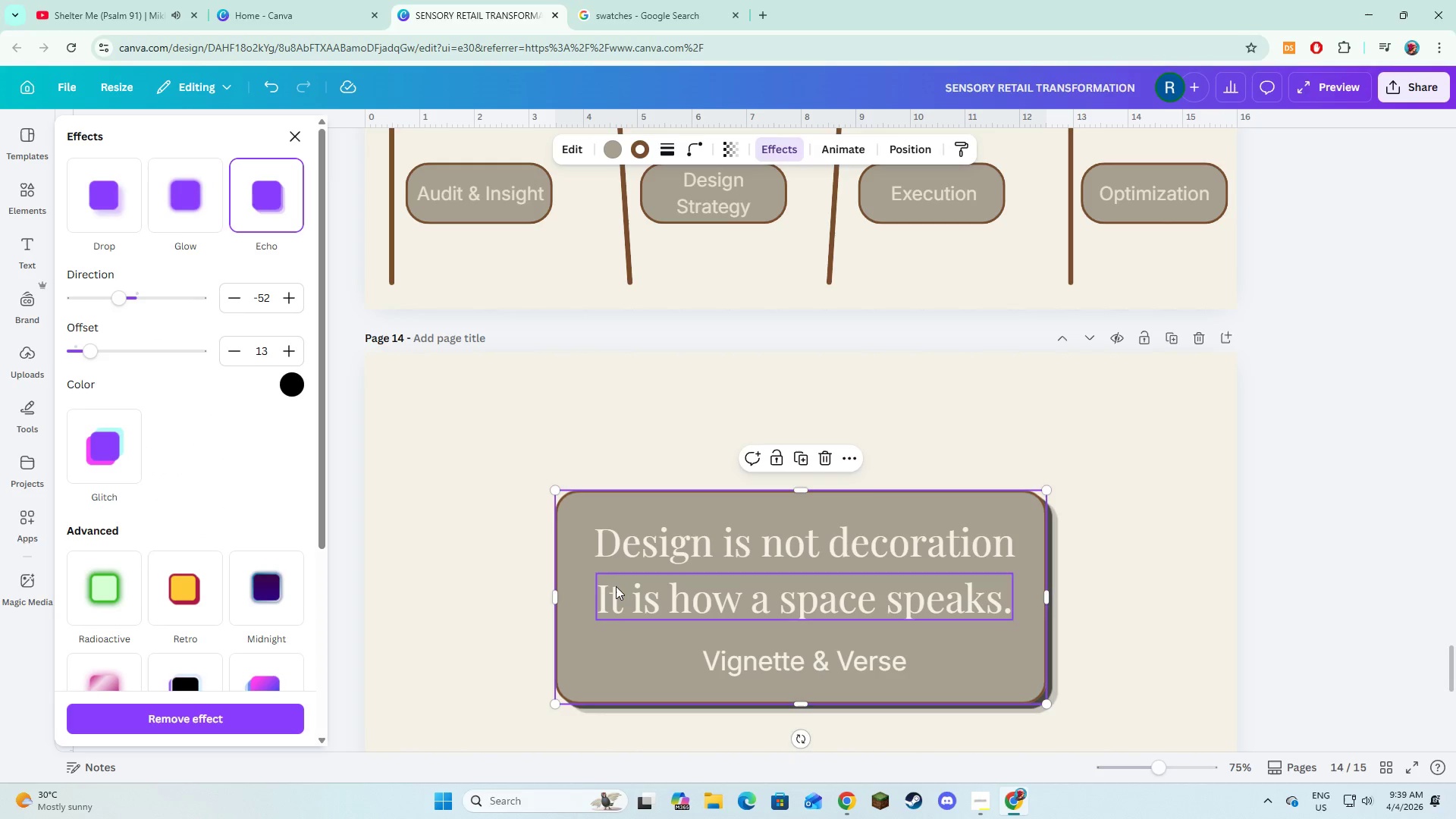 
hold_key(key=ShiftLeft, duration=1.53)
left_click([630, 547])
 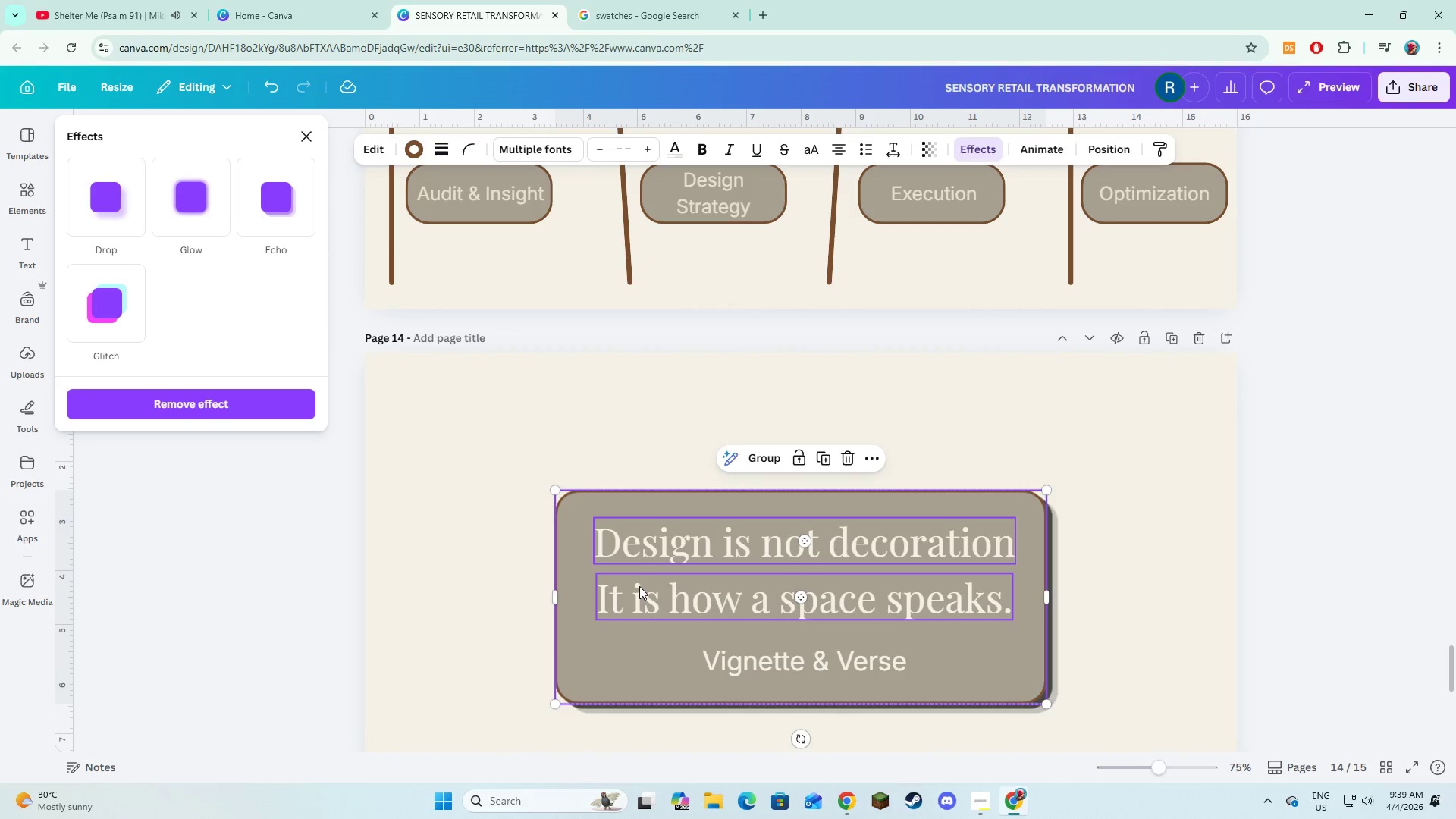 
left_click([639, 586])
 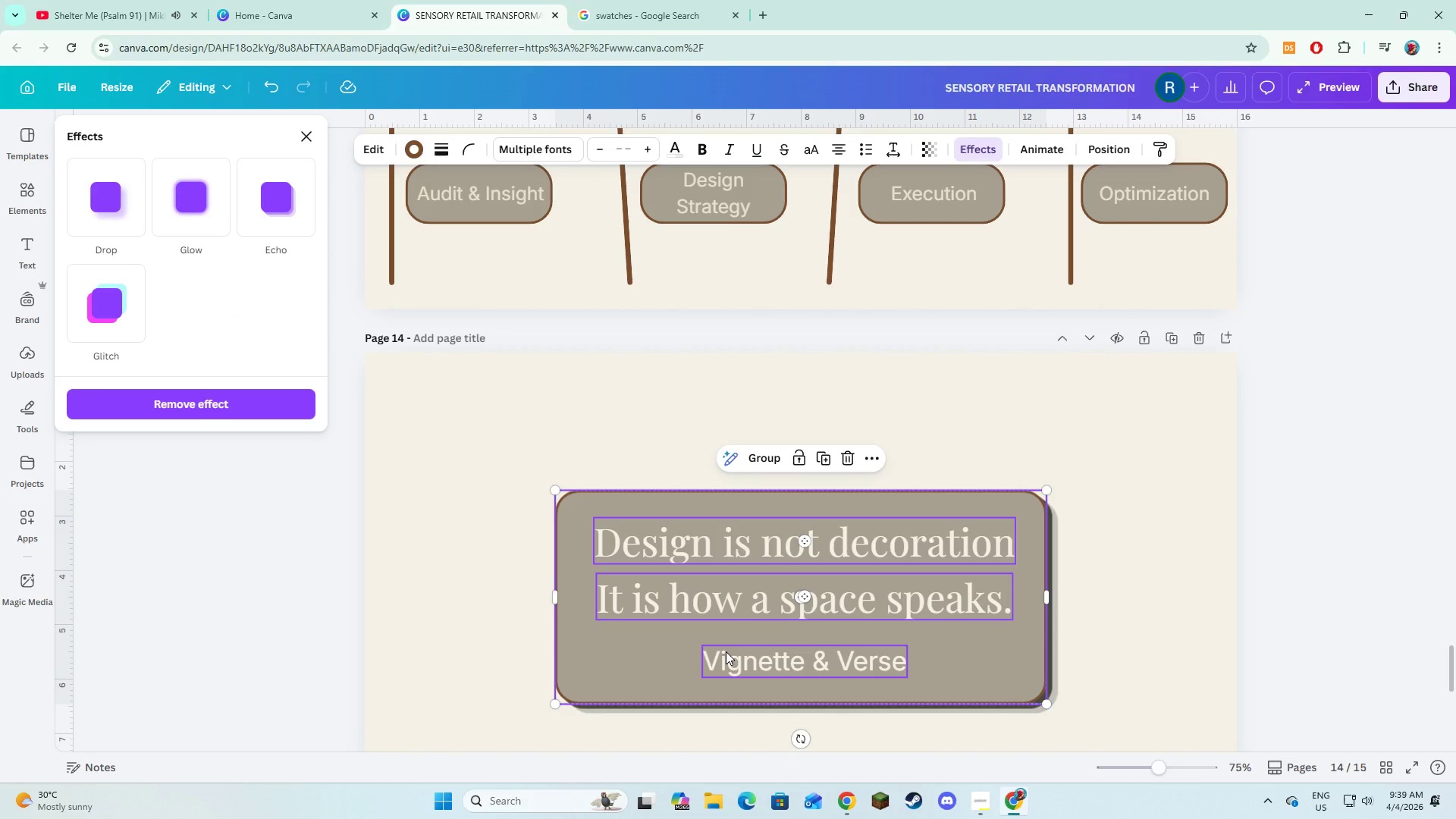 
left_click([726, 651])
 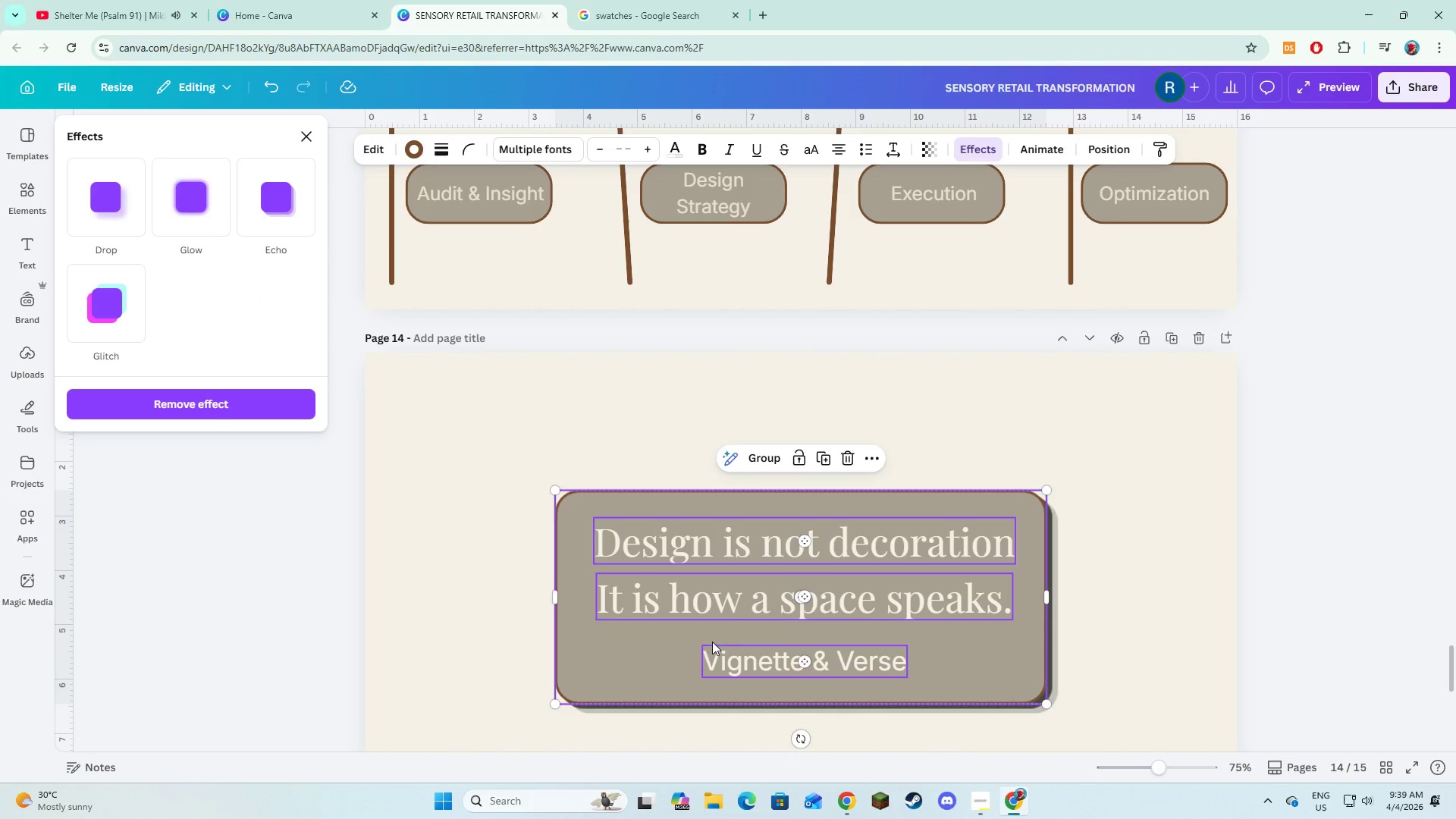 
key(Shift+ShiftLeft)
 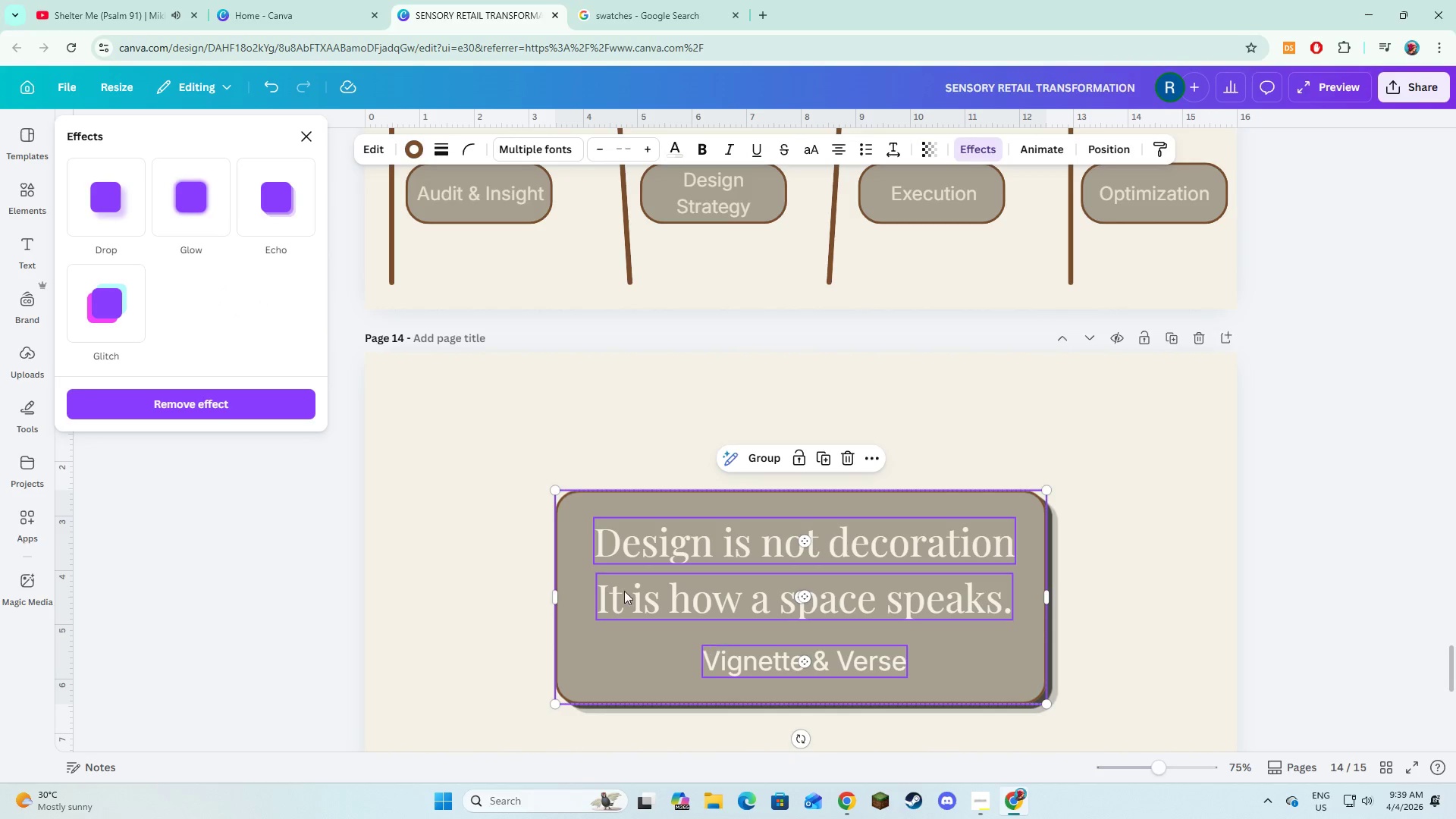 
key(Shift+ShiftLeft)
 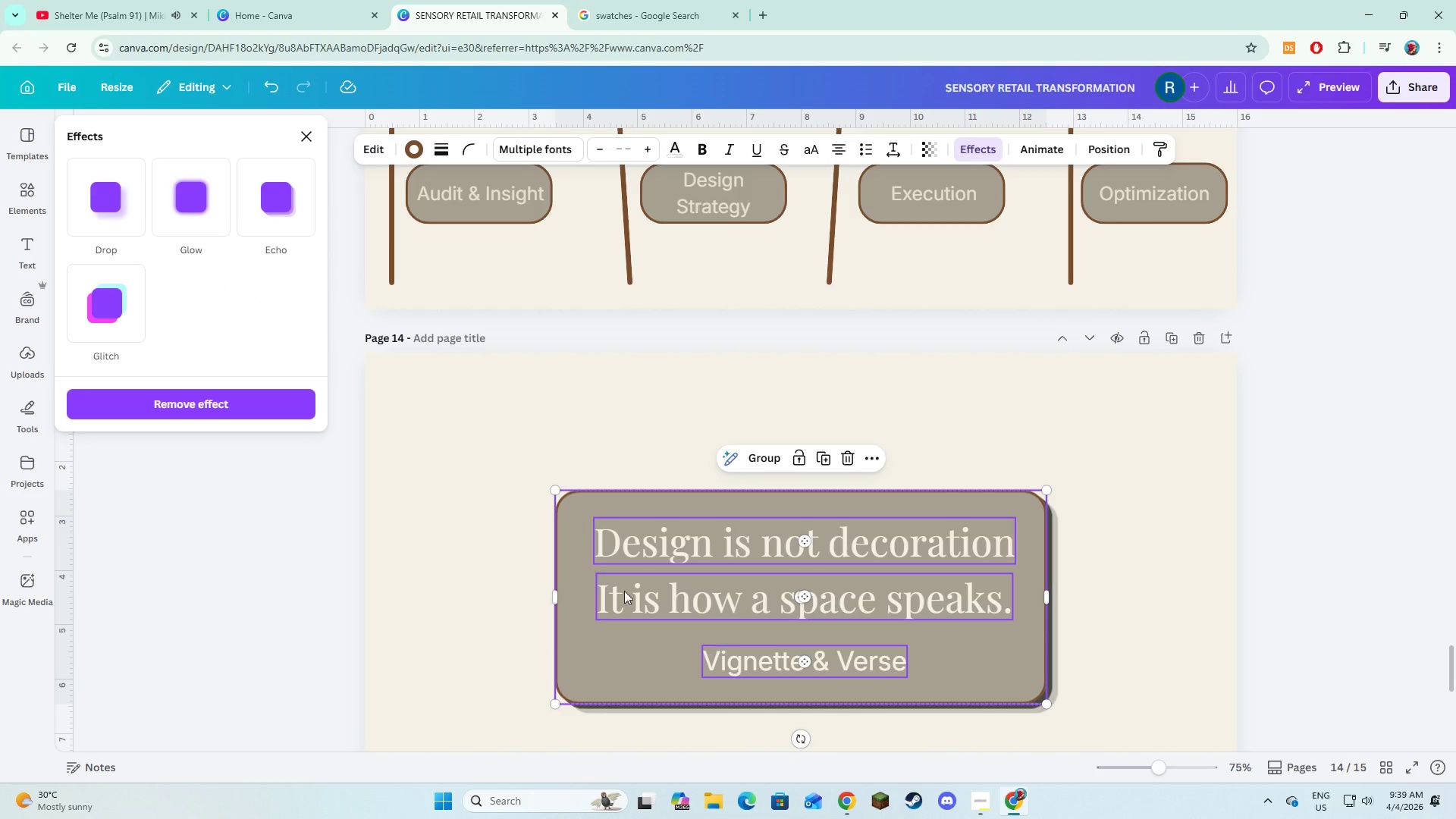 
key(Shift+ShiftLeft)
 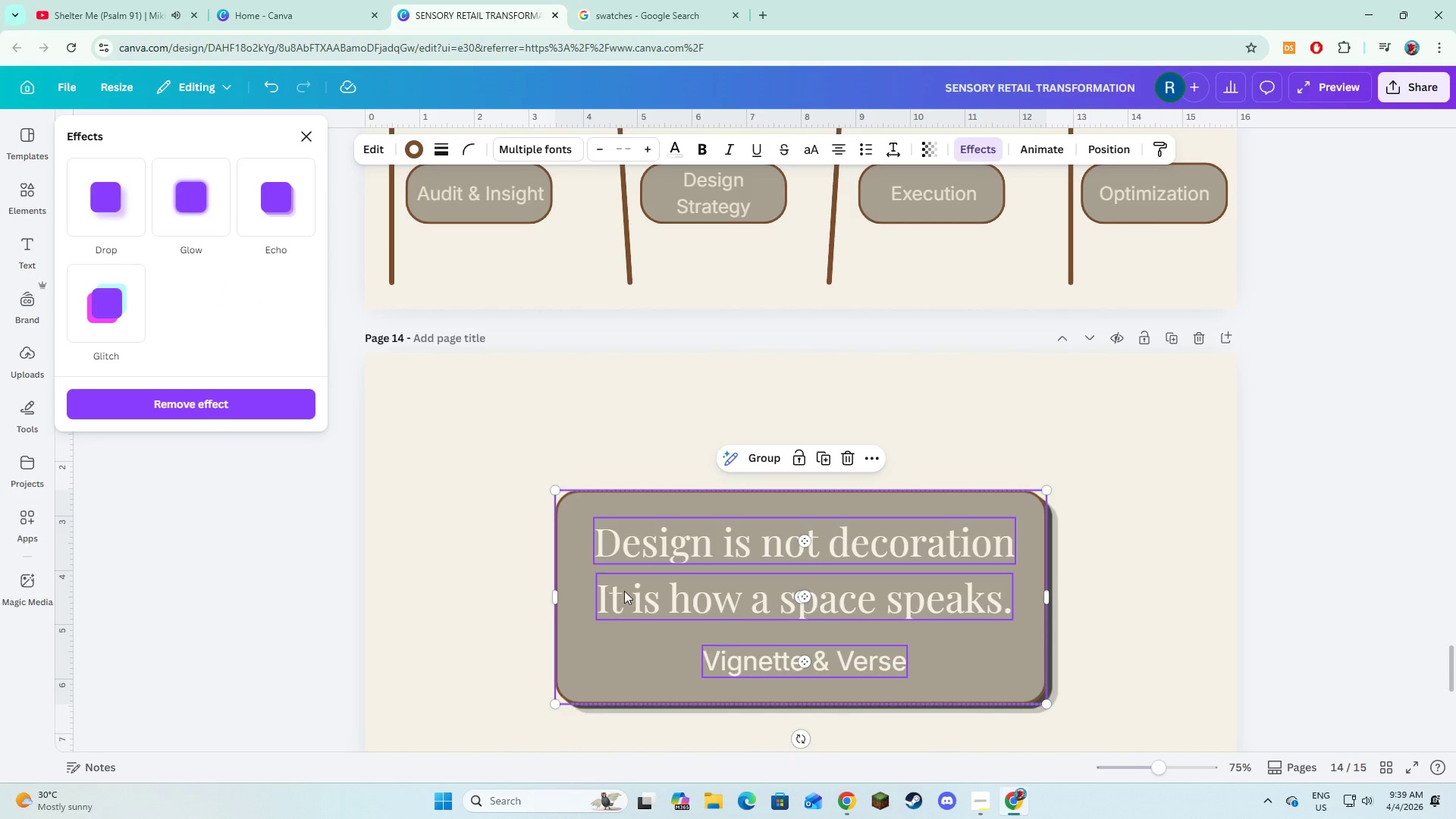 
key(Shift+ShiftLeft)
 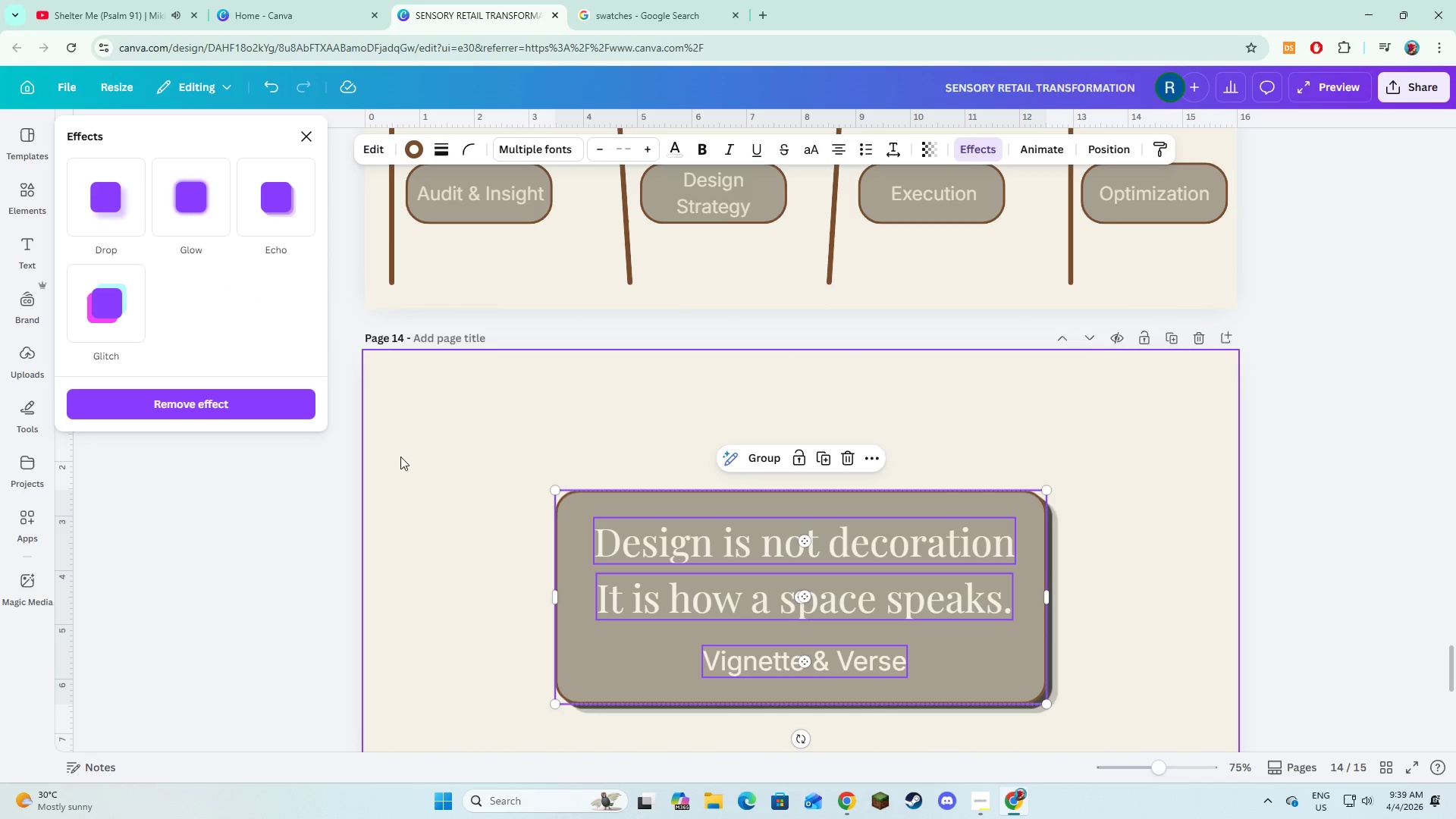 
key(Shift+ShiftLeft)
 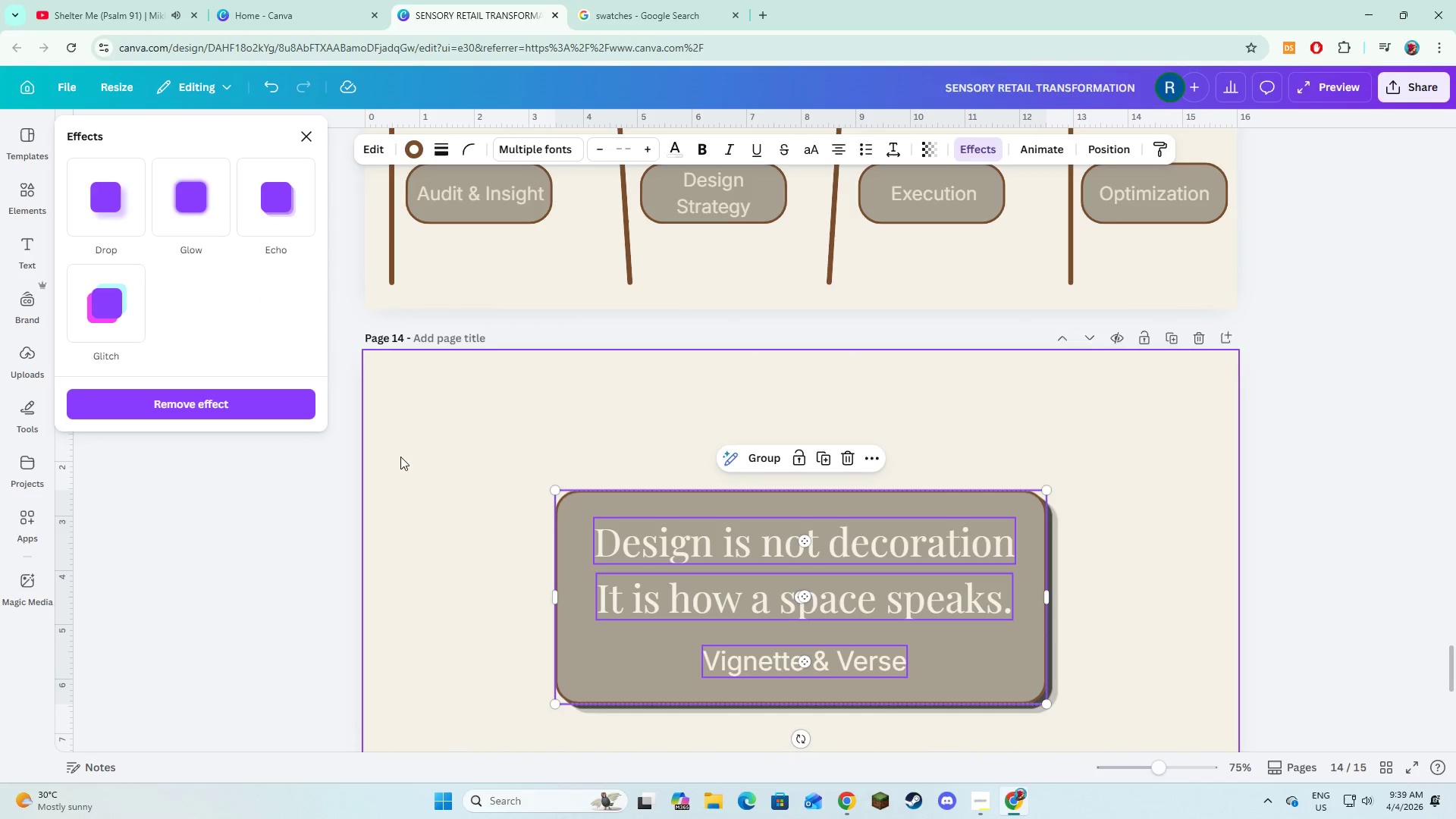 
key(Shift+ShiftLeft)
 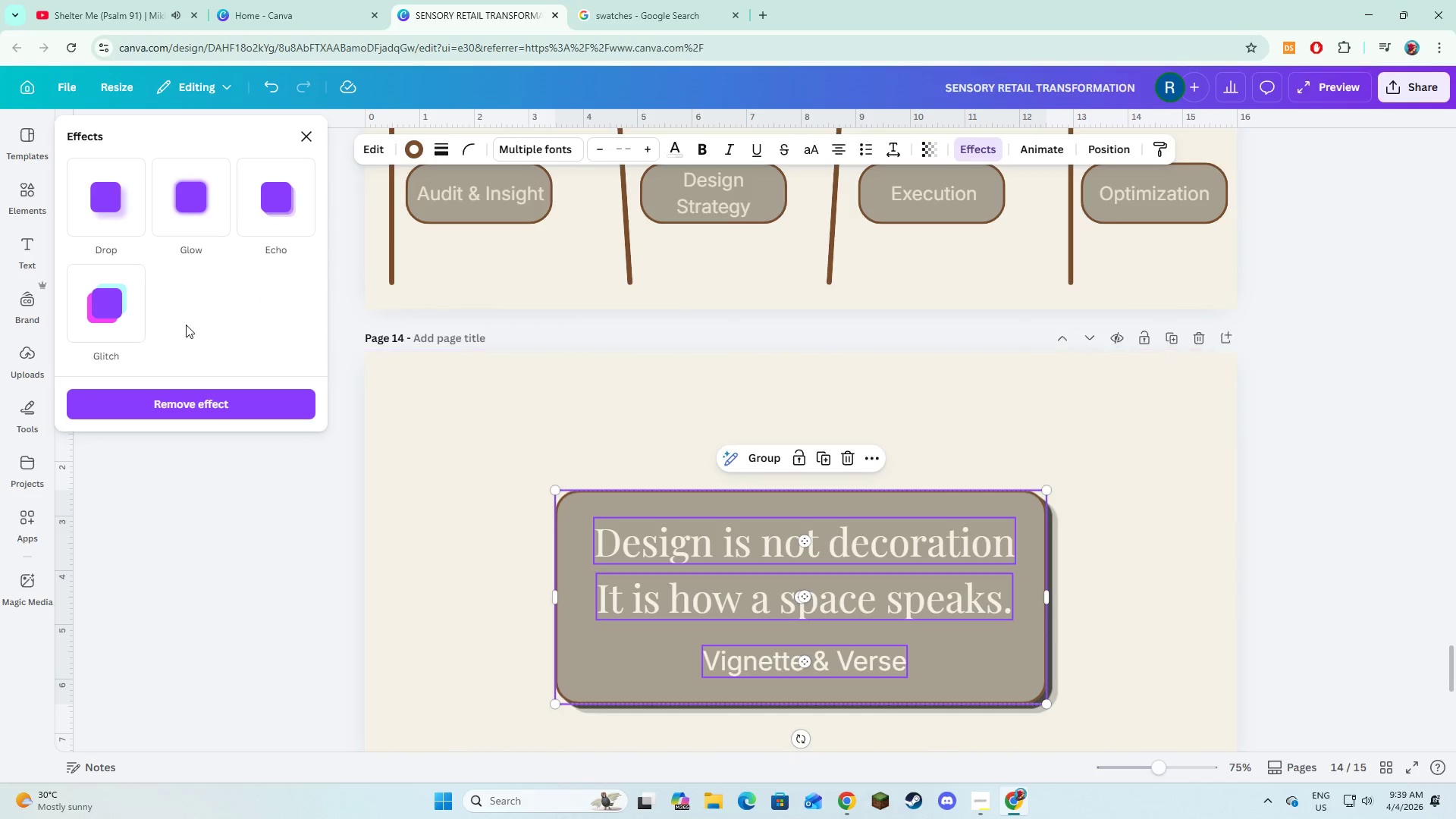 
key(Shift+ShiftLeft)
 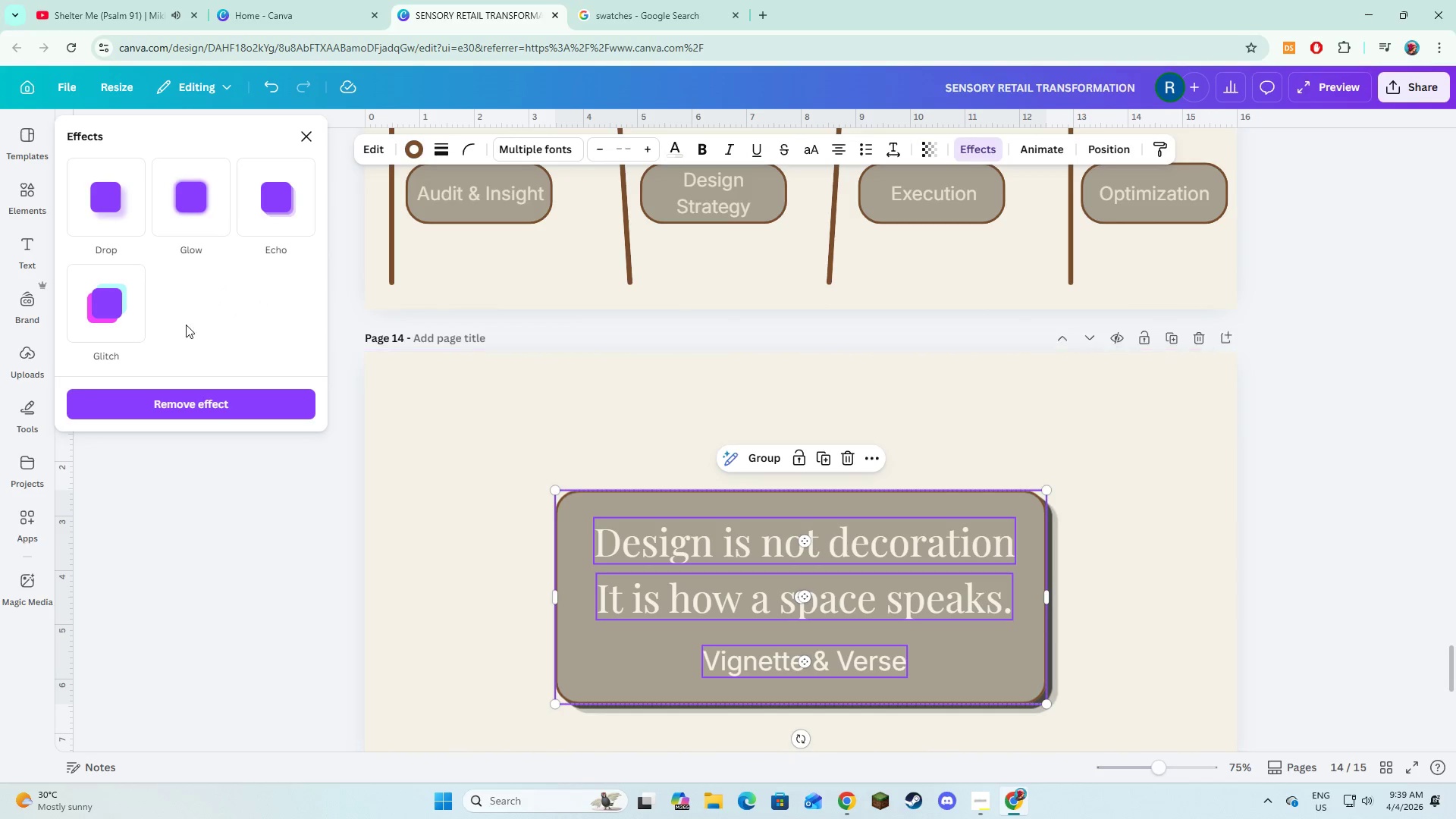 
key(Shift+ShiftLeft)
 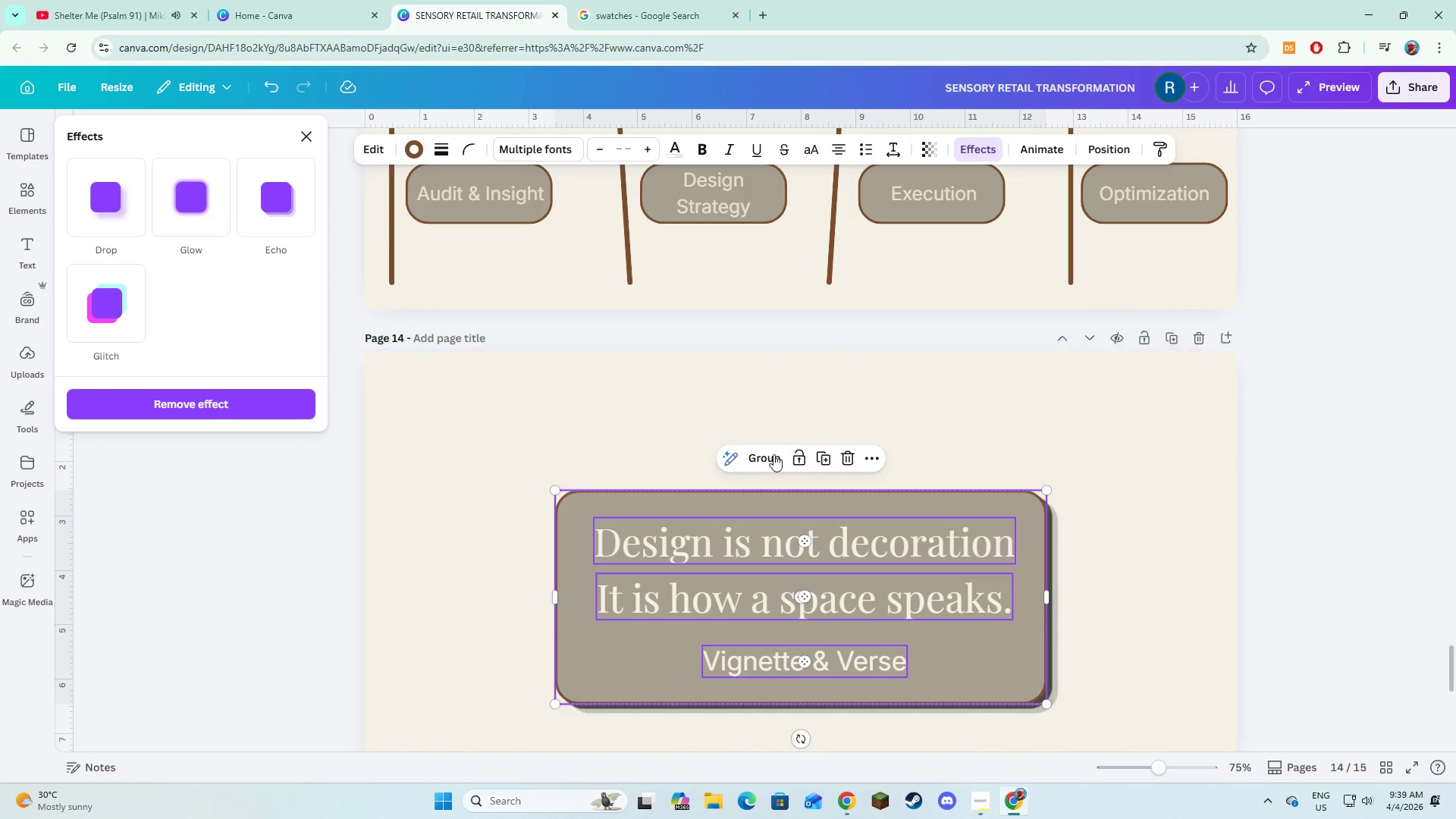 
left_click([758, 460])
 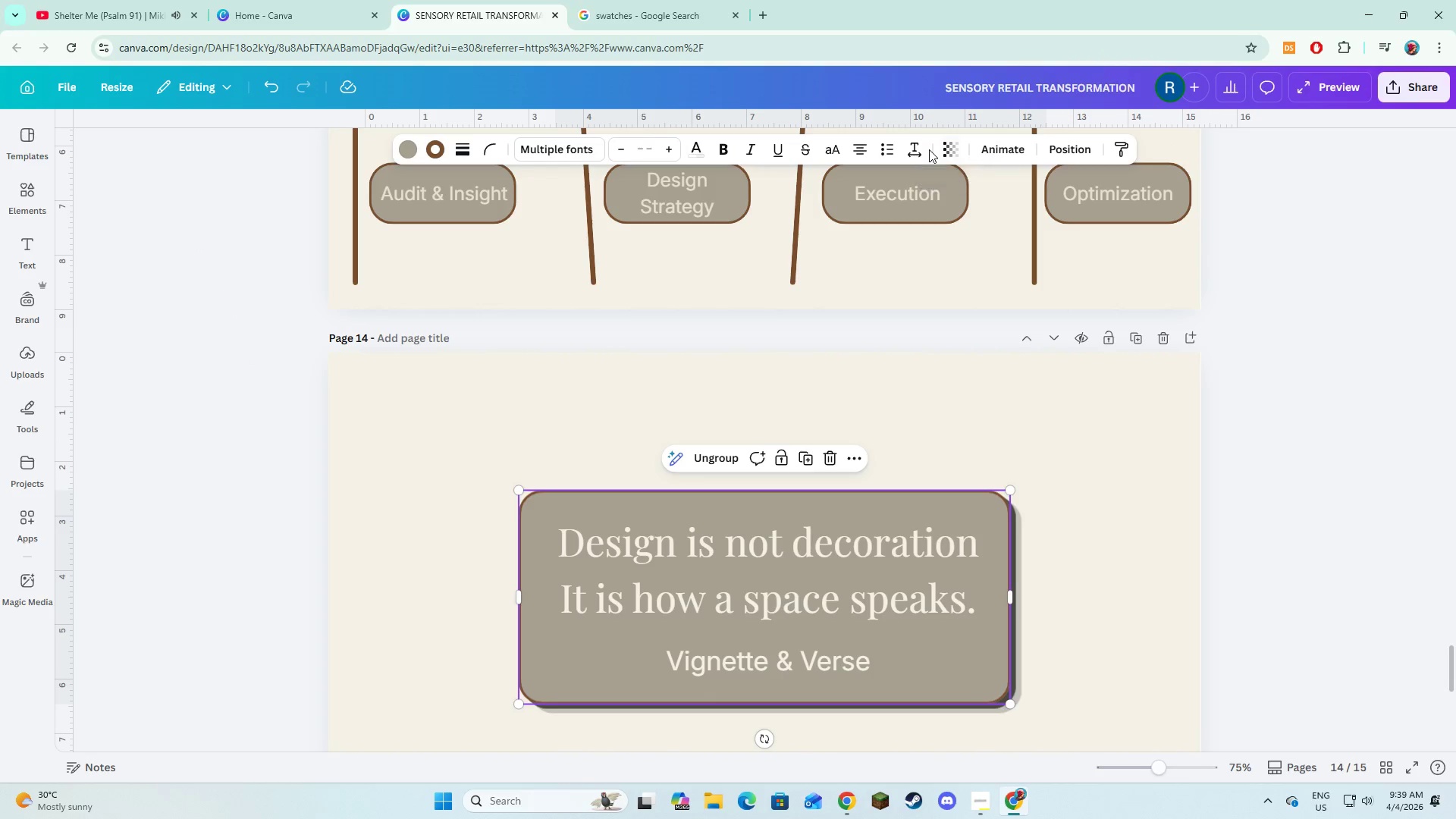 
left_click([977, 149])
 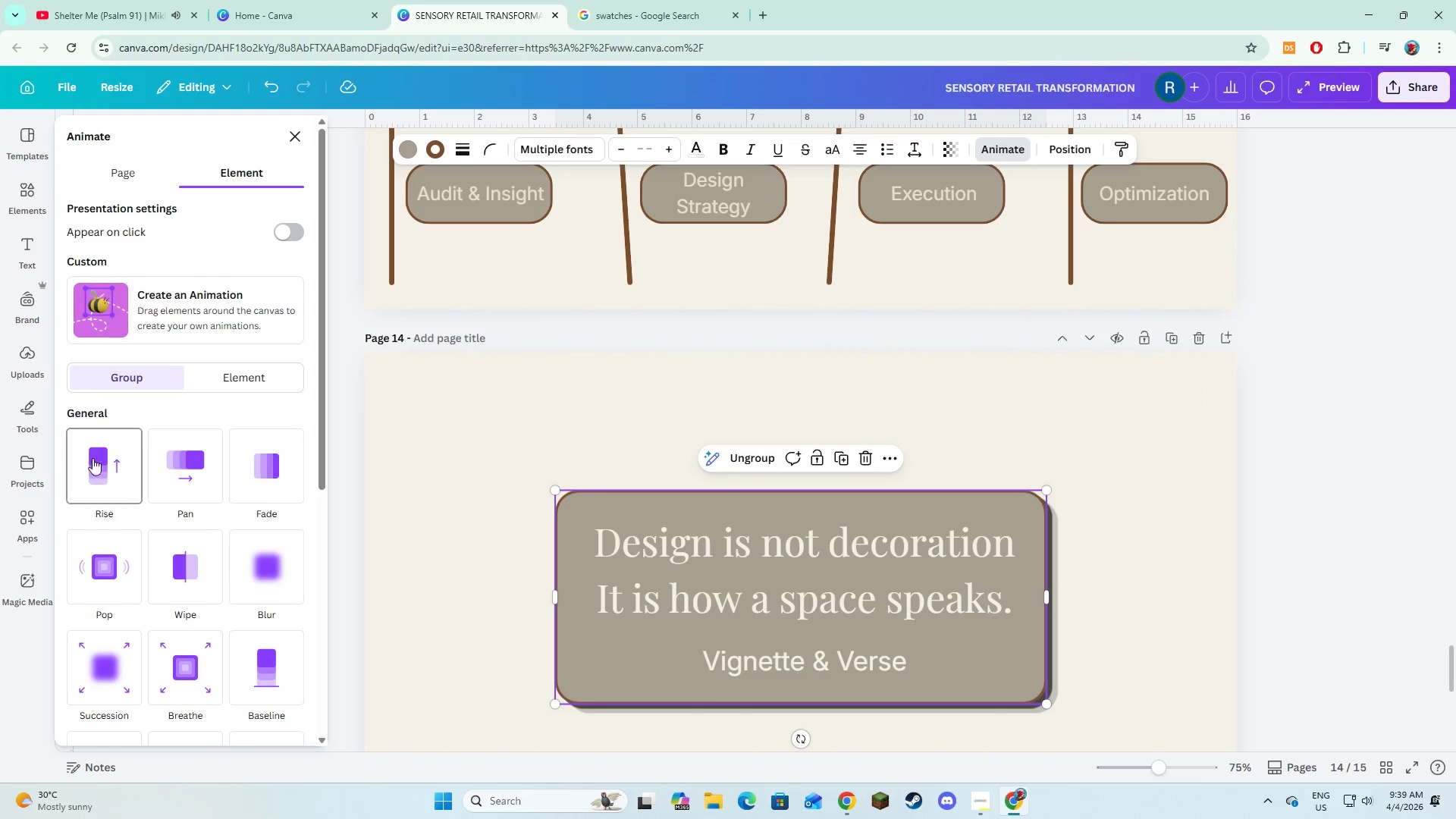 
scroll: coordinate [201, 557], scroll_direction: down, amount: 2.0
 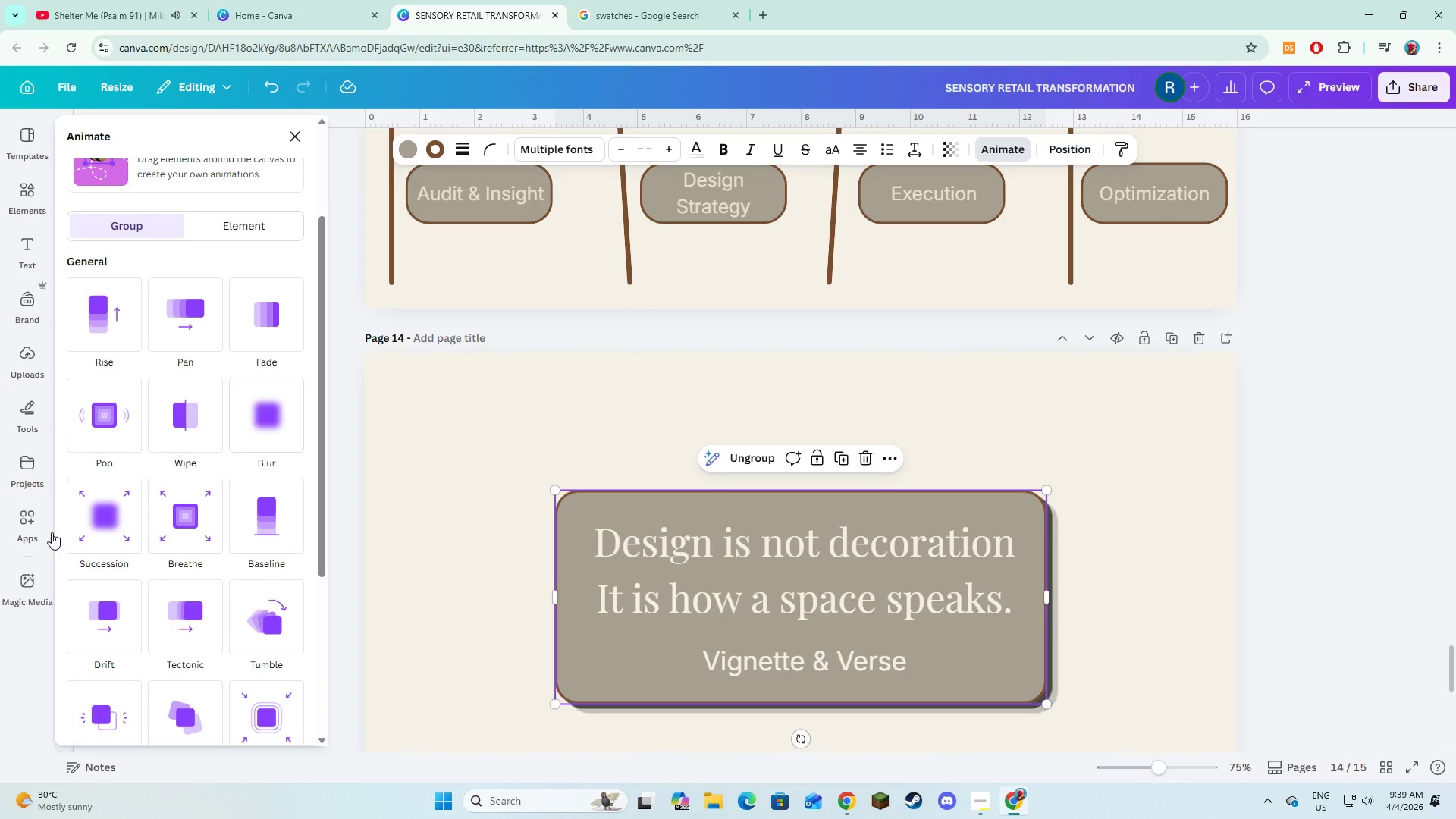 
left_click([82, 532])
 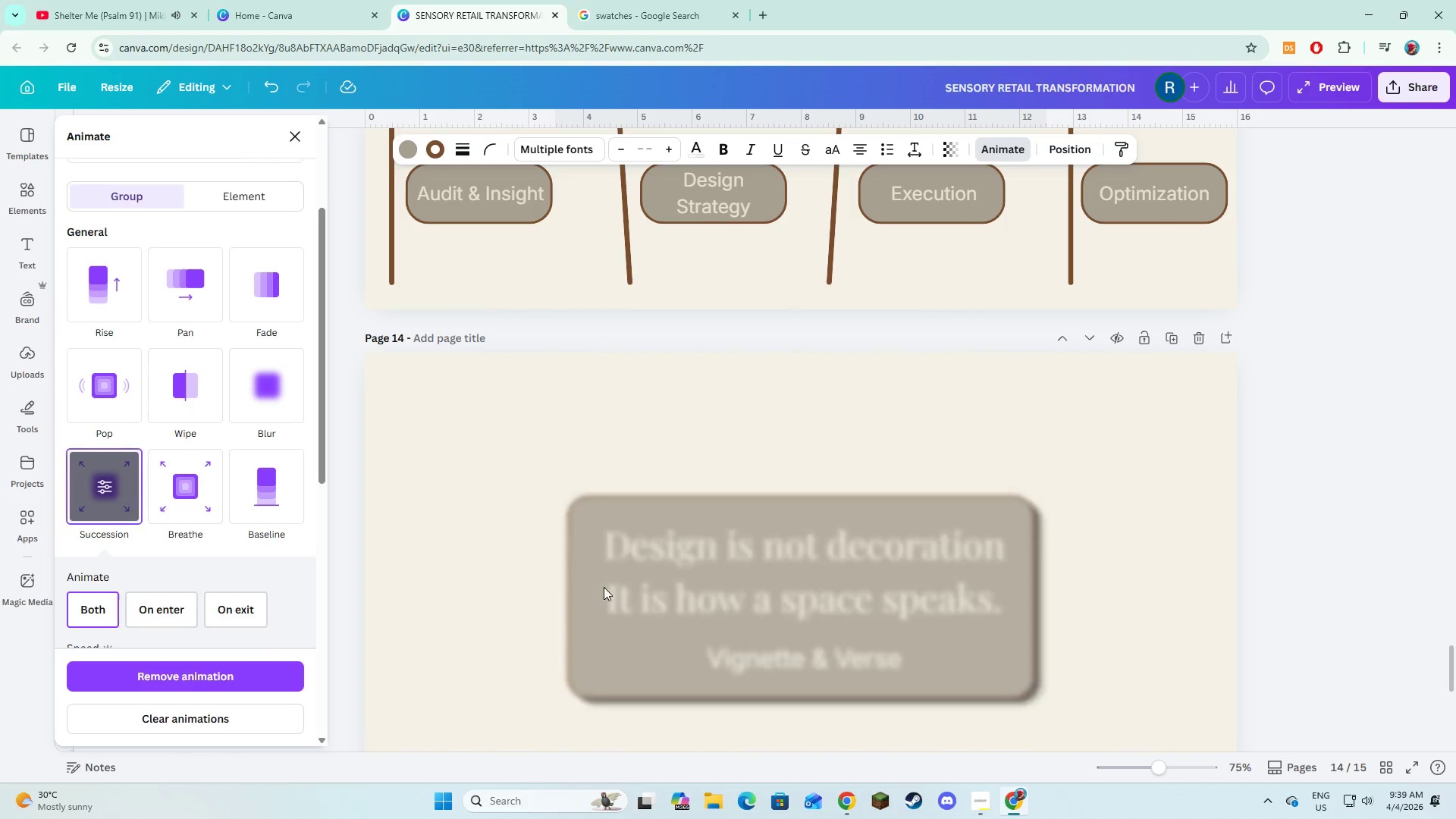 
scroll: coordinate [604, 587], scroll_direction: up, amount: 2.0
 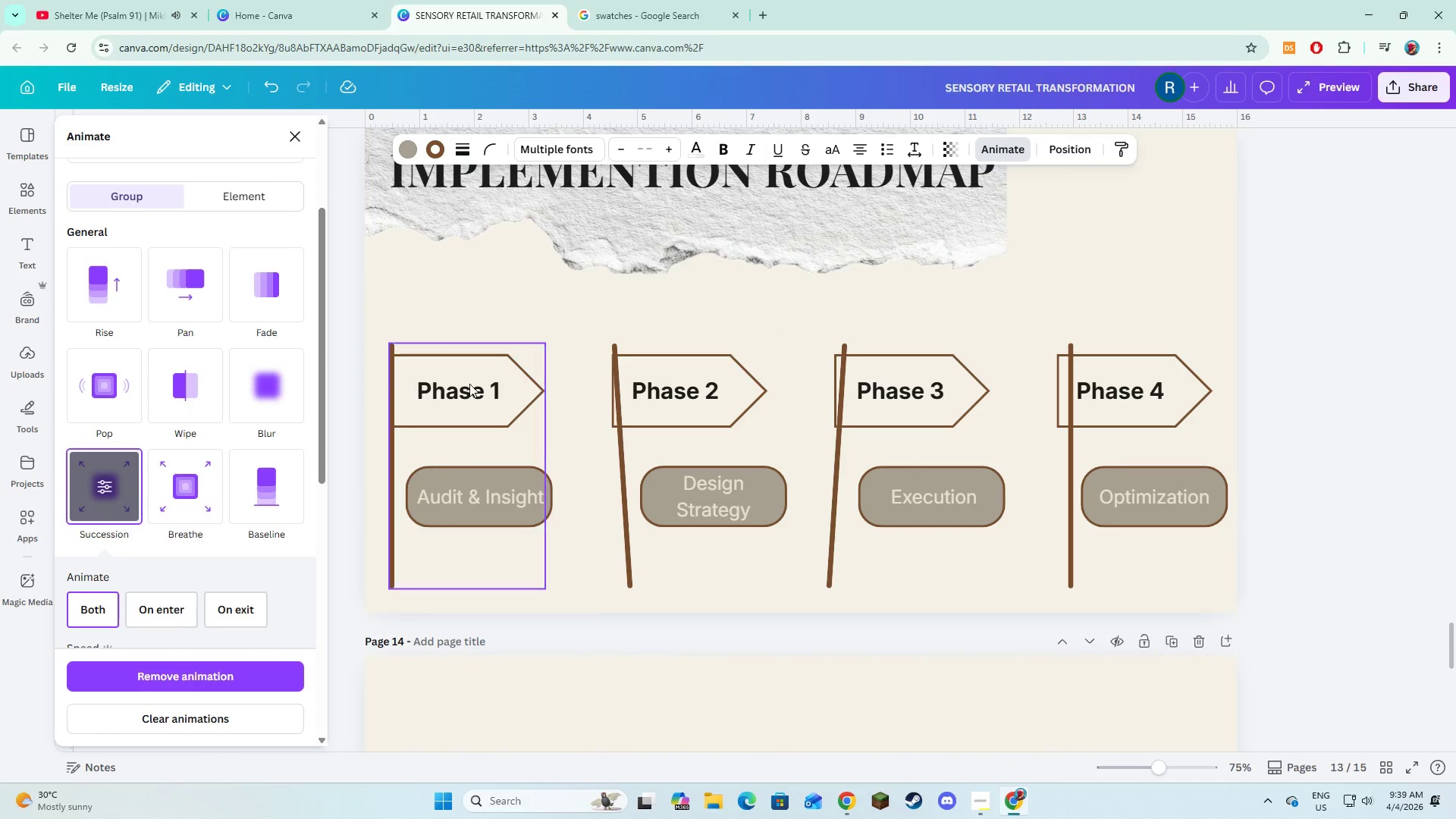 
left_click([452, 381])
 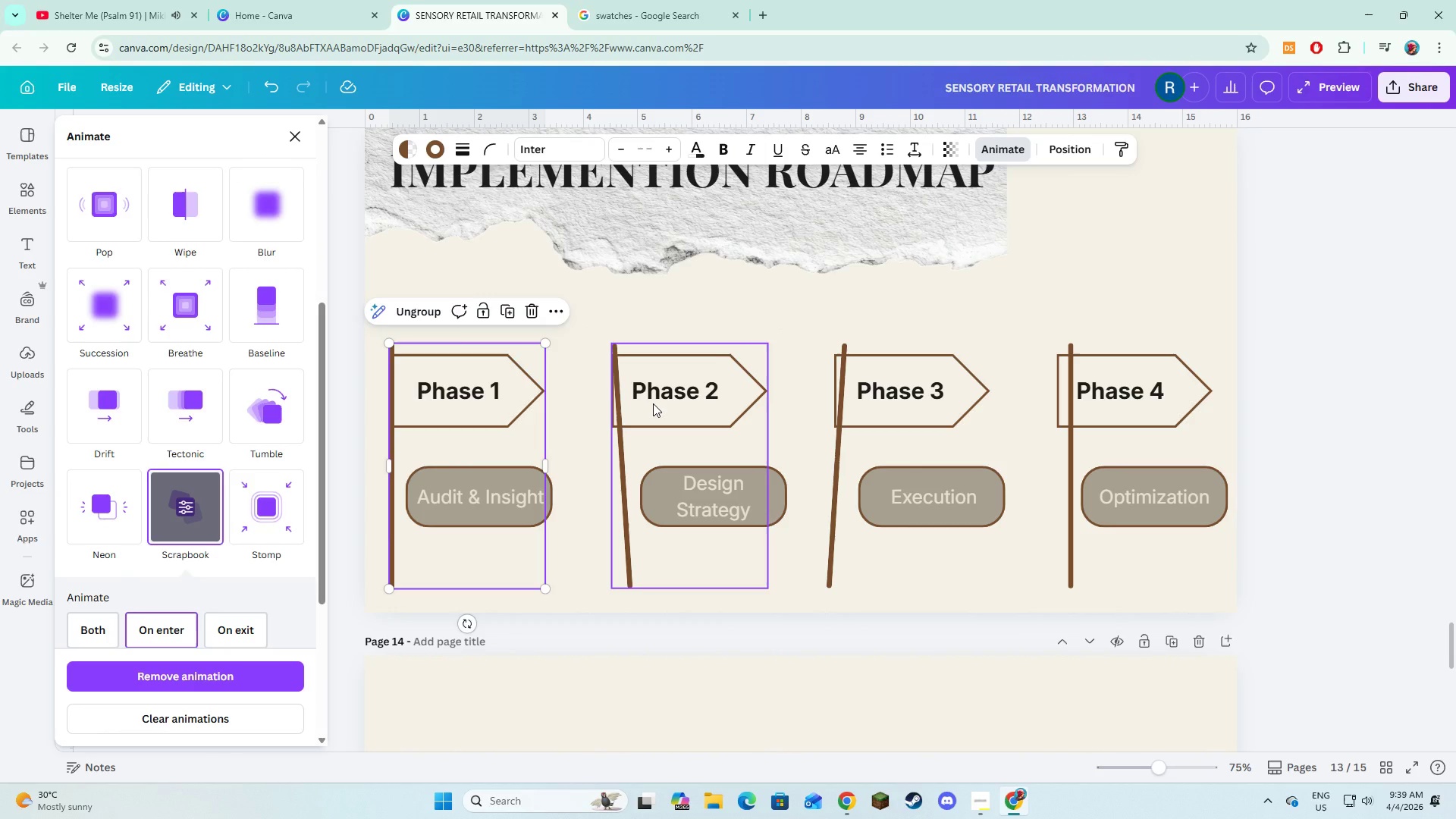 
hold_key(key=ShiftLeft, duration=1.53)
left_click([653, 403])
 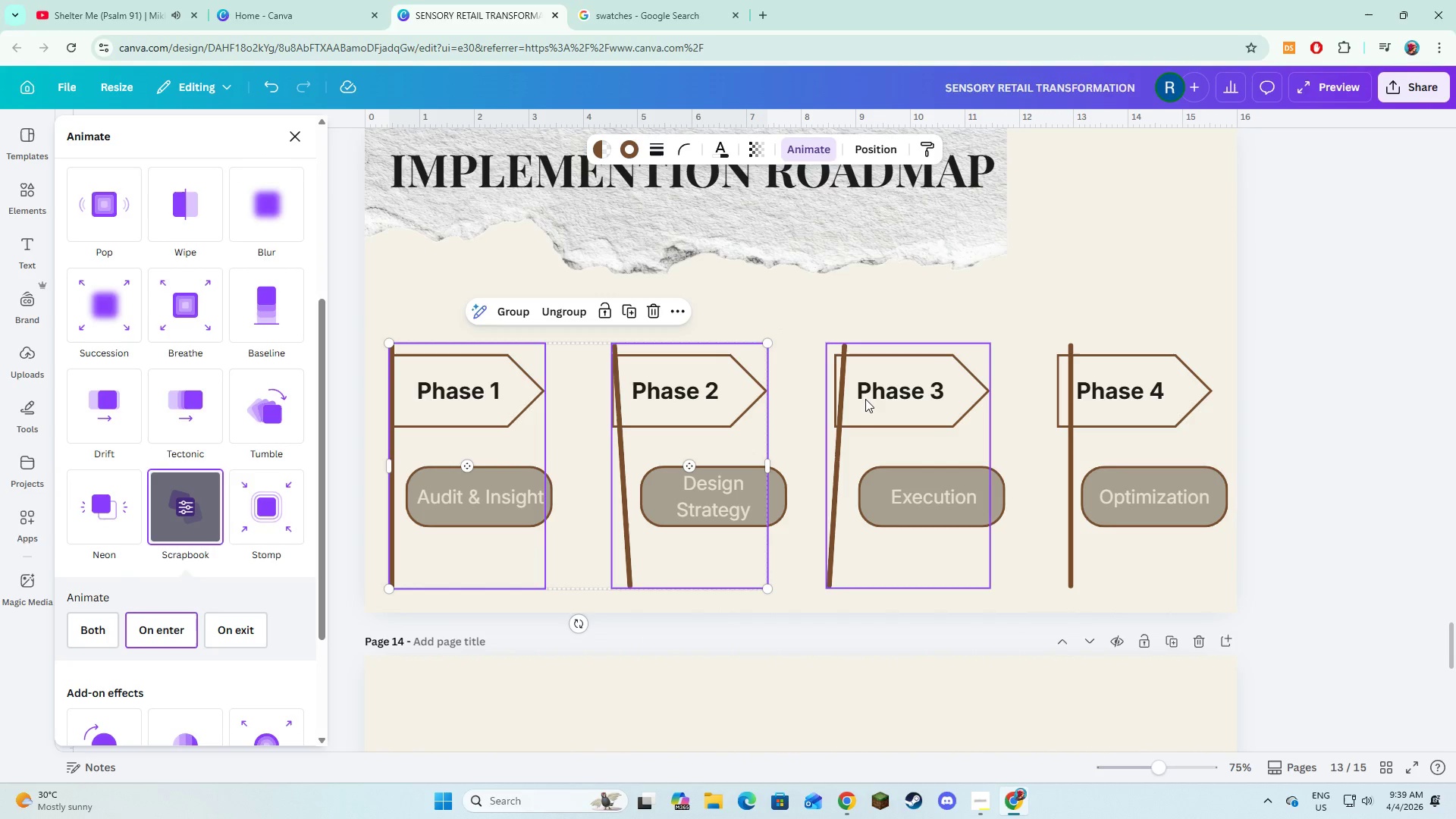 
hold_key(key=ShiftLeft, duration=1.25)
left_click([866, 399])
 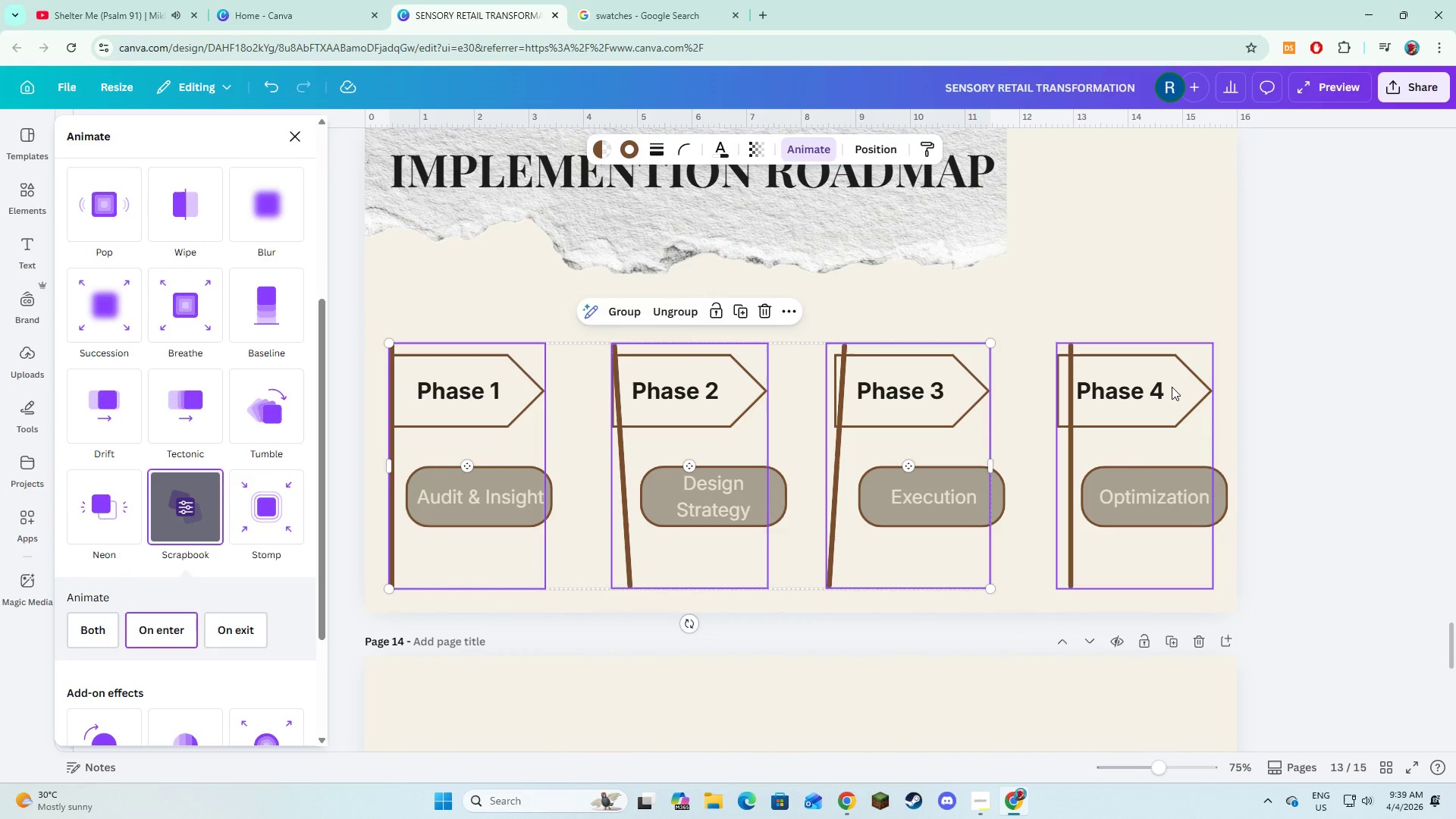 
left_click([1172, 387])
 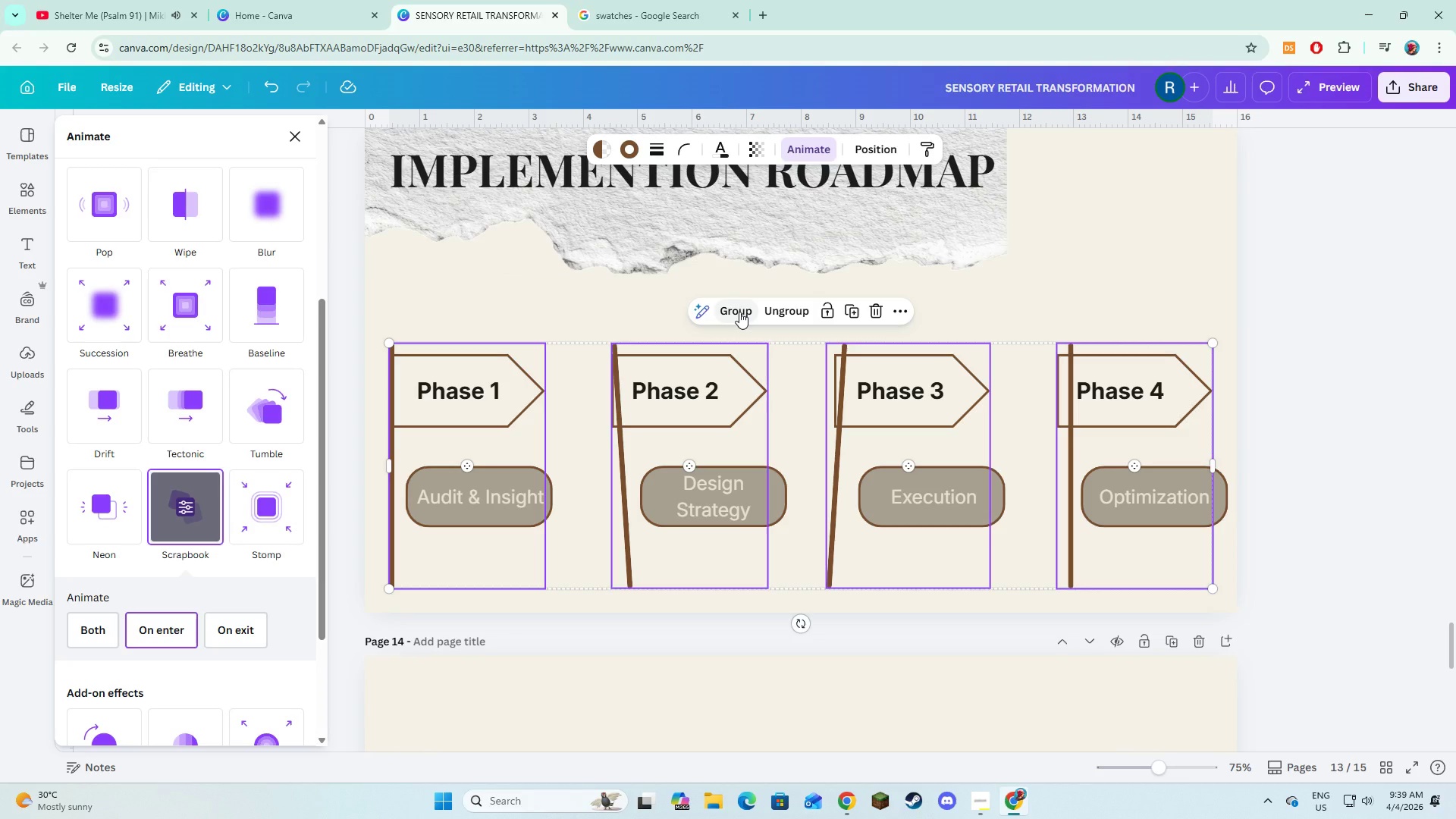 
left_click([455, 266])
 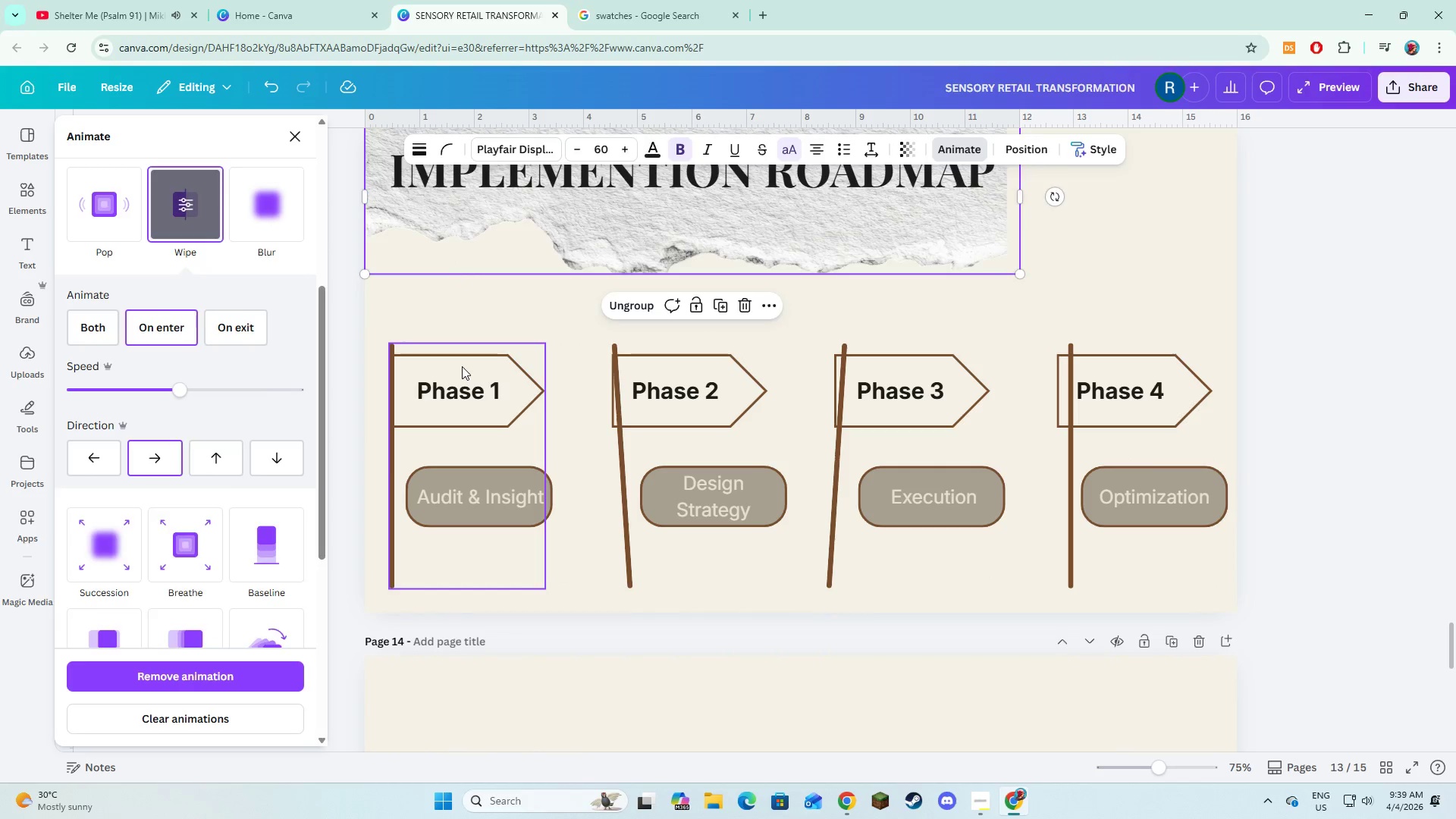 
left_click([462, 366])
 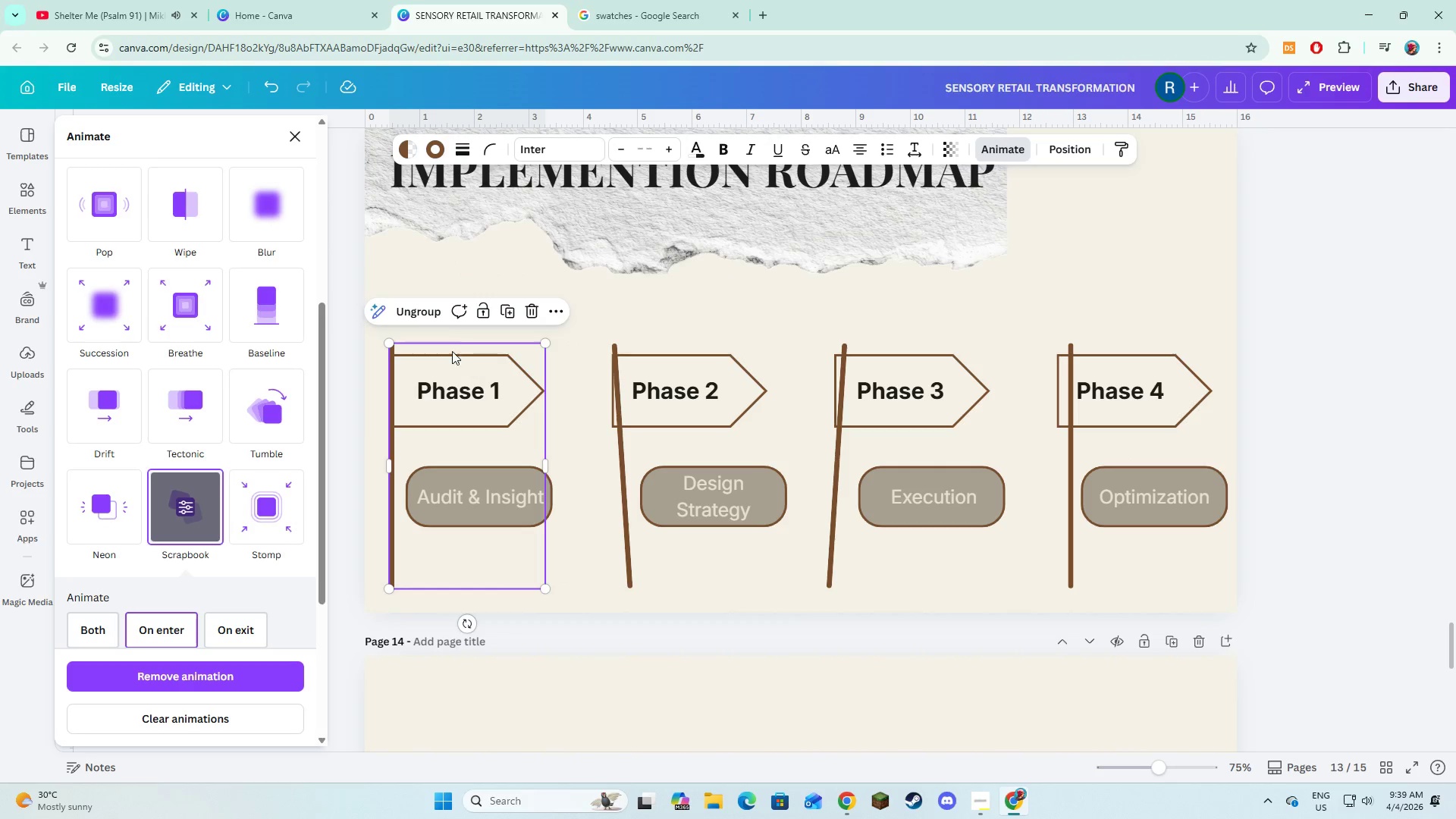 
left_click([438, 308])
 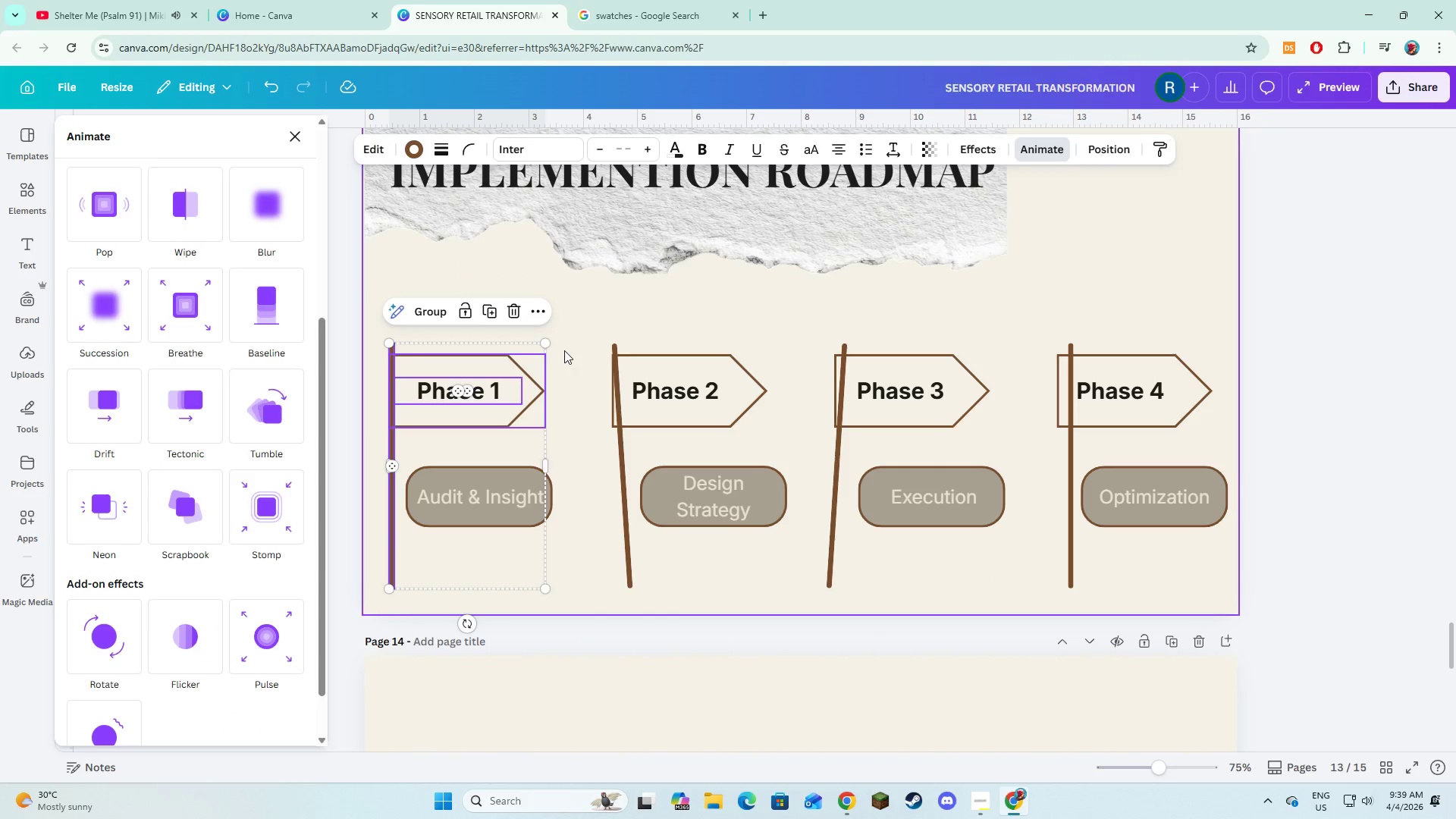 
left_click([564, 350])
 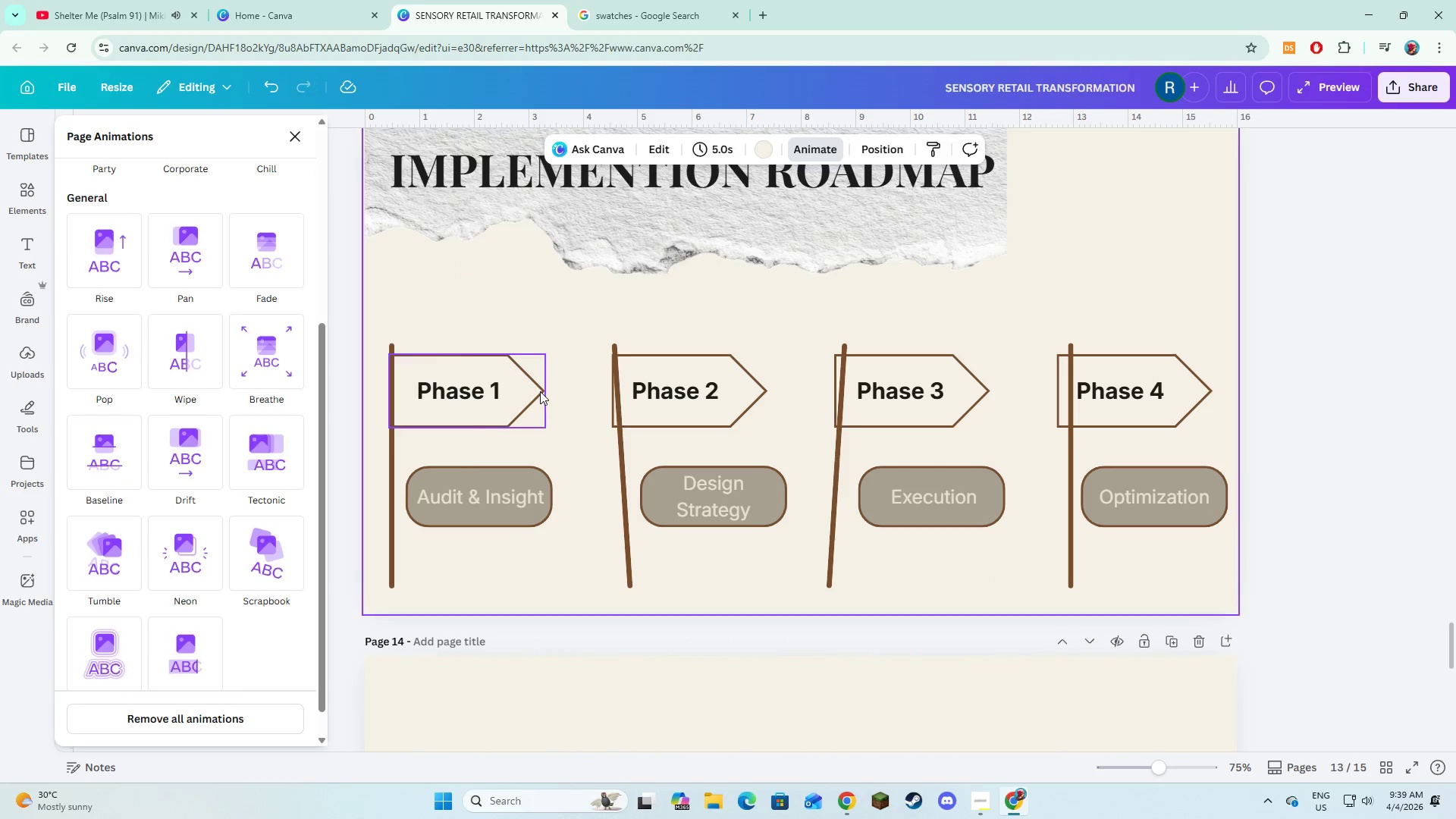 
left_click([540, 391])
 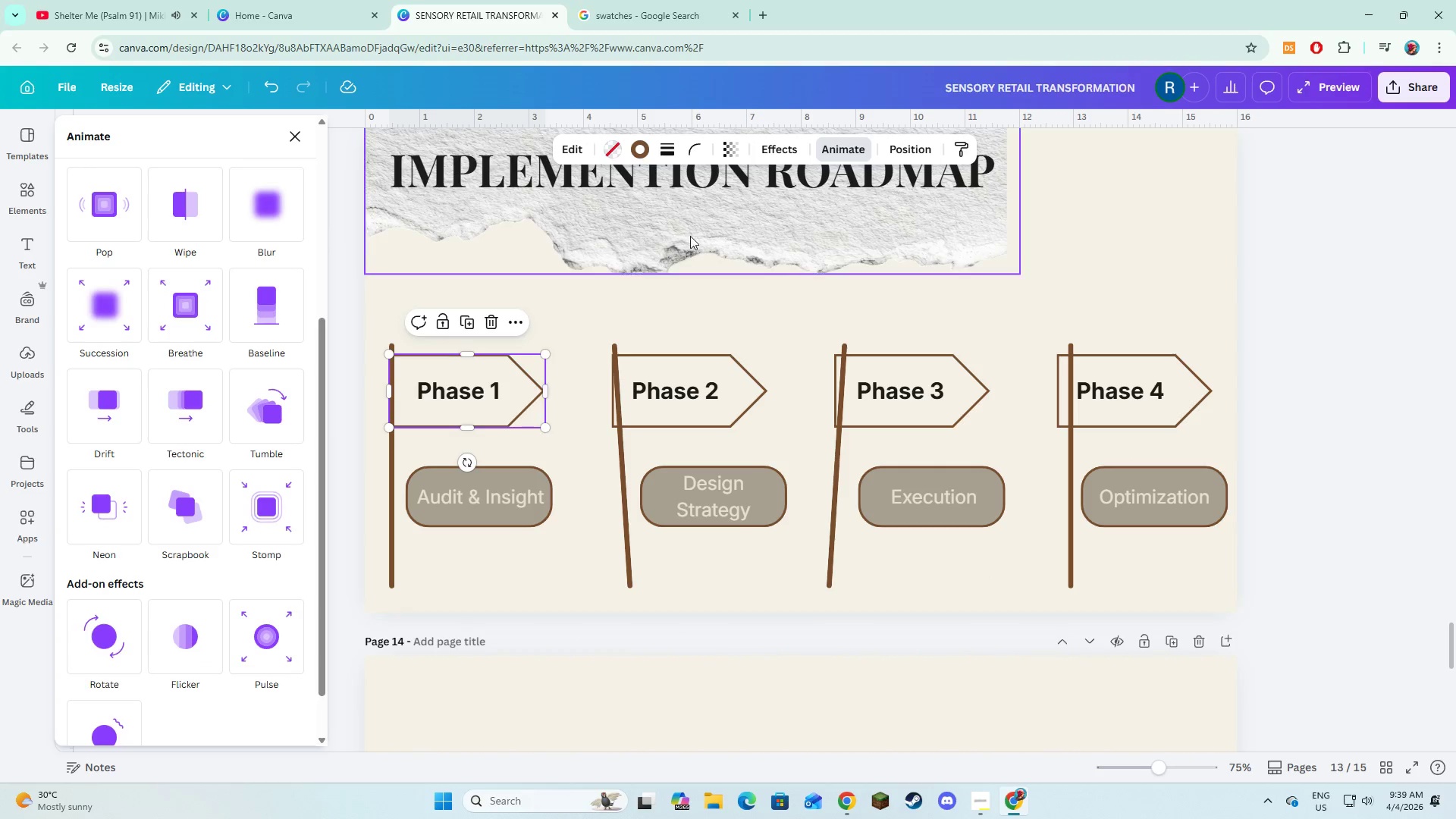 
hold_key(key=ShiftLeft, duration=1.5)
left_click([391, 491])
 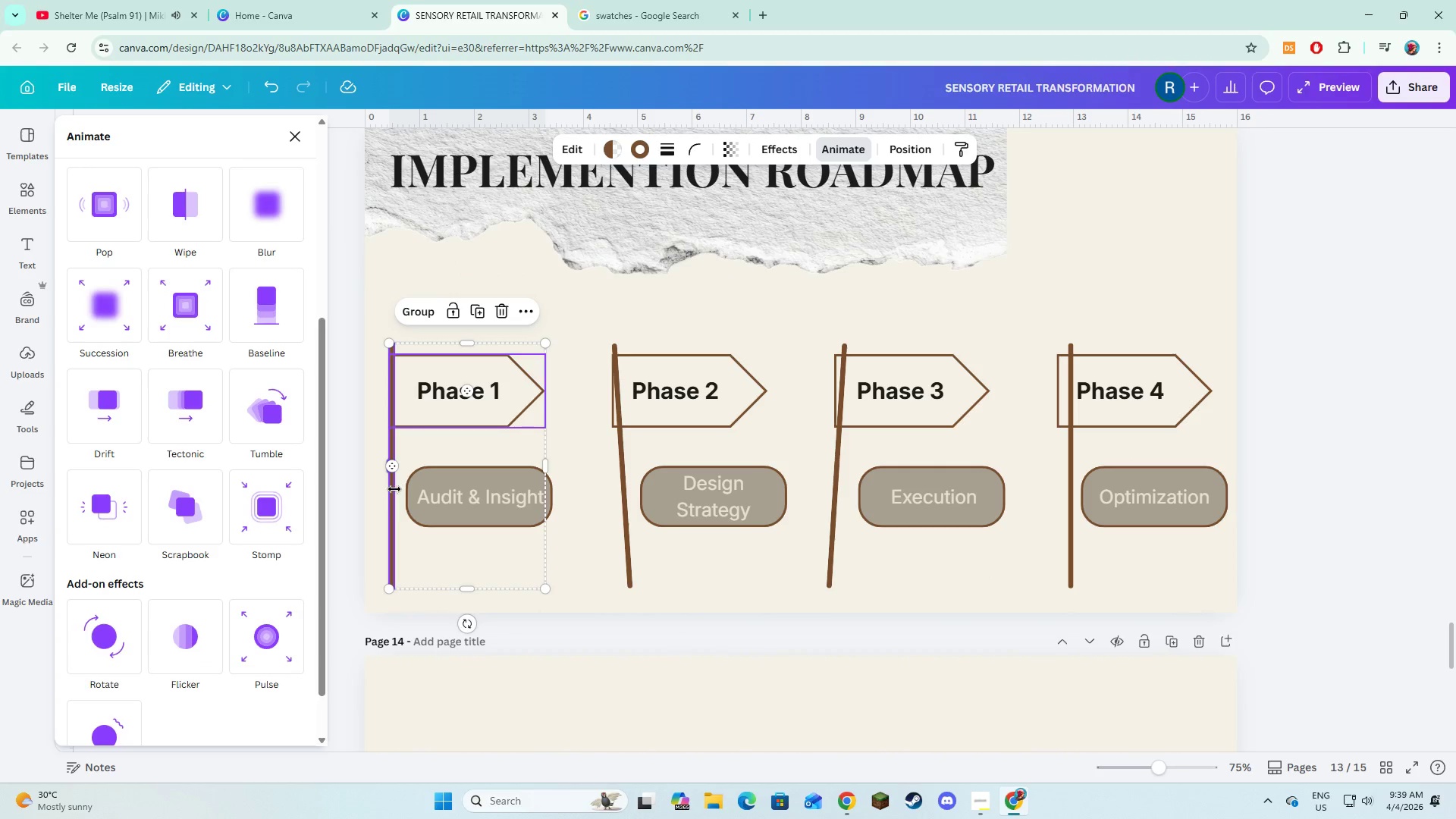 
key(Shift+ShiftLeft)
 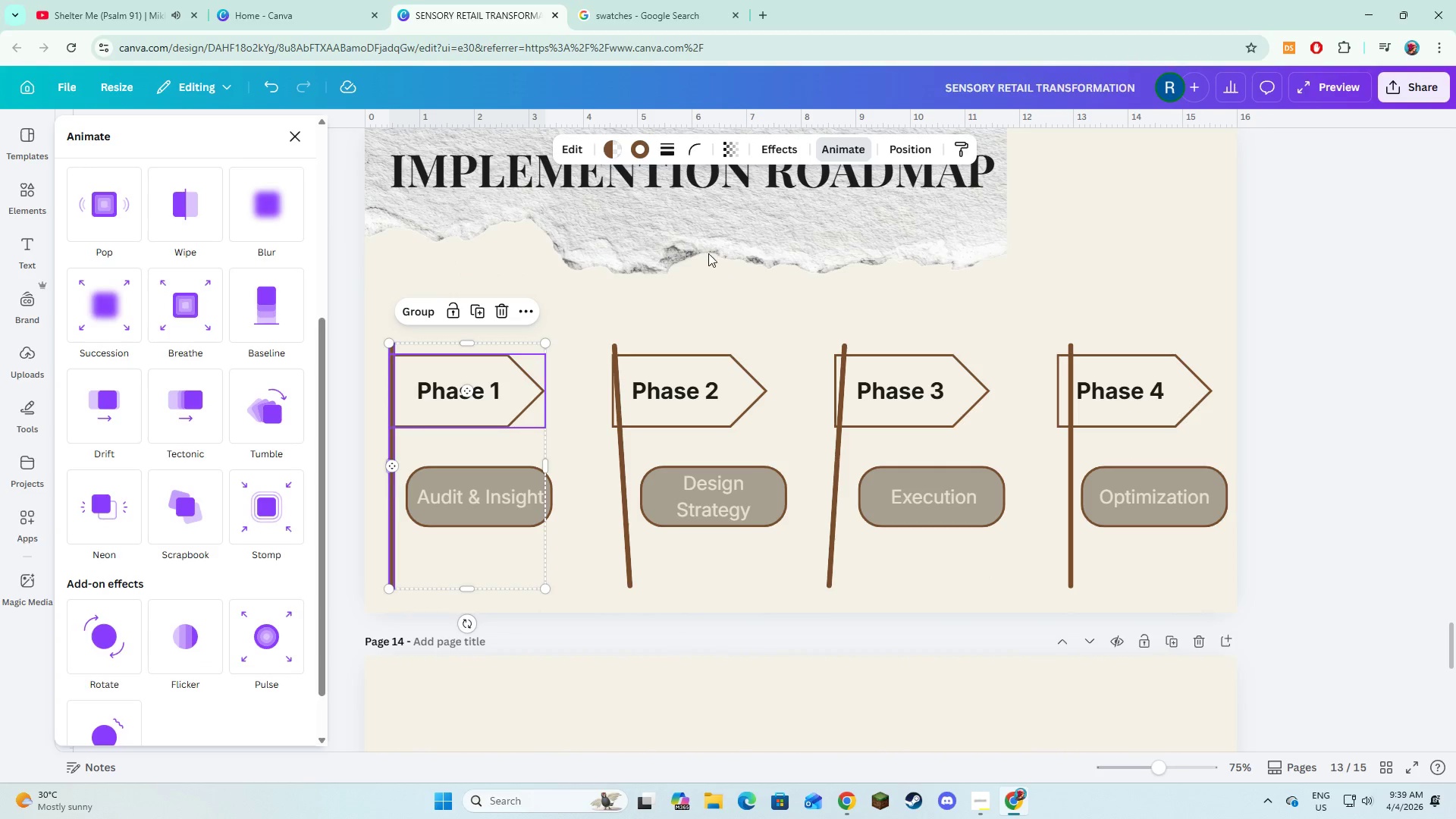 
key(Shift+ShiftLeft)
 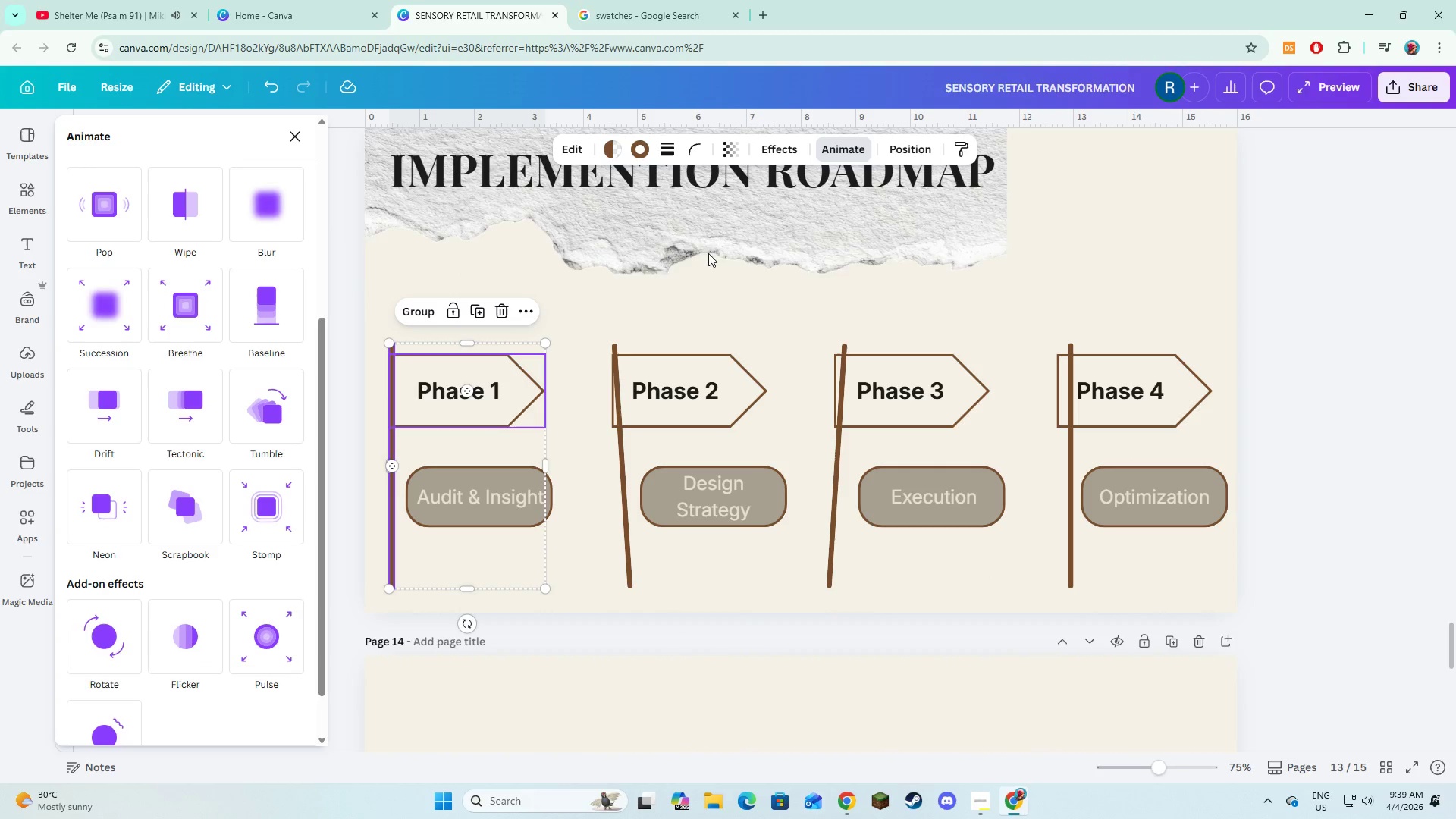 
key(Shift+ShiftLeft)
 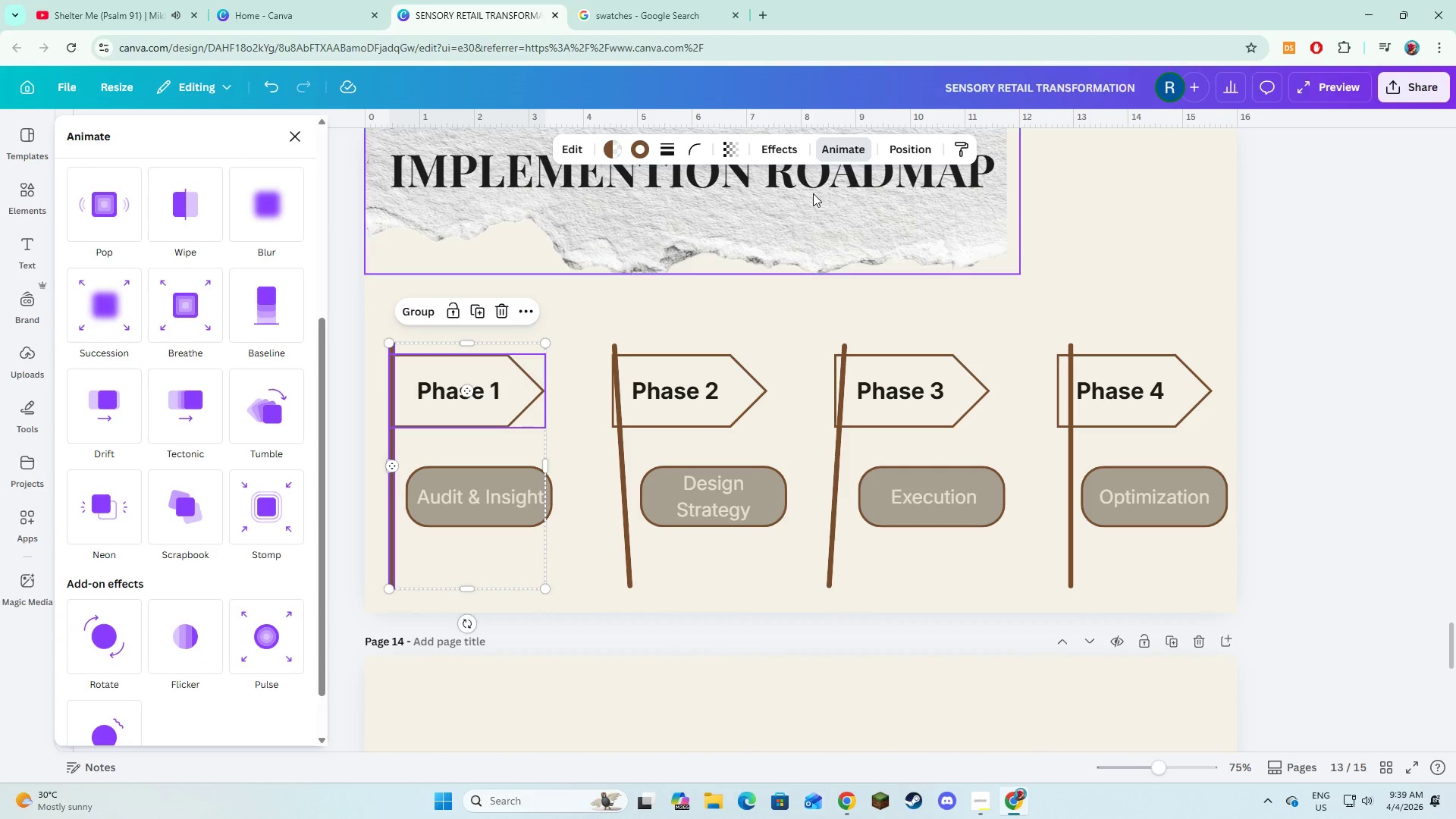 
key(Shift+ShiftLeft)
 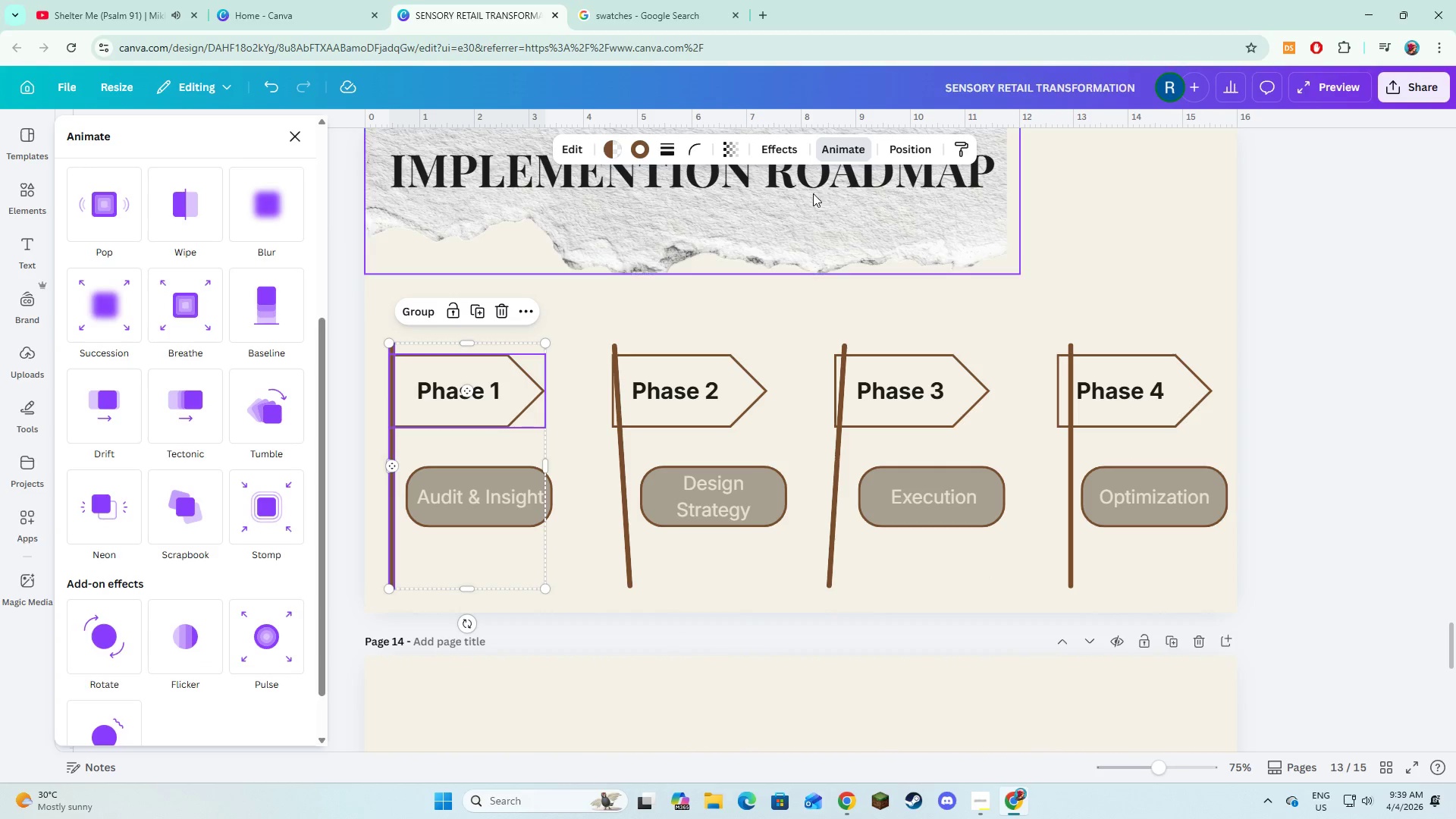 
key(Shift+ShiftLeft)
 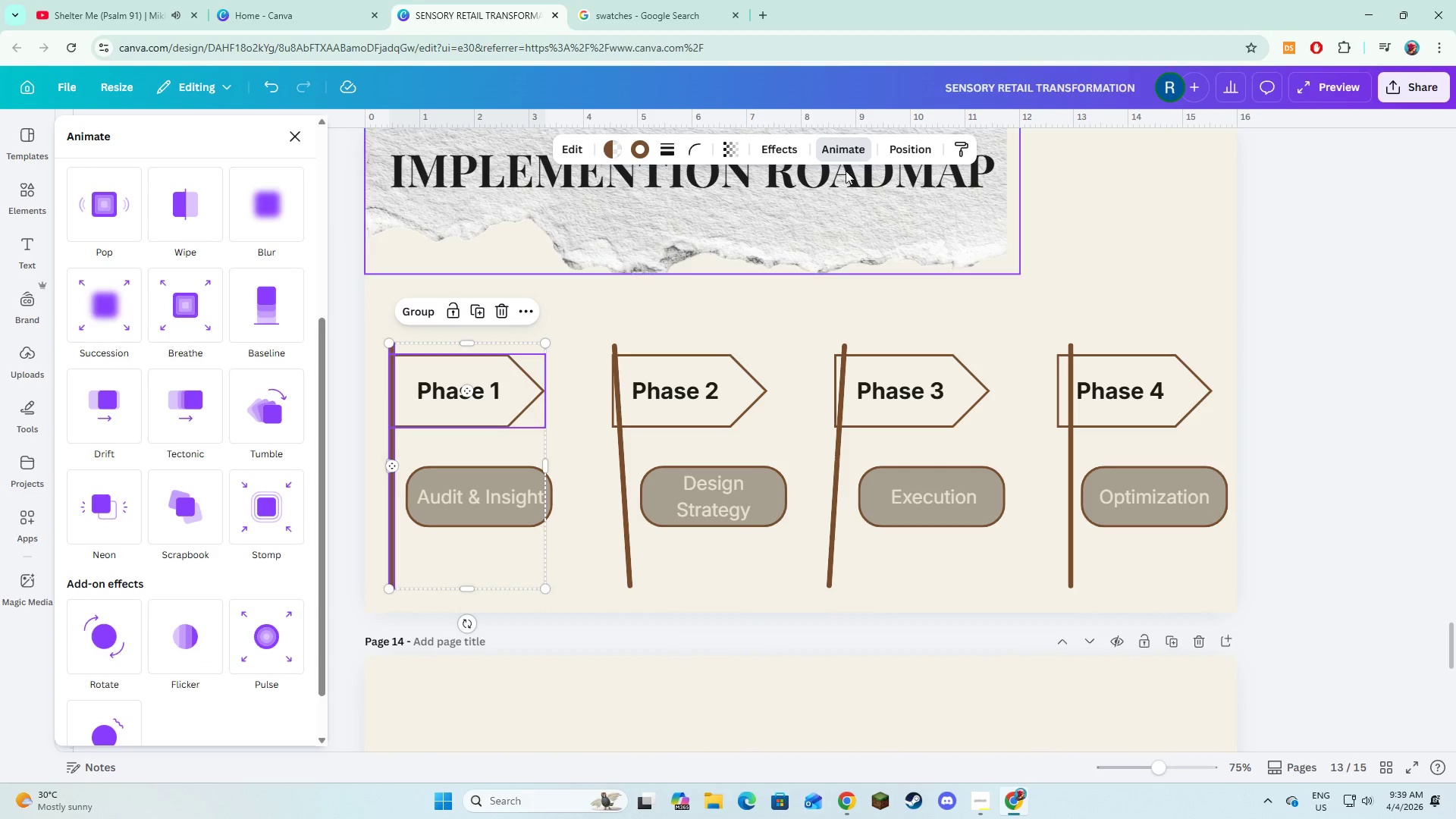 
key(Shift+ShiftLeft)
 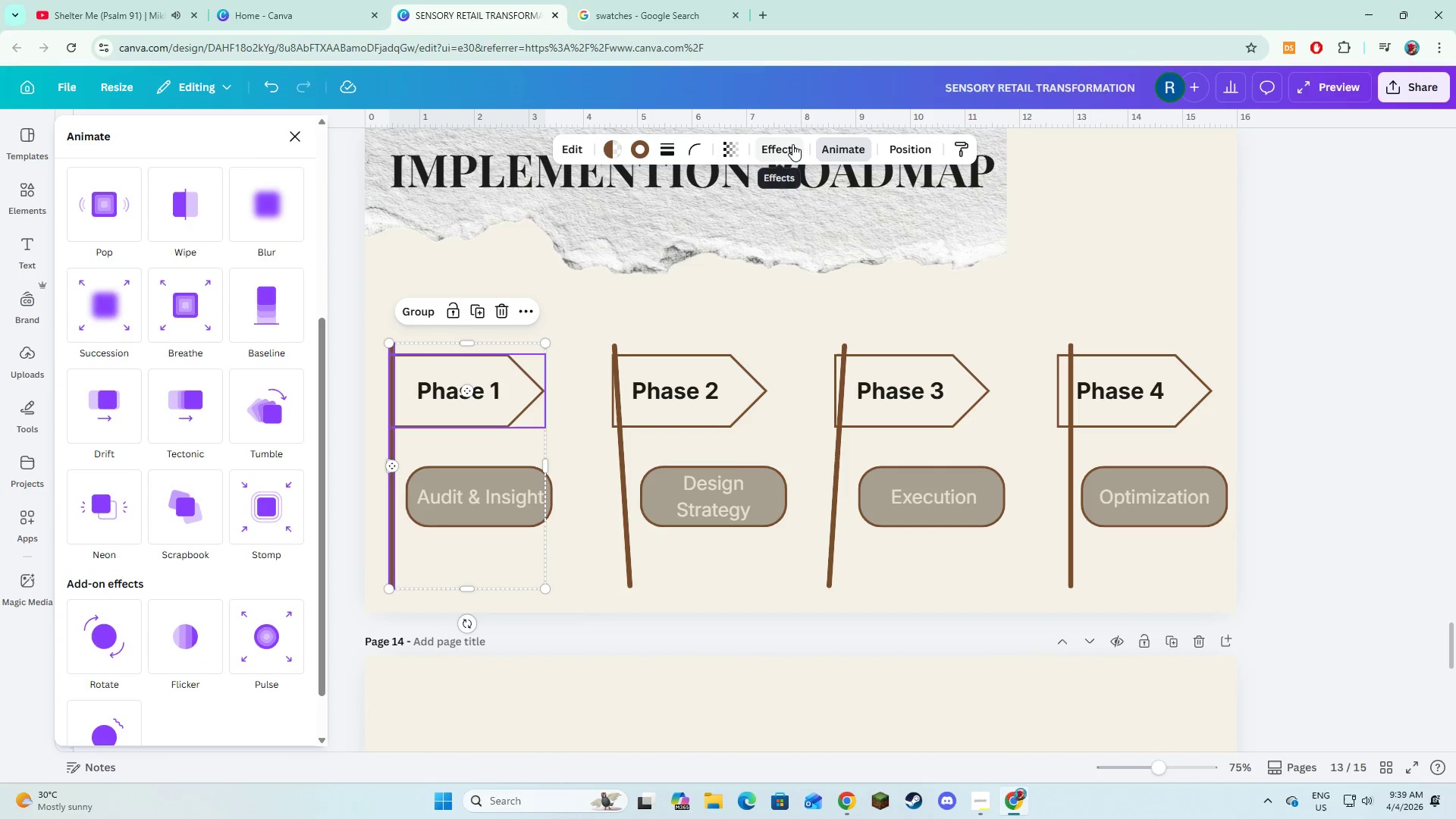 
left_click([792, 144])
 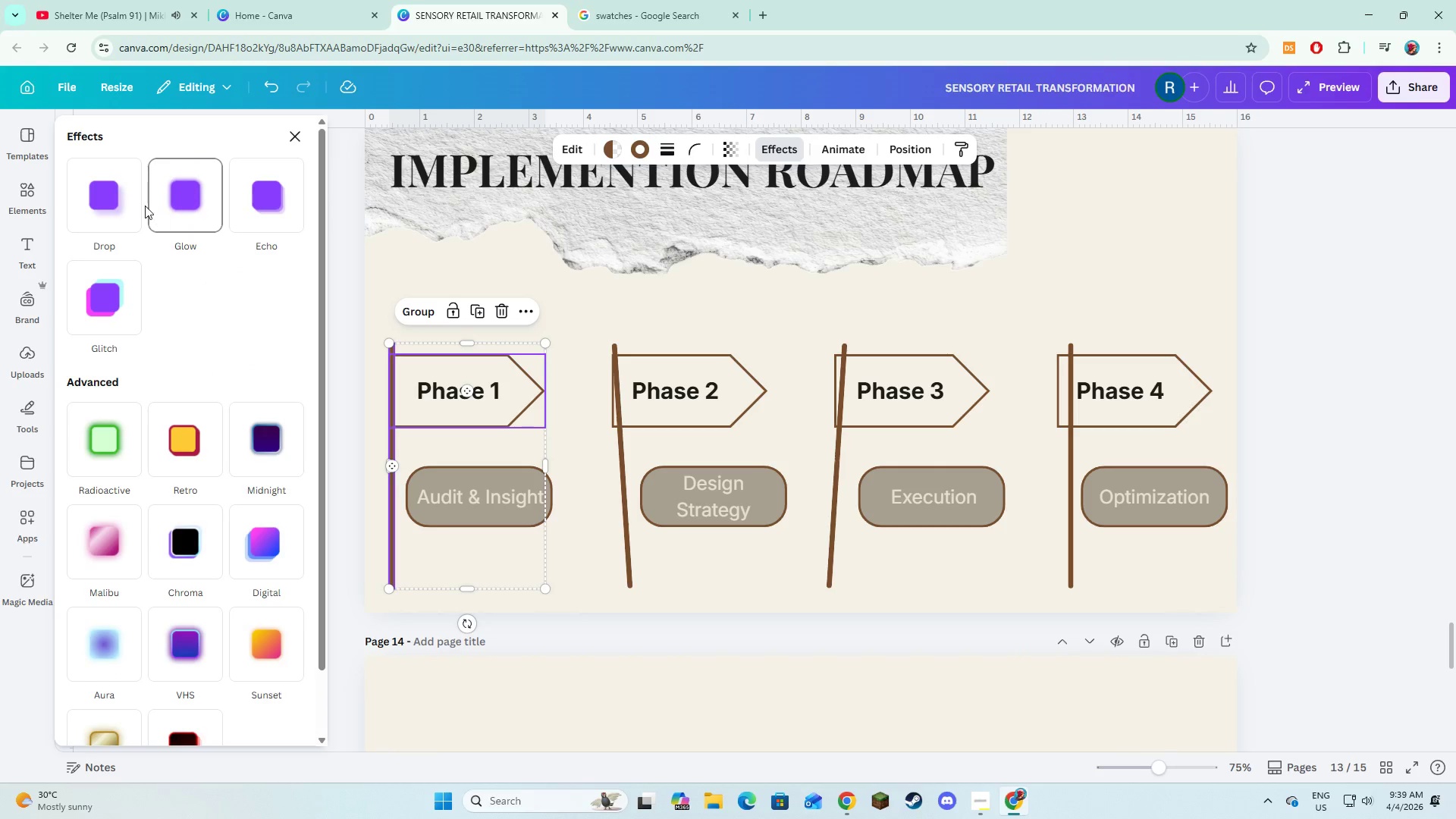 
left_click([112, 205])
 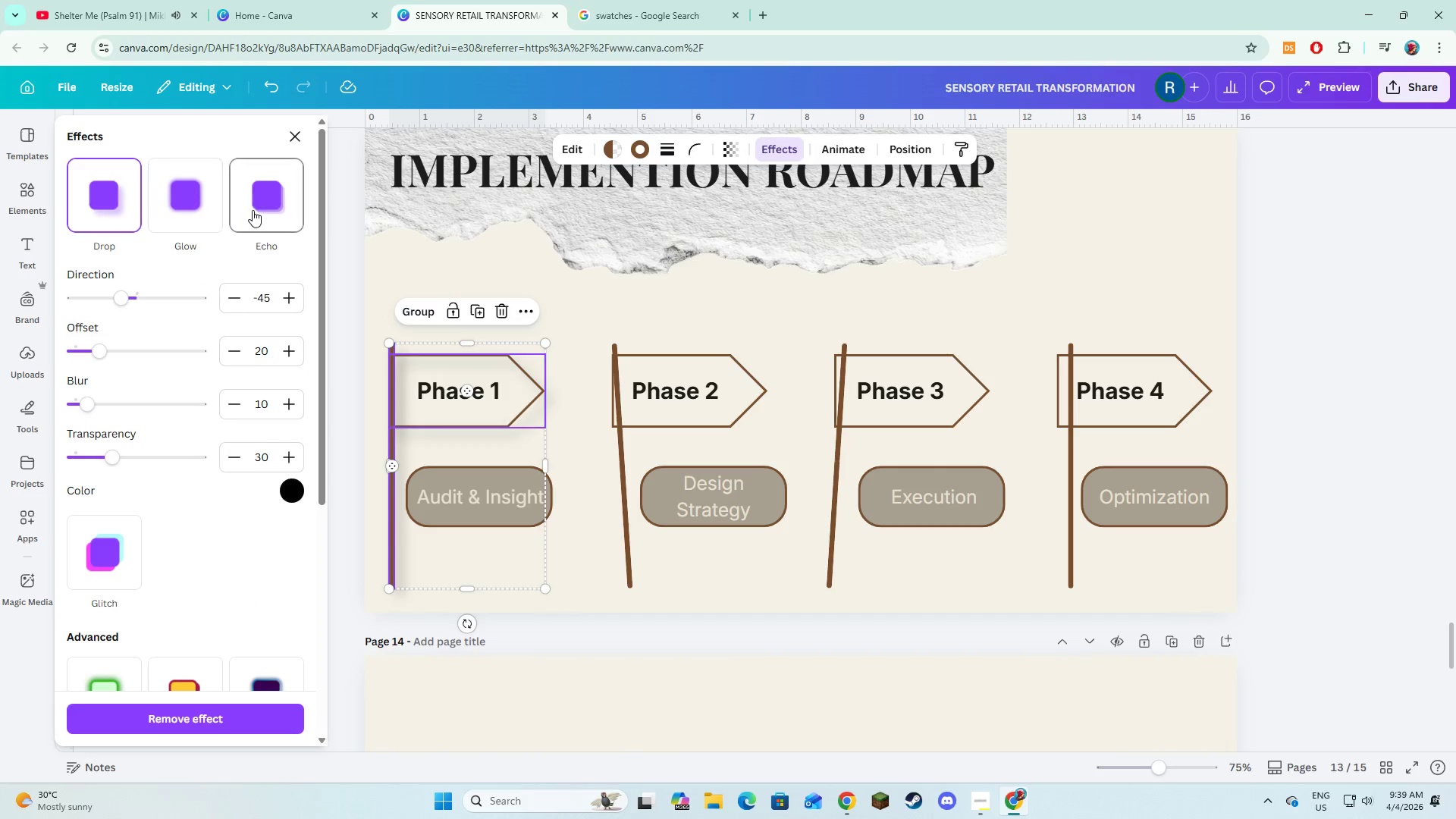 
left_click([261, 210])
 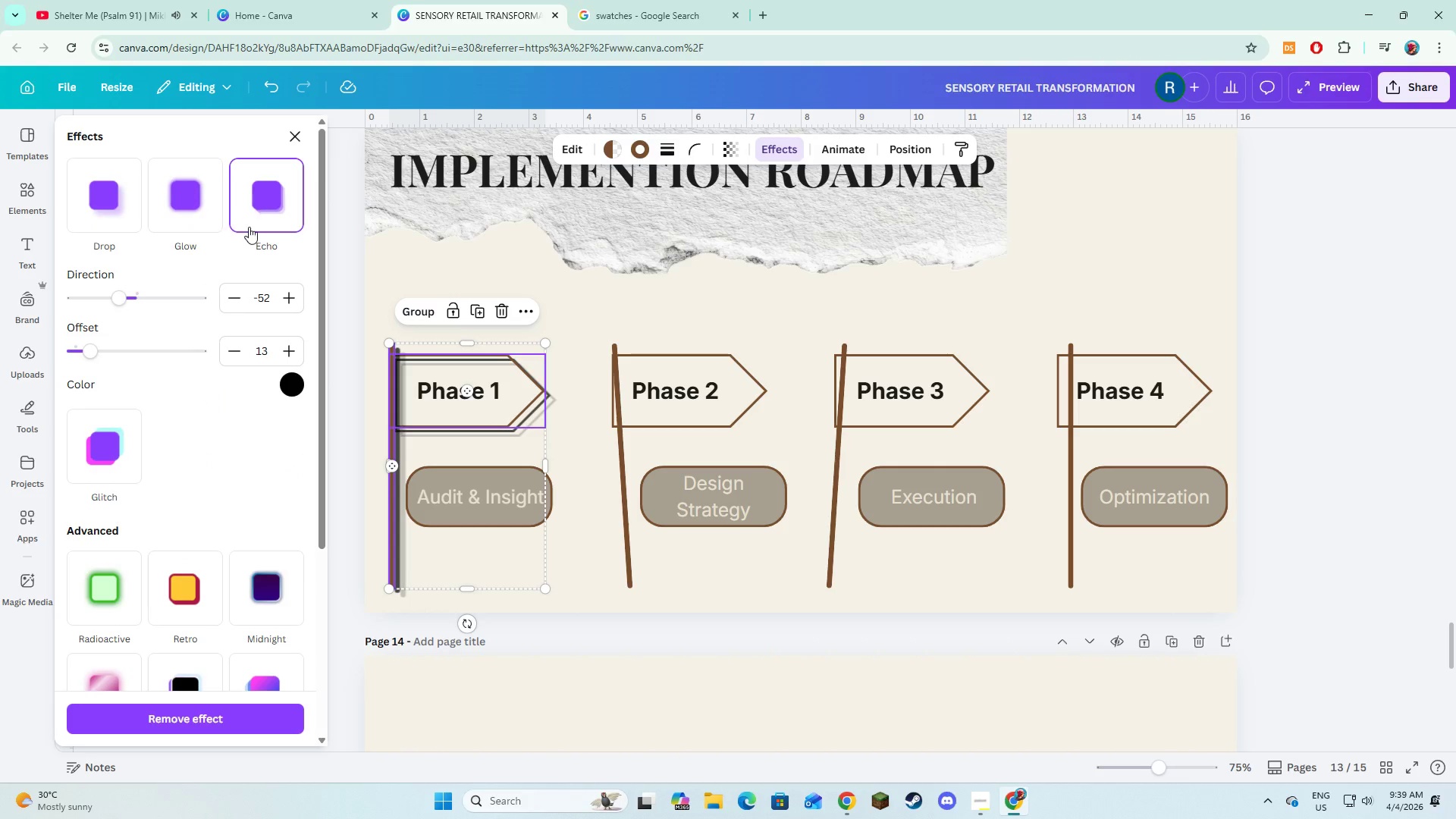 
left_click([128, 199])
 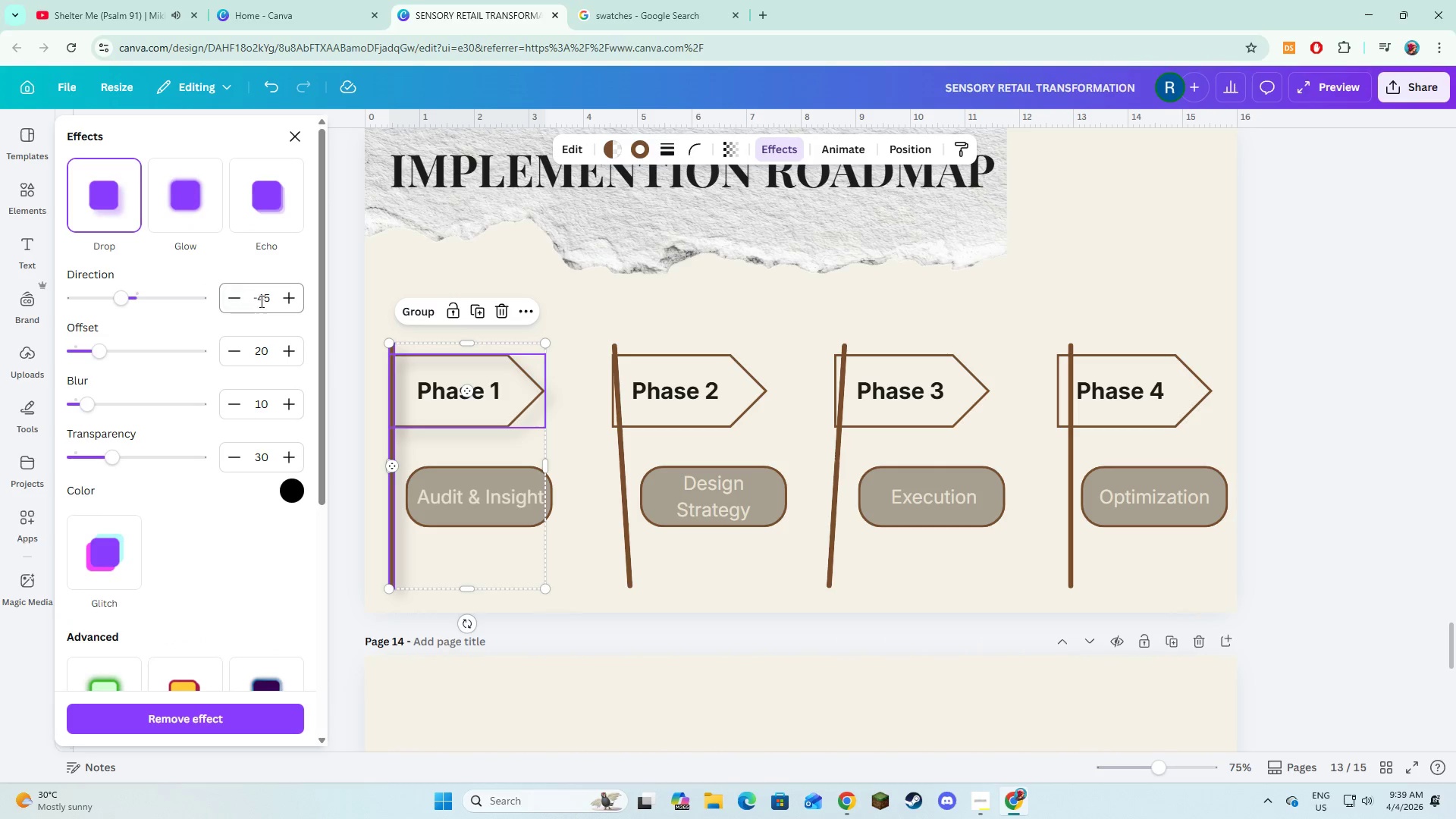 
left_click([260, 301])
 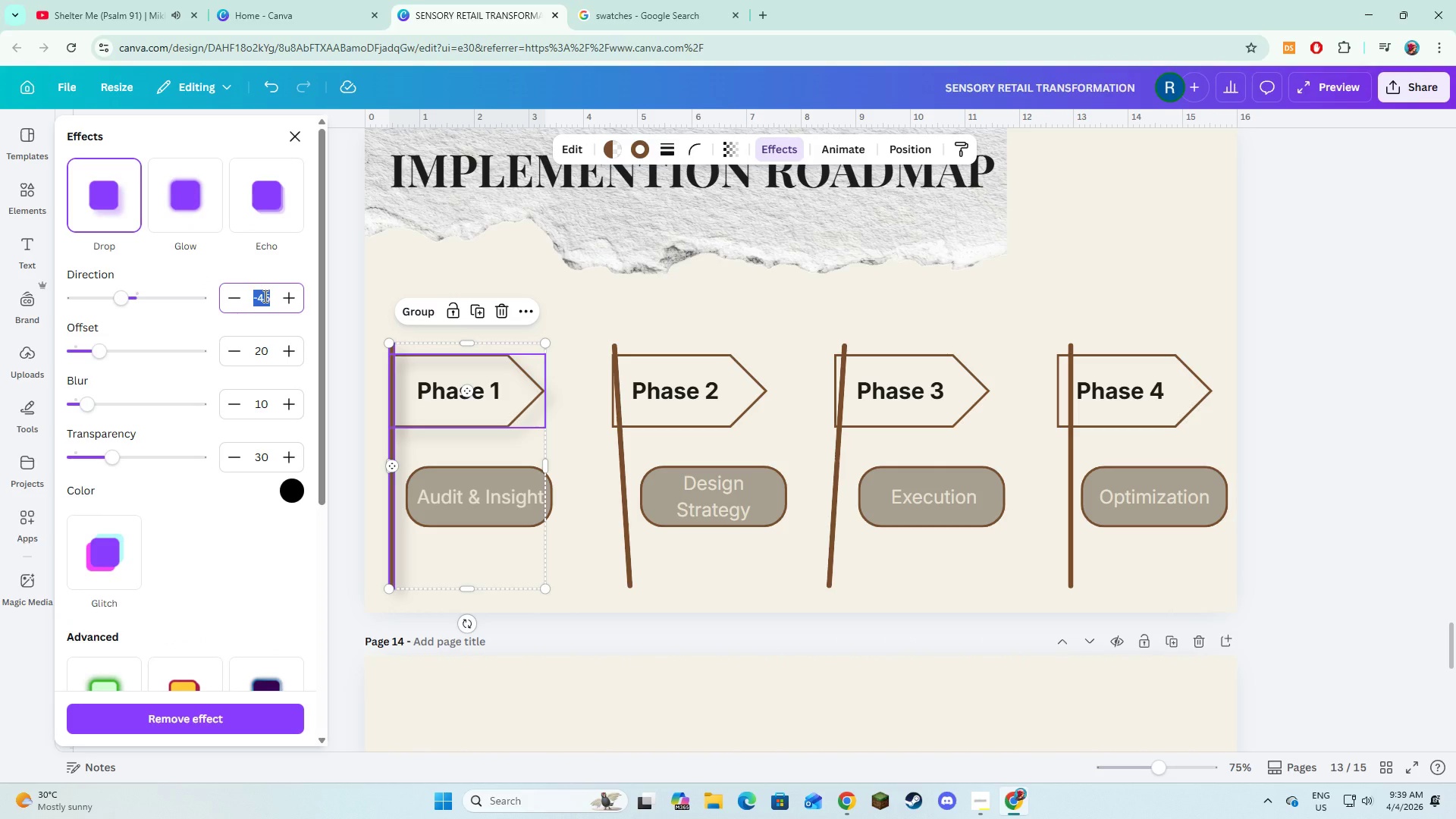 
key(Numpad4)
 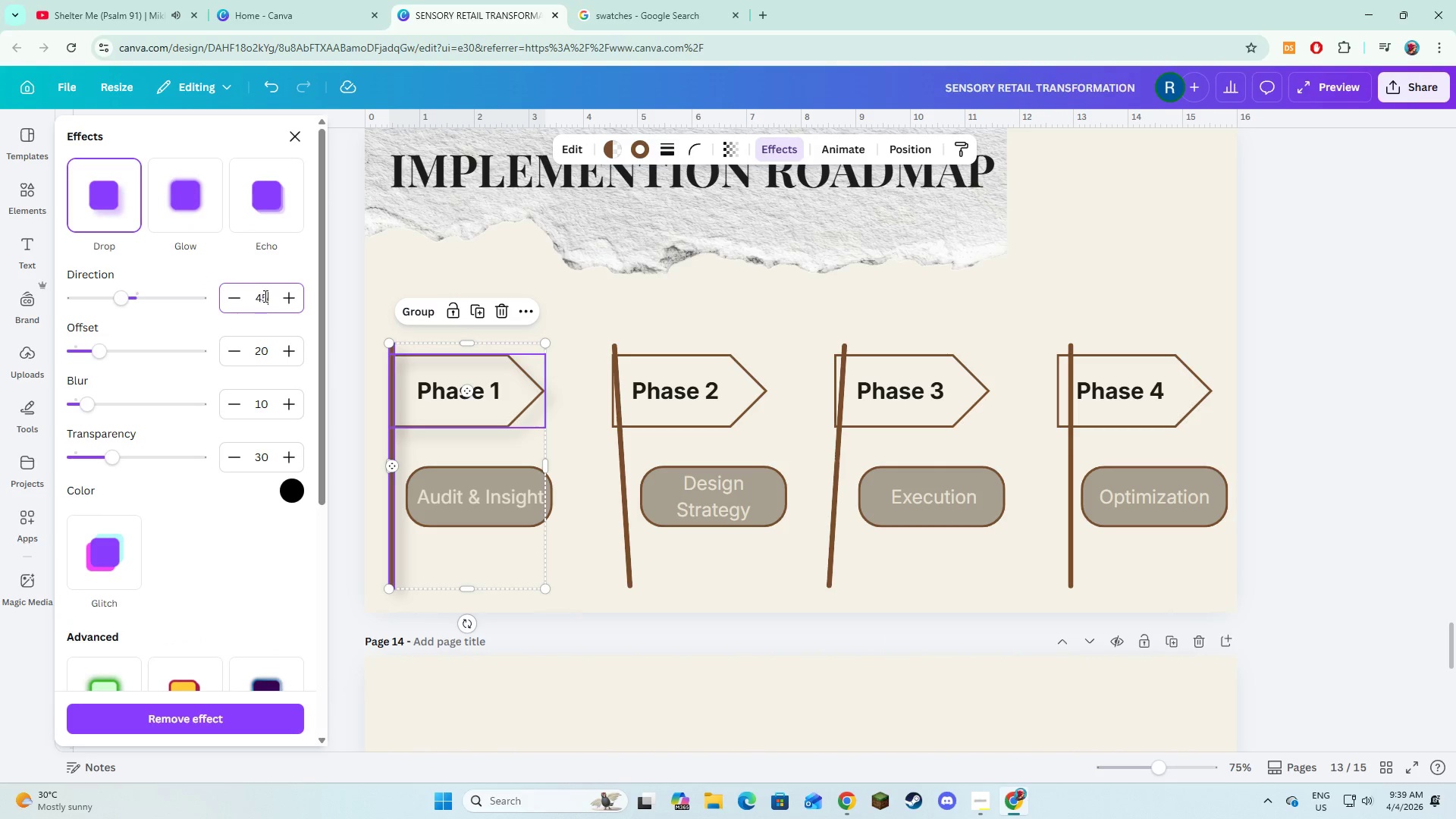 
key(Numpad5)
 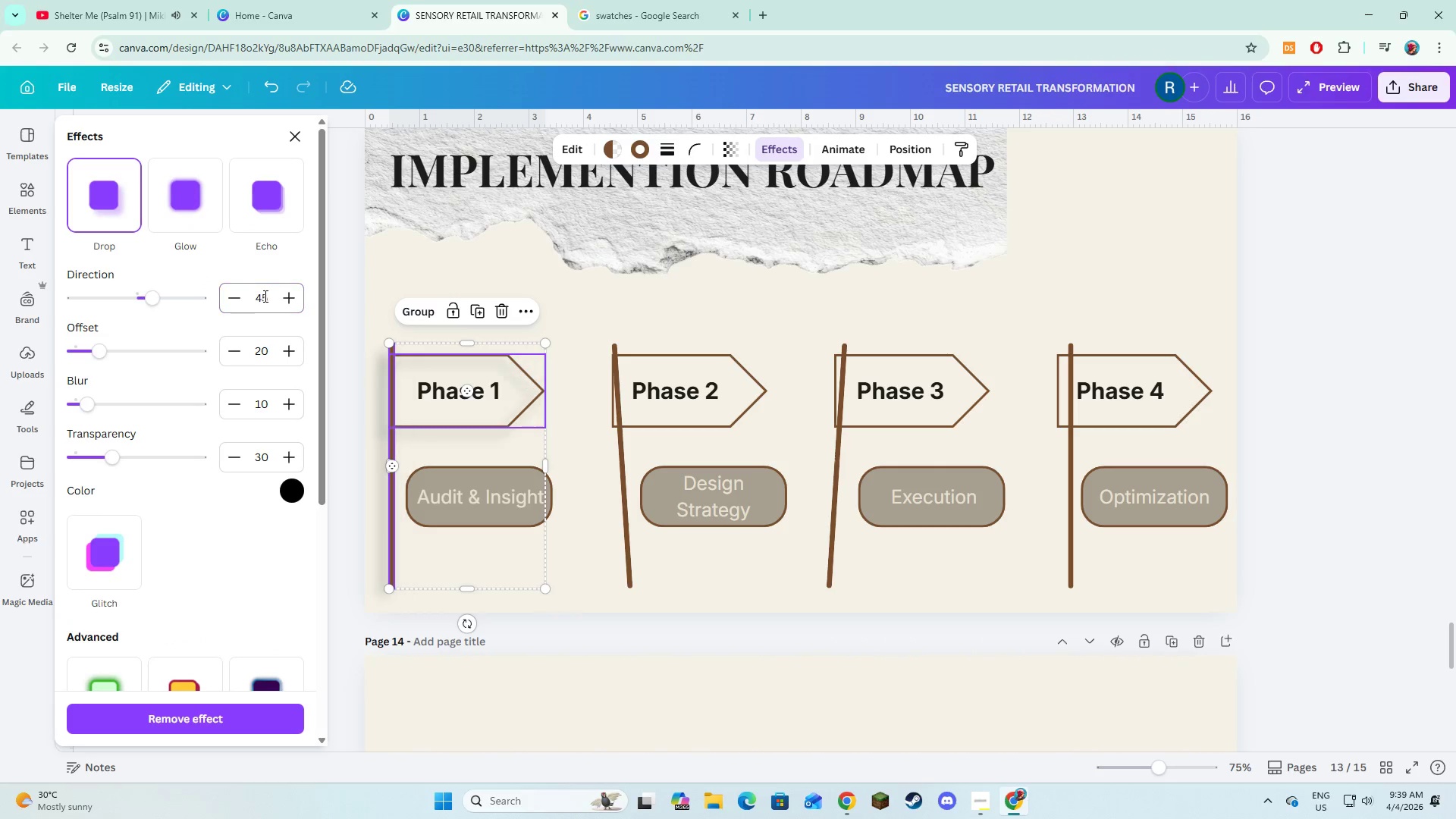 
key(NumpadEnter)
 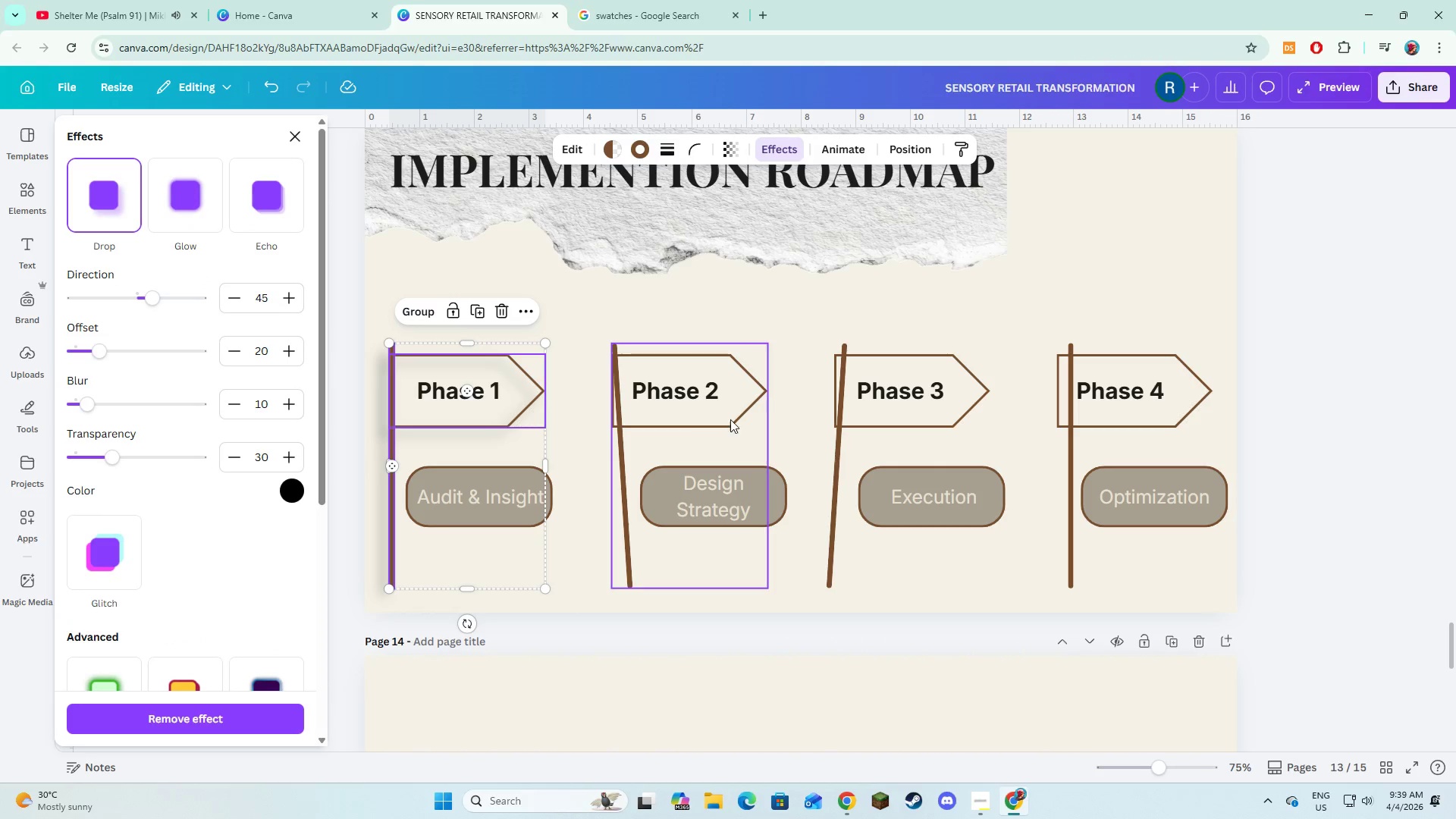 
left_click([676, 400])
 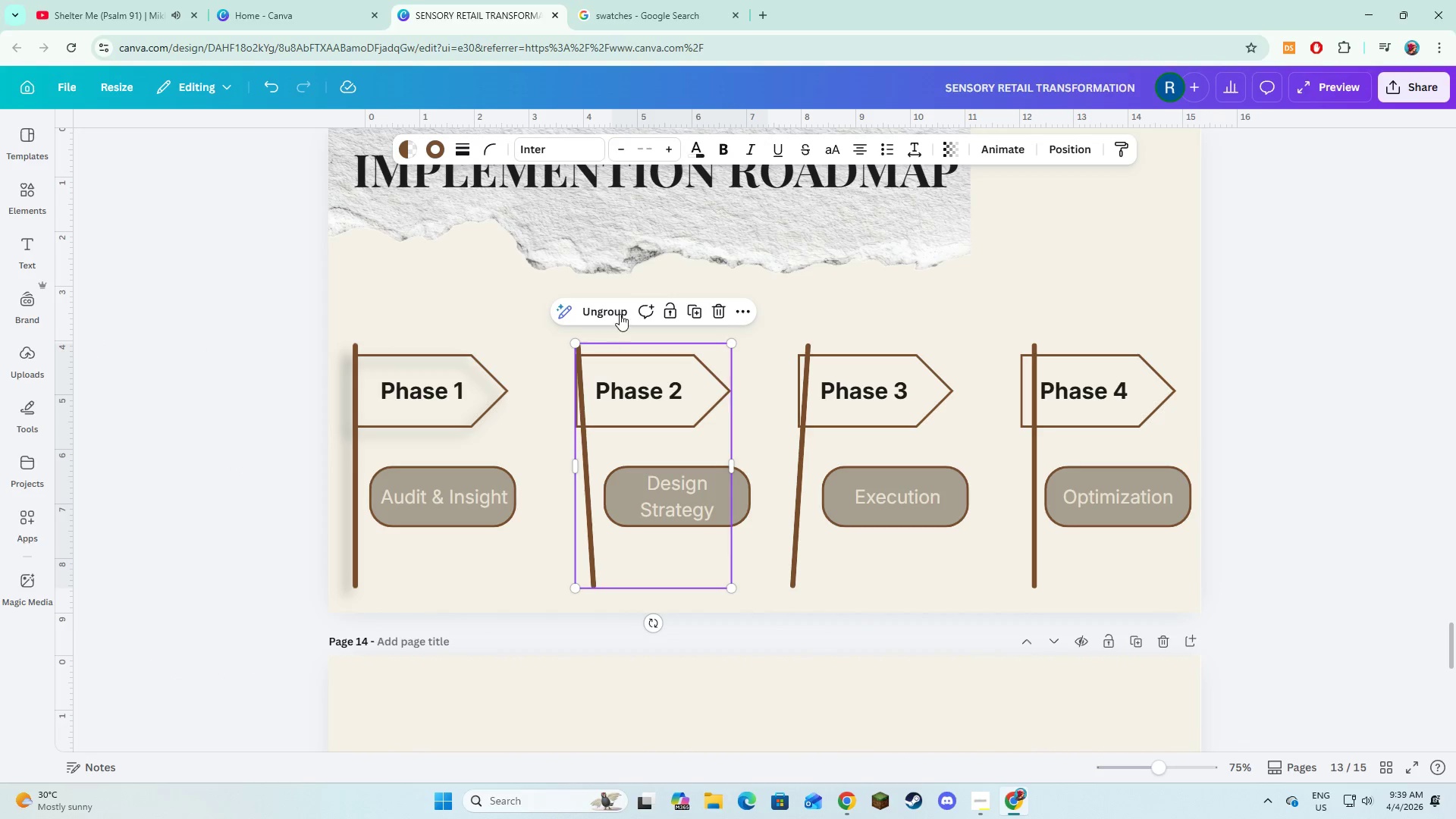 
left_click([618, 311])
 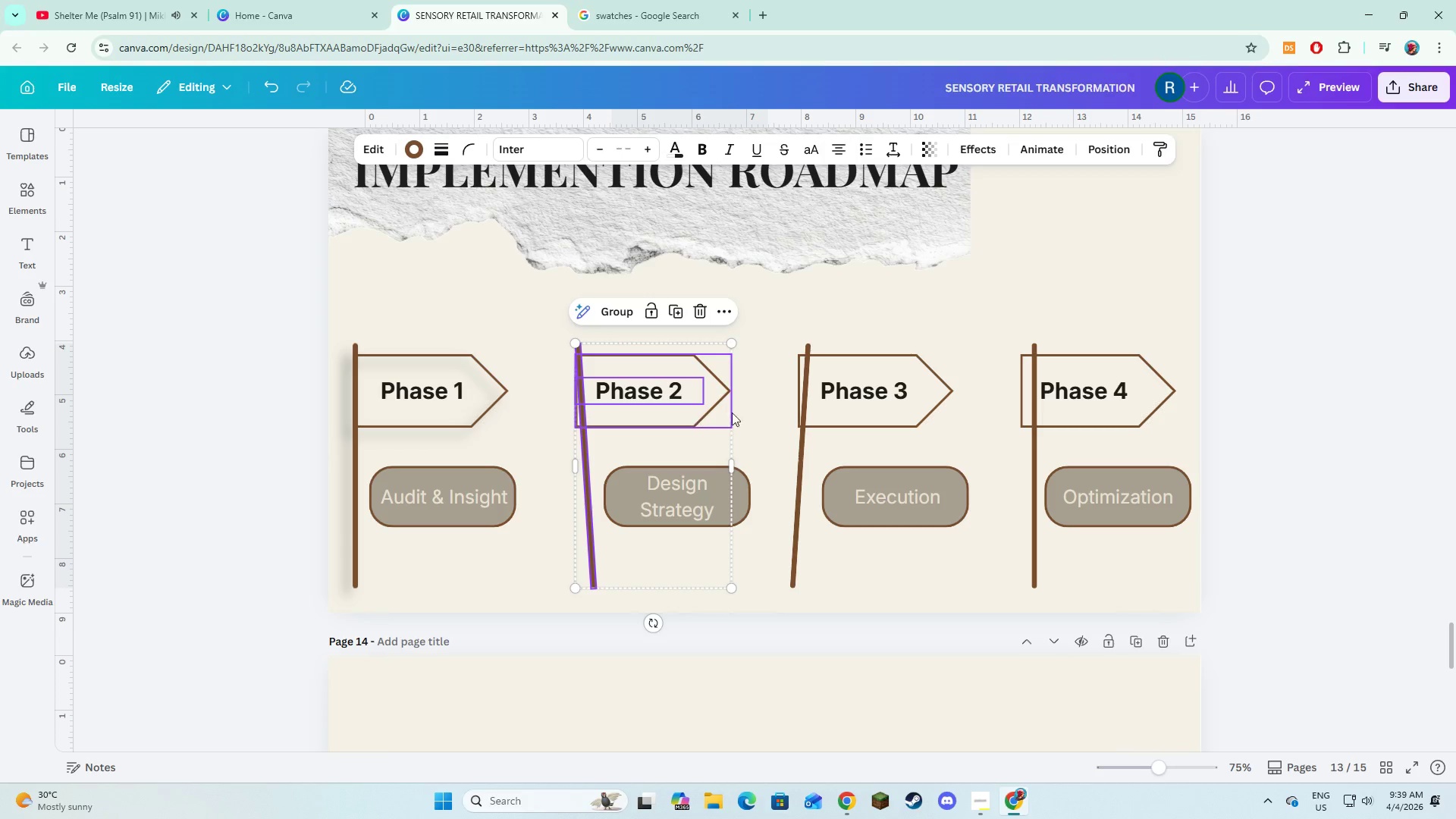 
left_click([778, 413])
 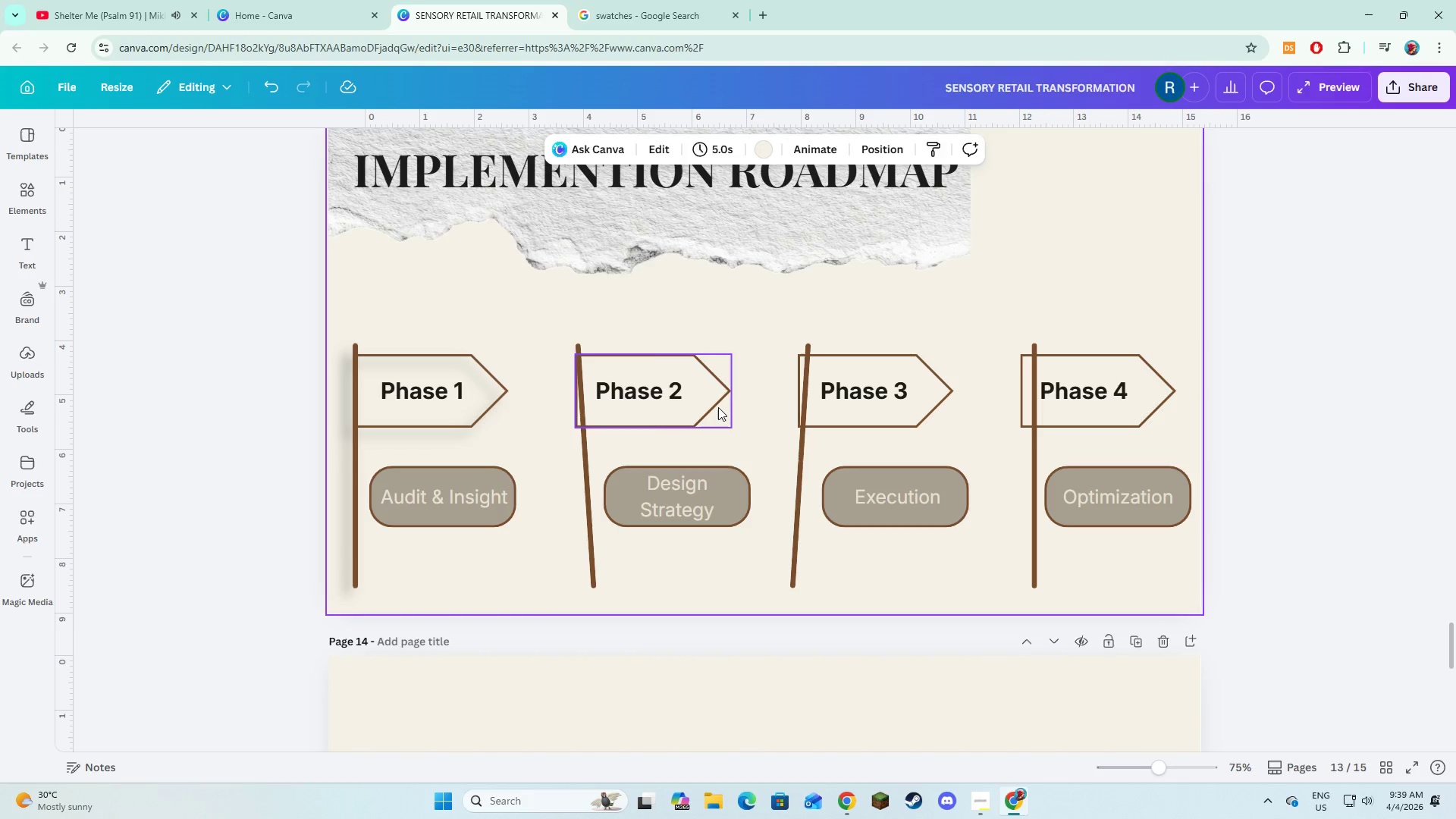 
left_click([718, 407])
 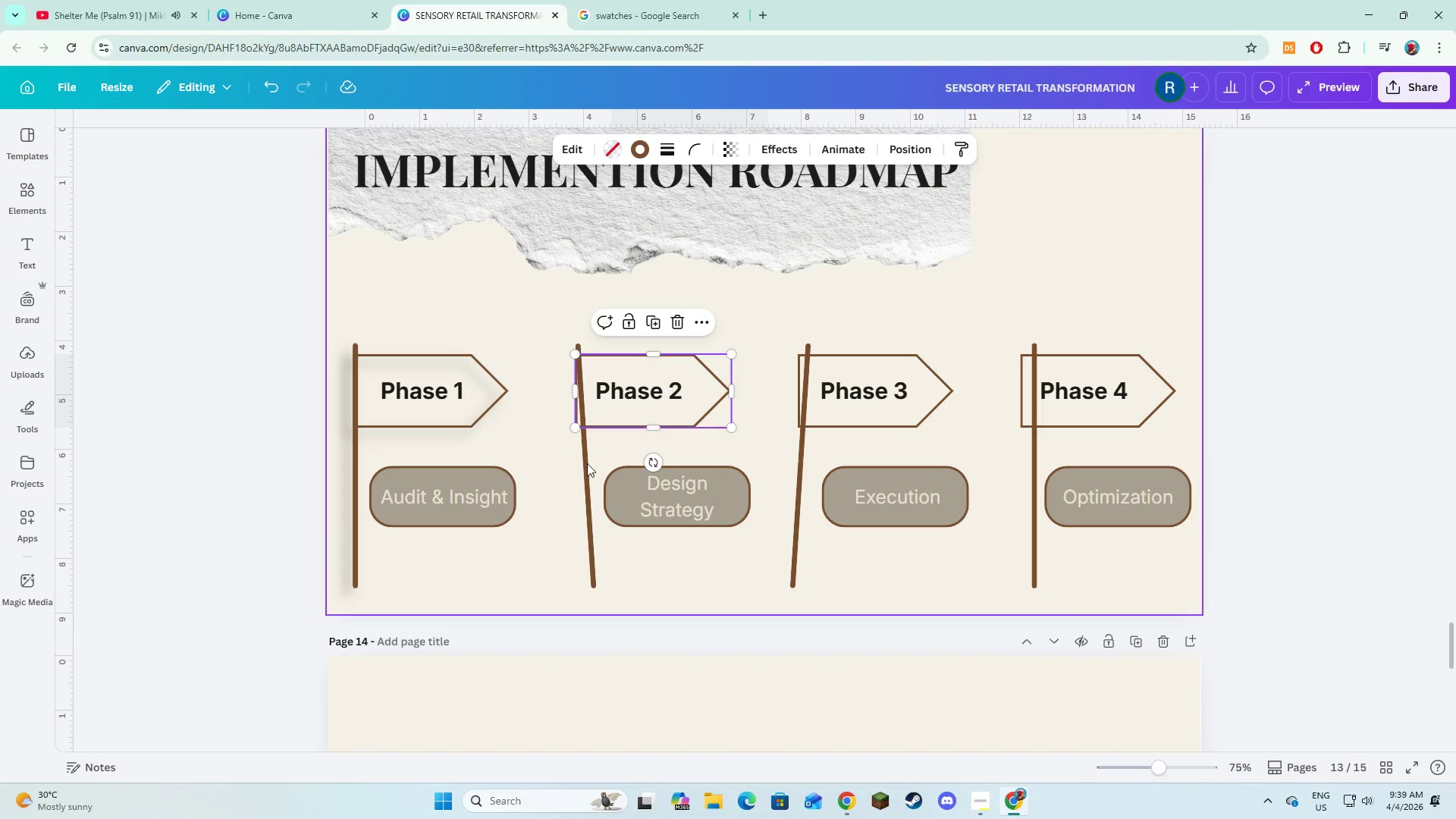 
hold_key(key=ShiftLeft, duration=0.8)
left_click([587, 463])
 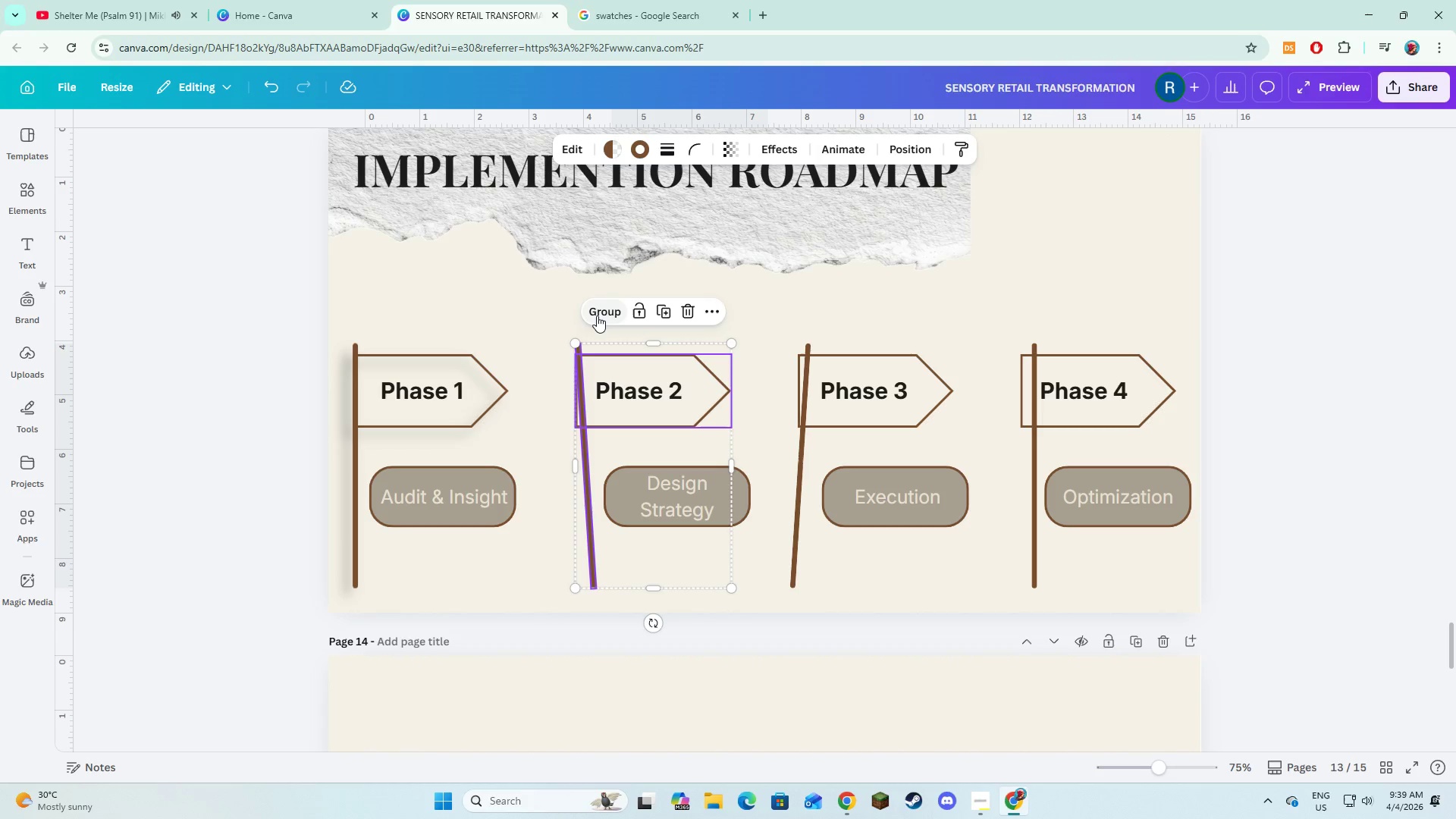 
left_click([597, 315])
 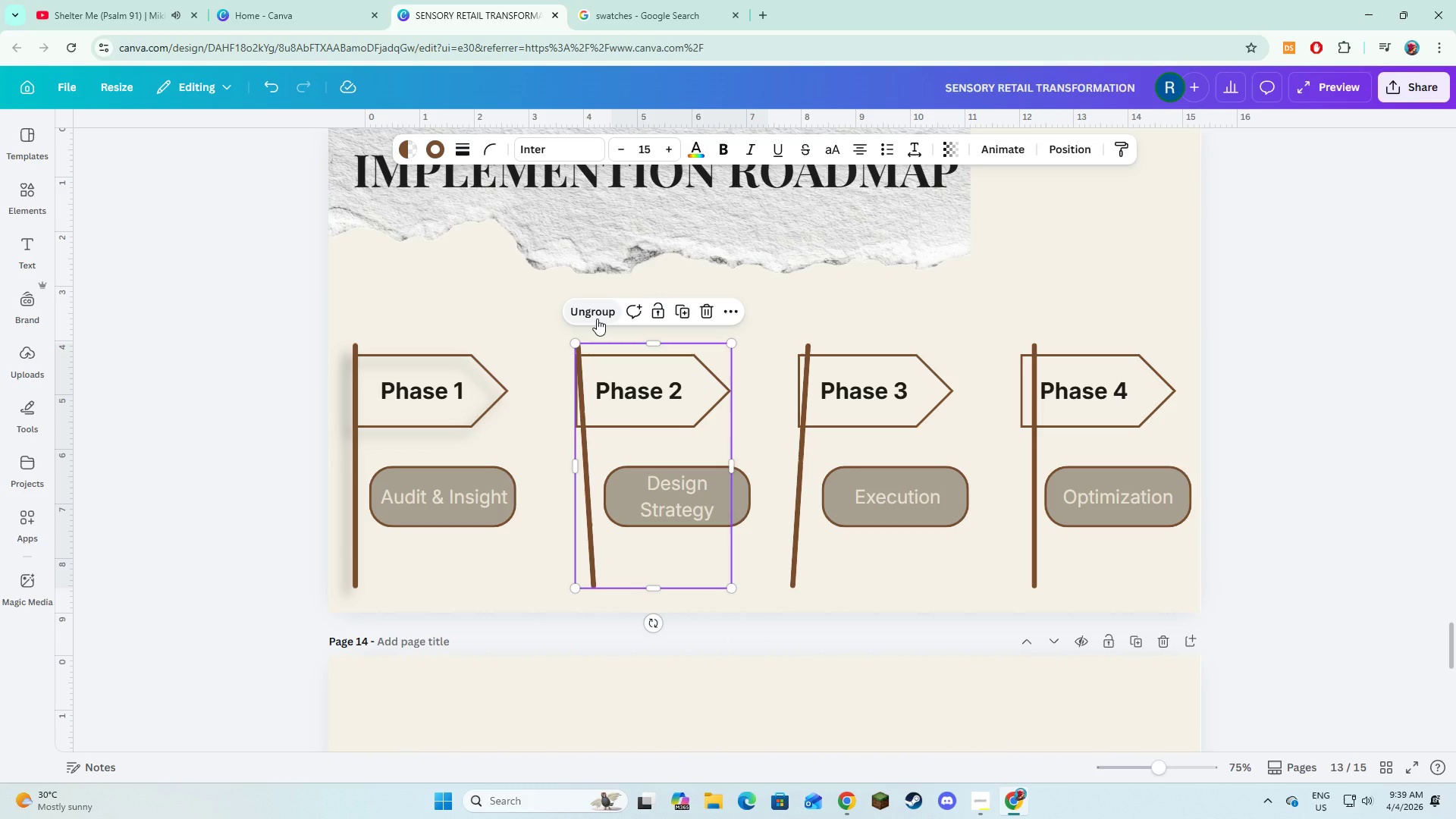 
key(Control+ControlLeft)
 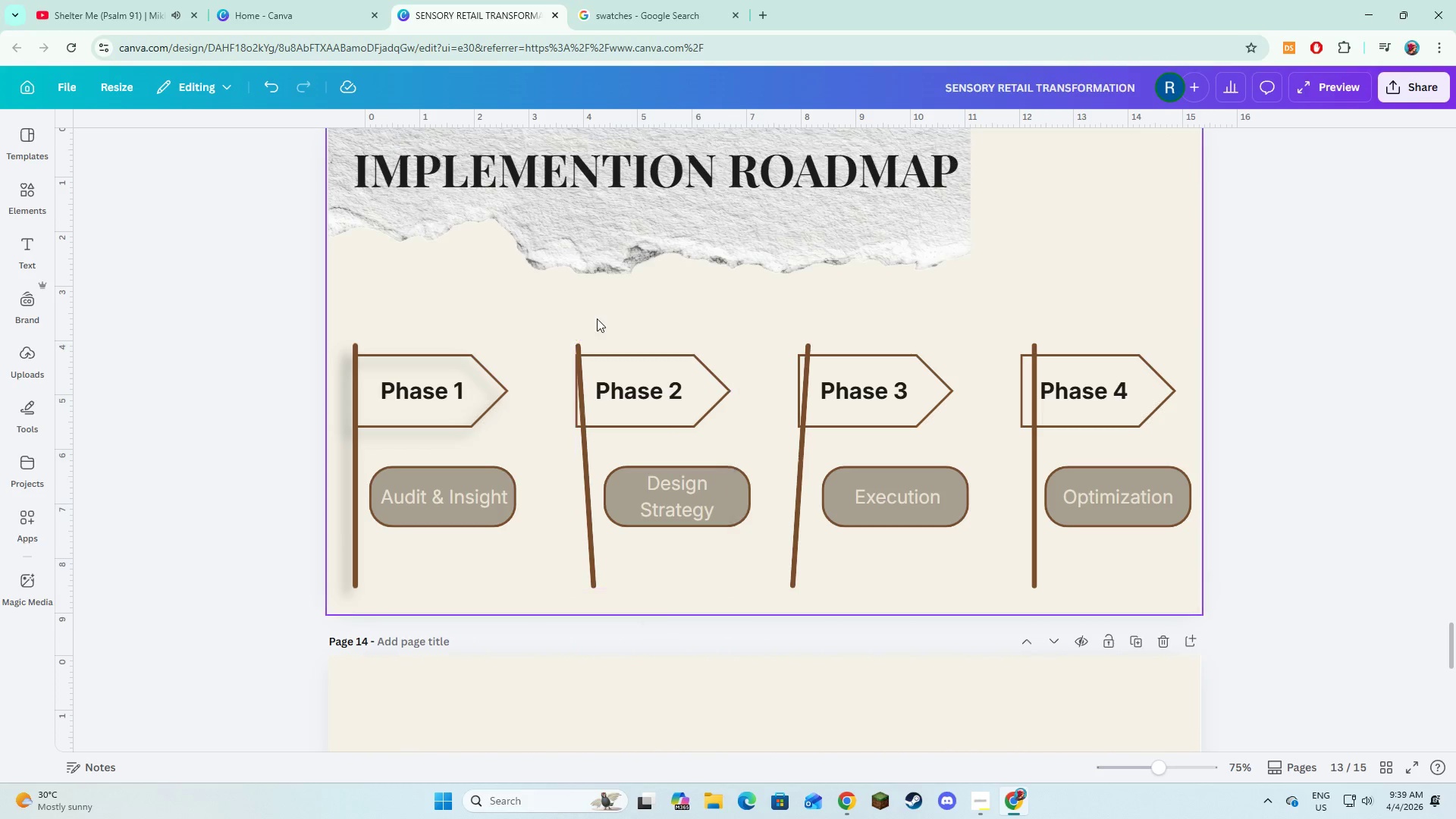 
key(Control+Z)
 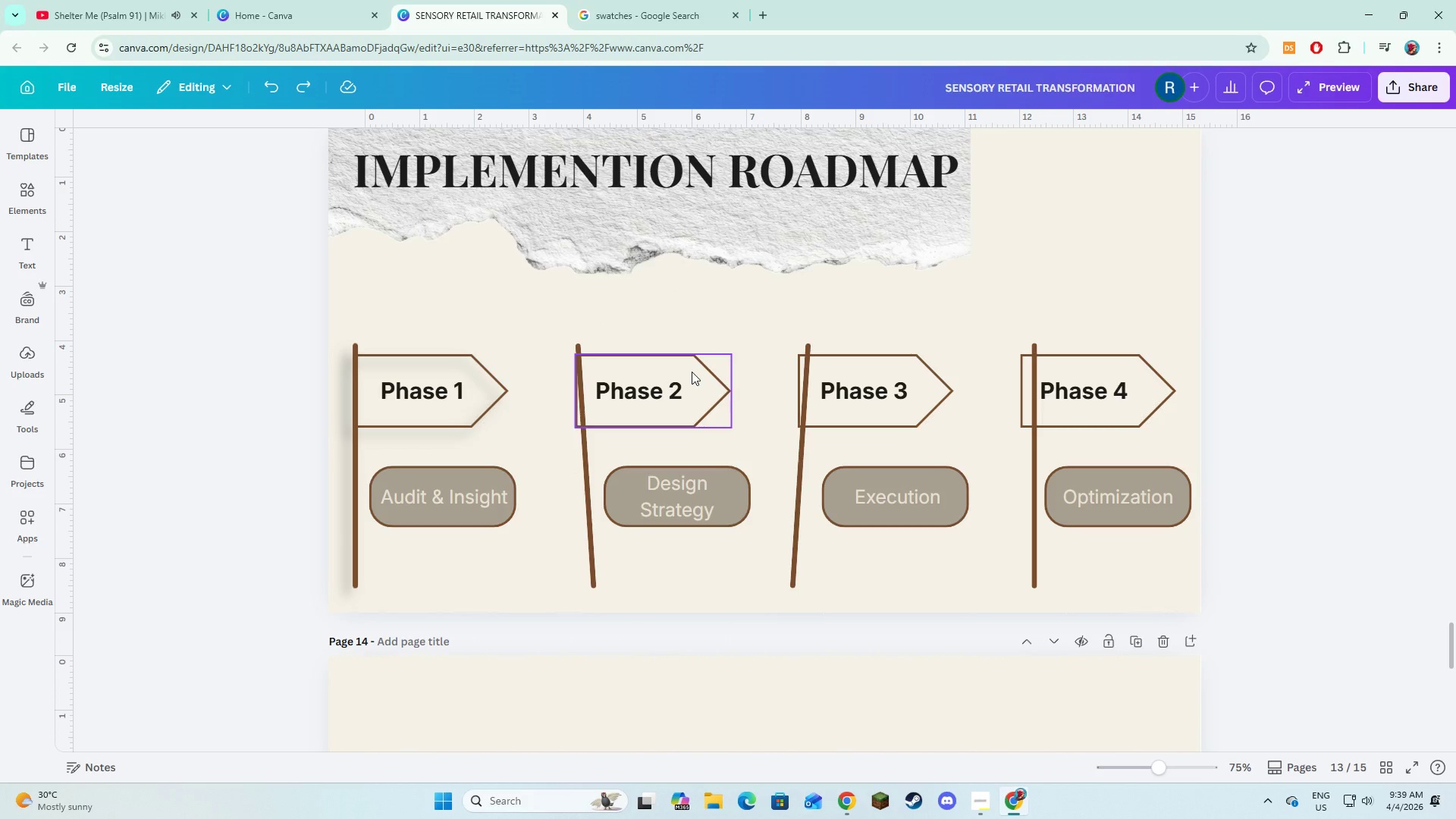 
left_click([692, 372])
 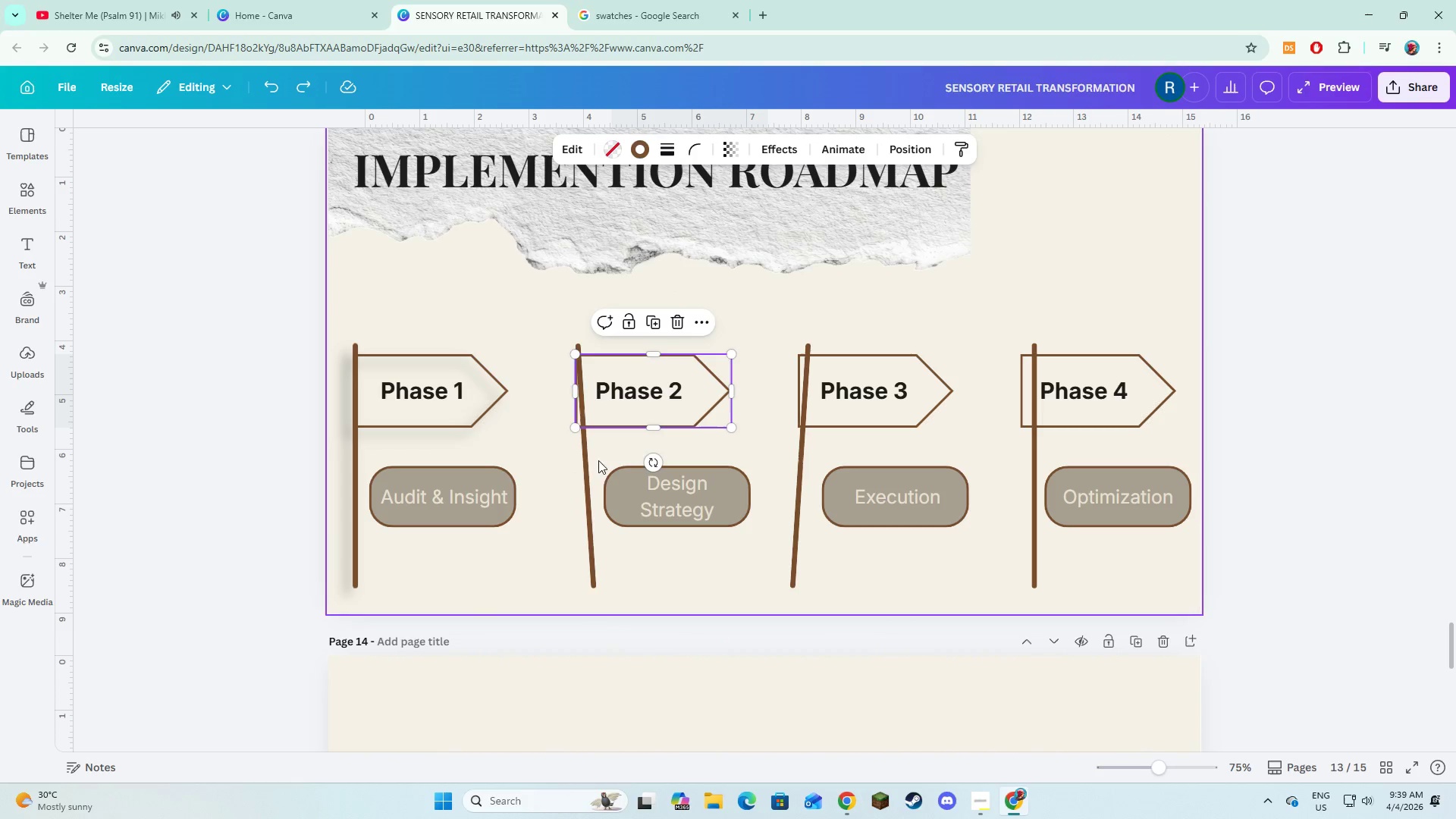 
hold_key(key=ShiftLeft, duration=0.52)
left_click([583, 476])
 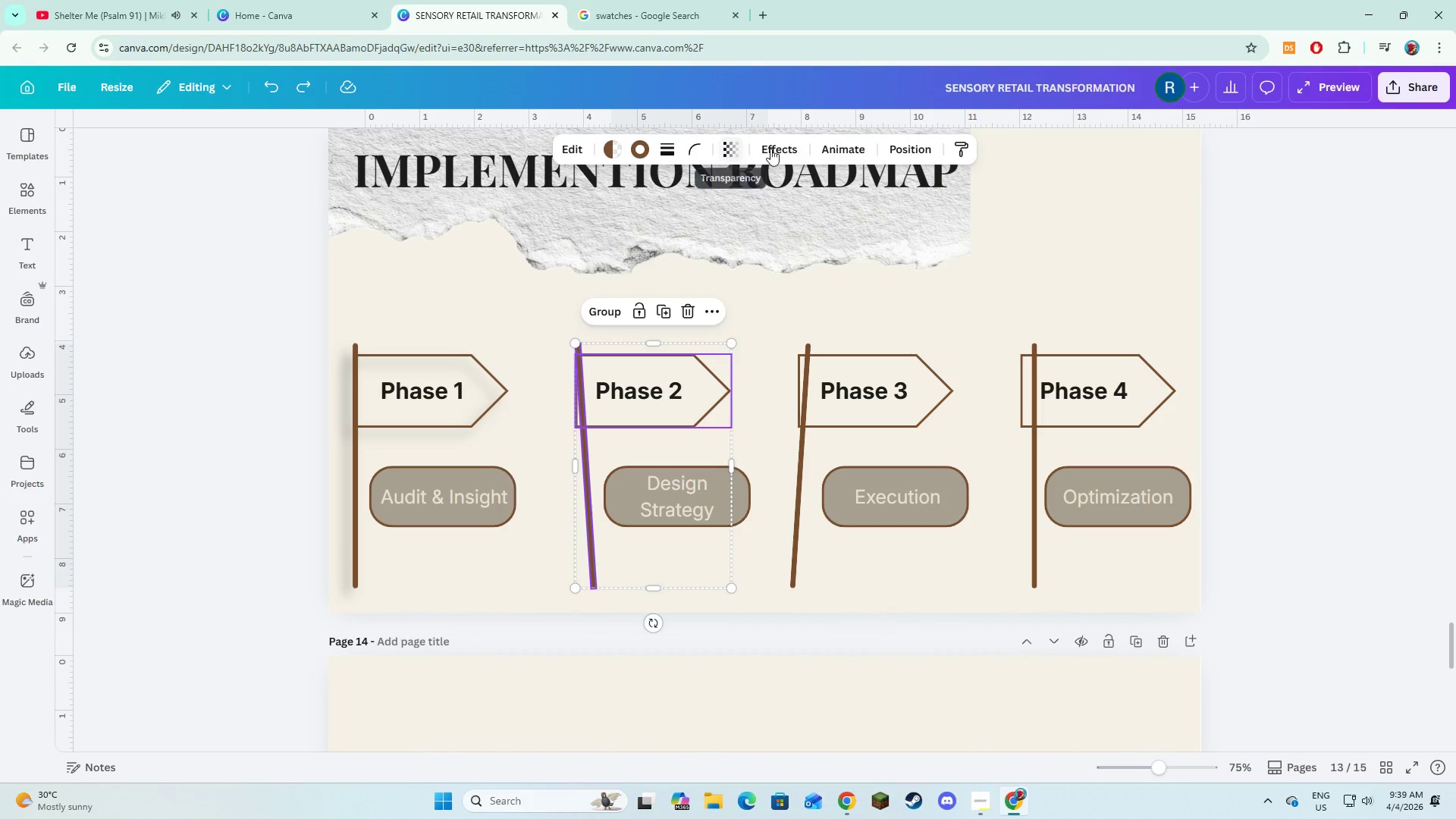 
left_click([772, 149])
 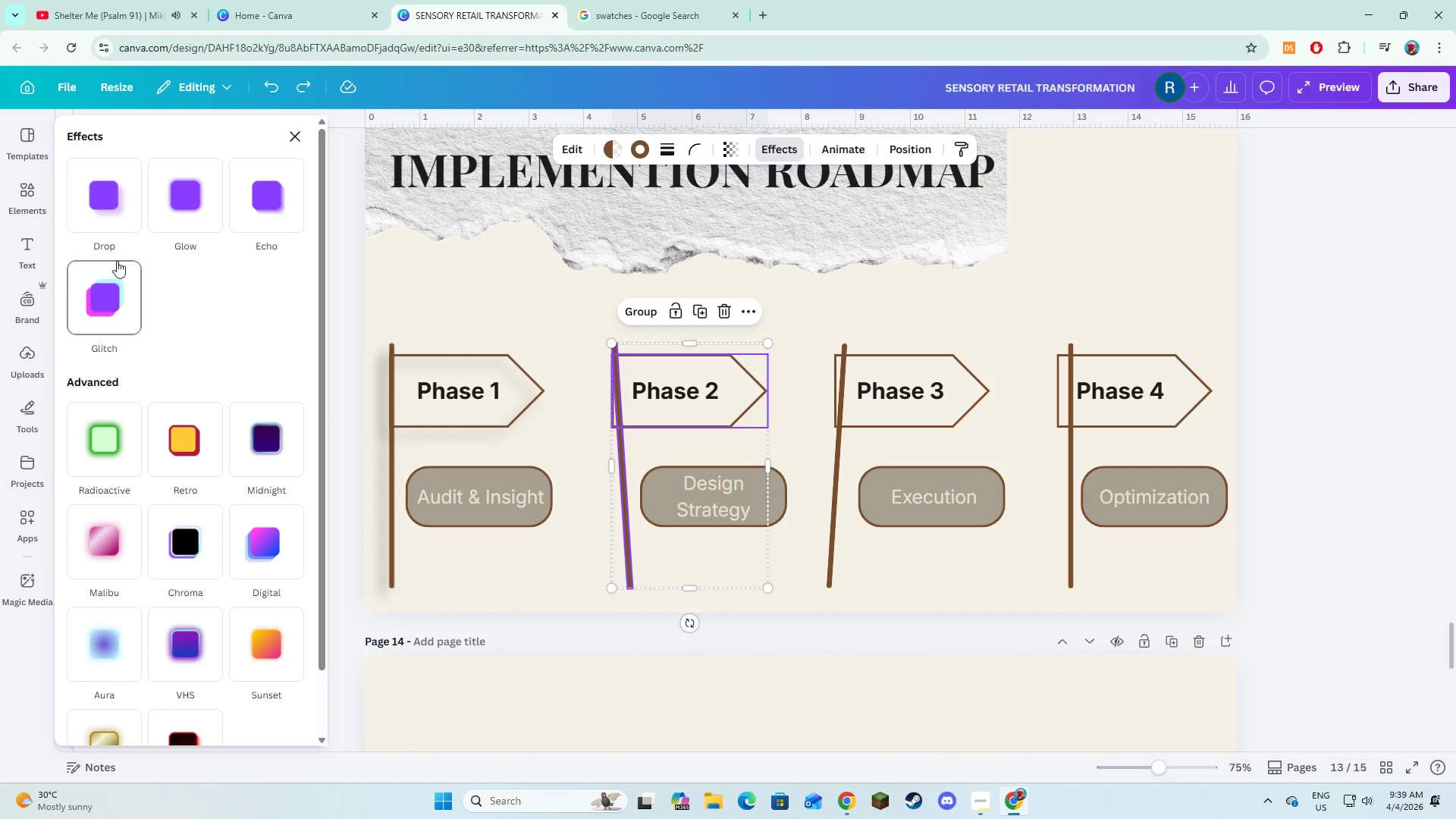 
left_click([124, 206])
 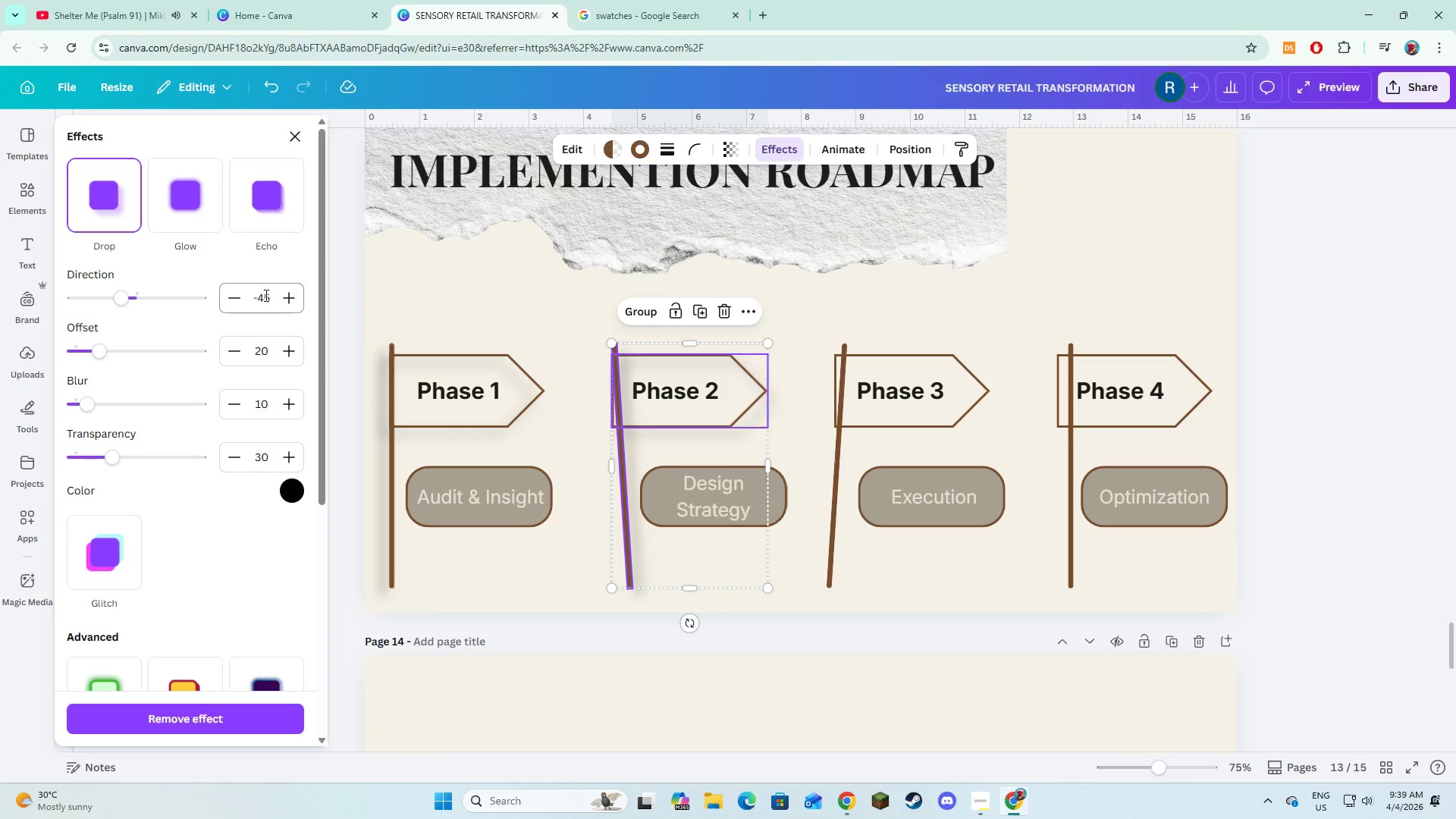 
left_click([265, 298])
 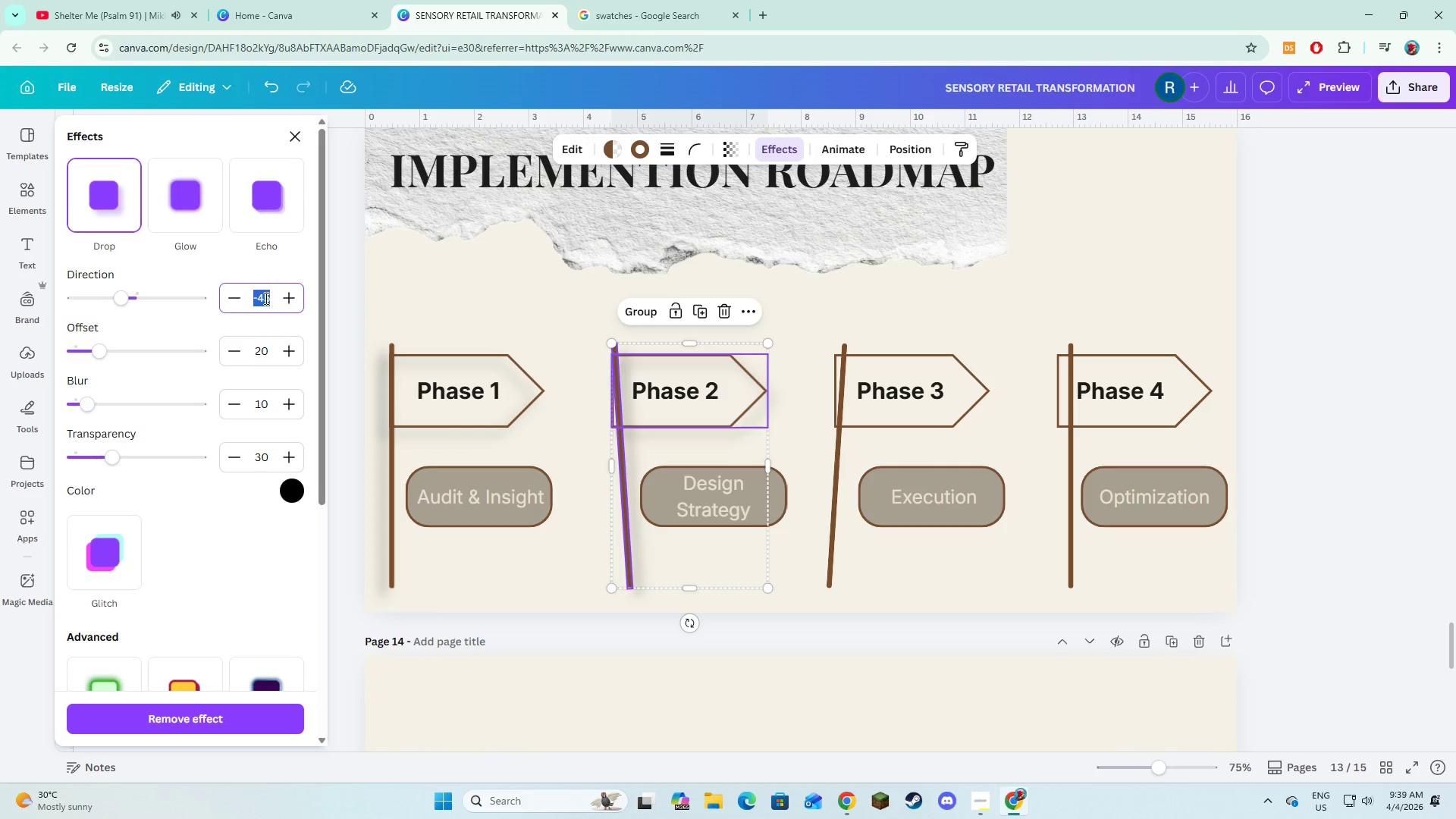 
key(Numpad4)
 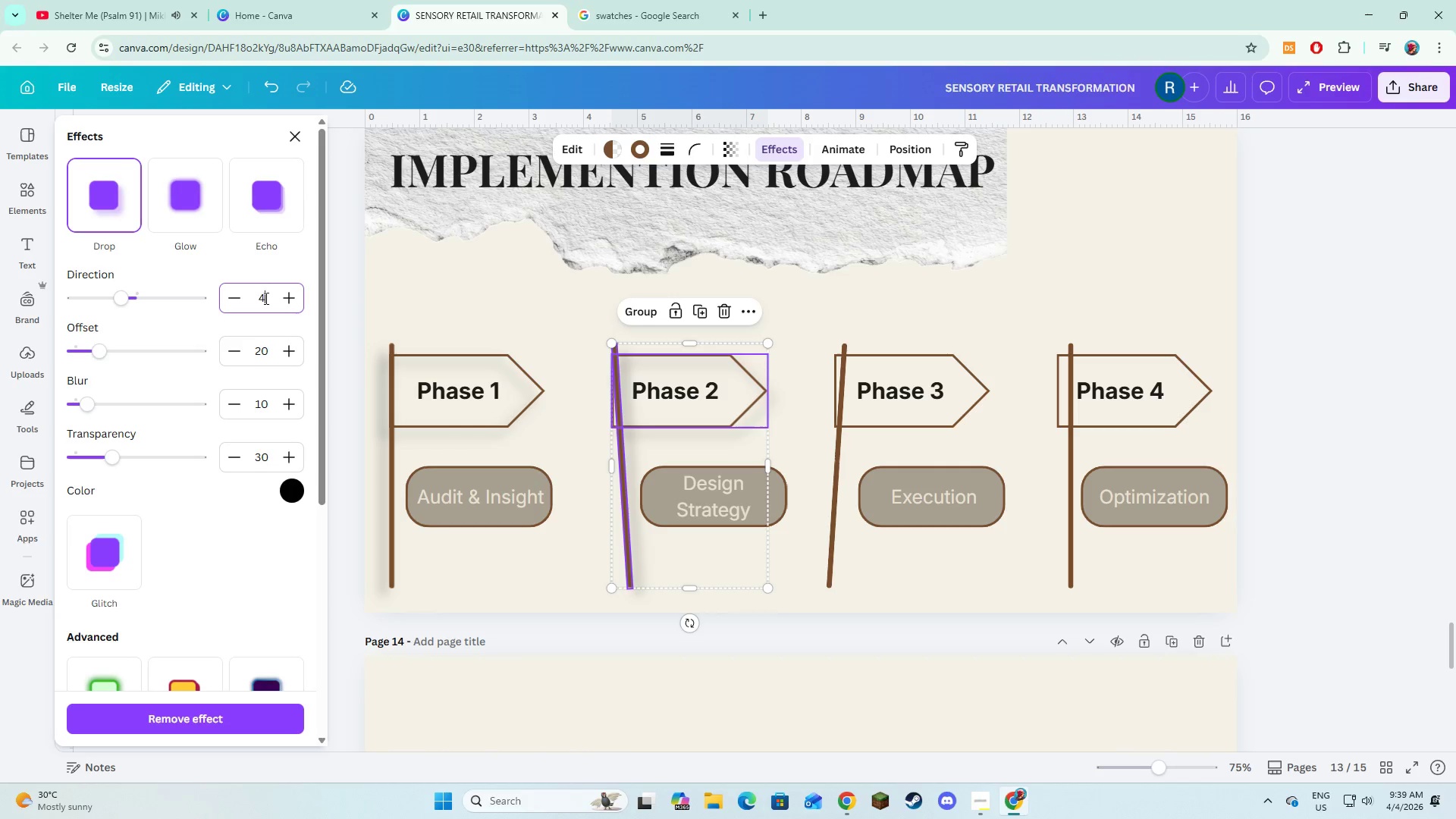 
key(Numpad5)
 